 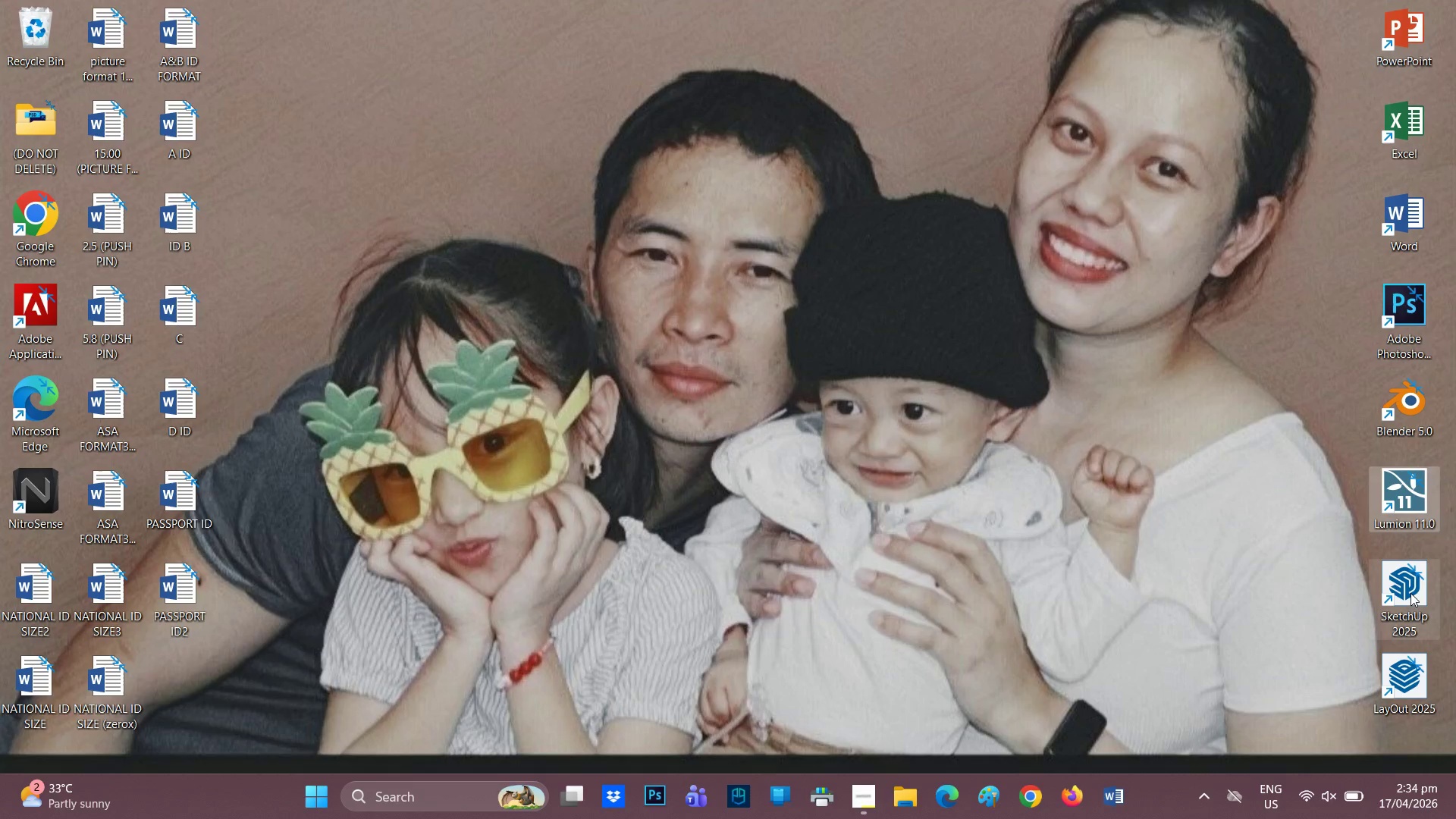 
left_click([1410, 593])
 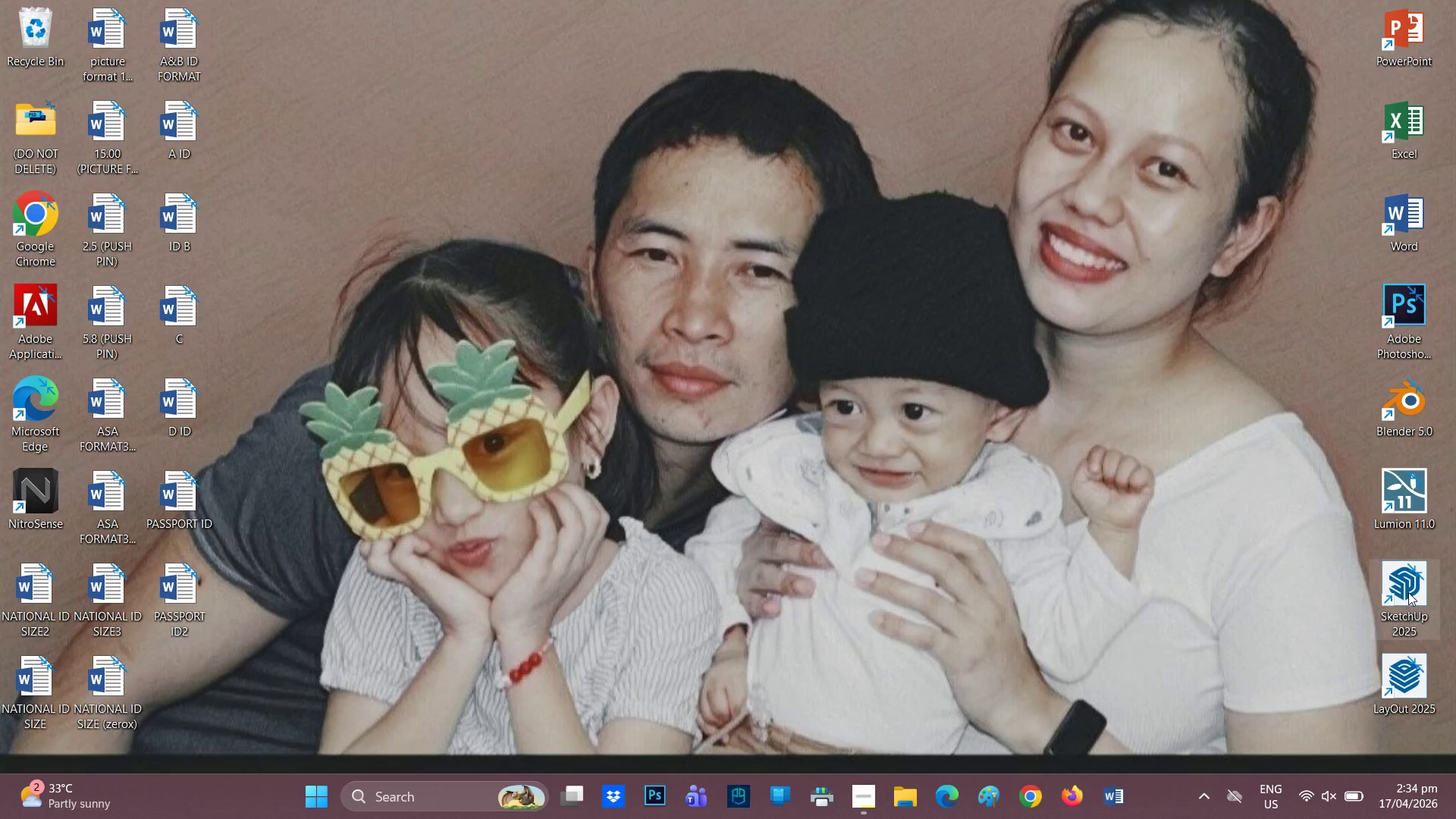 
key(Enter)
 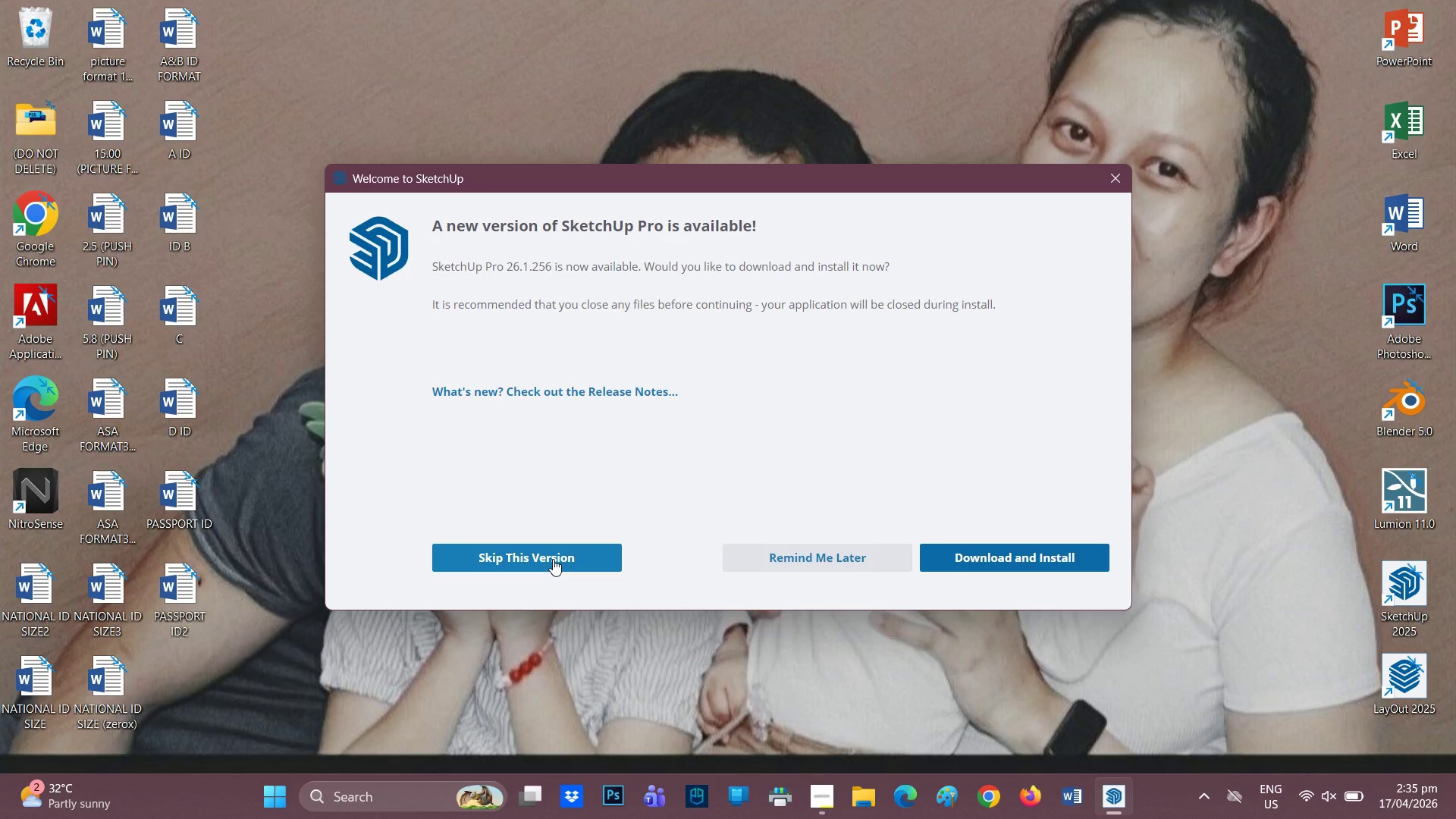 
wait(63.0)
 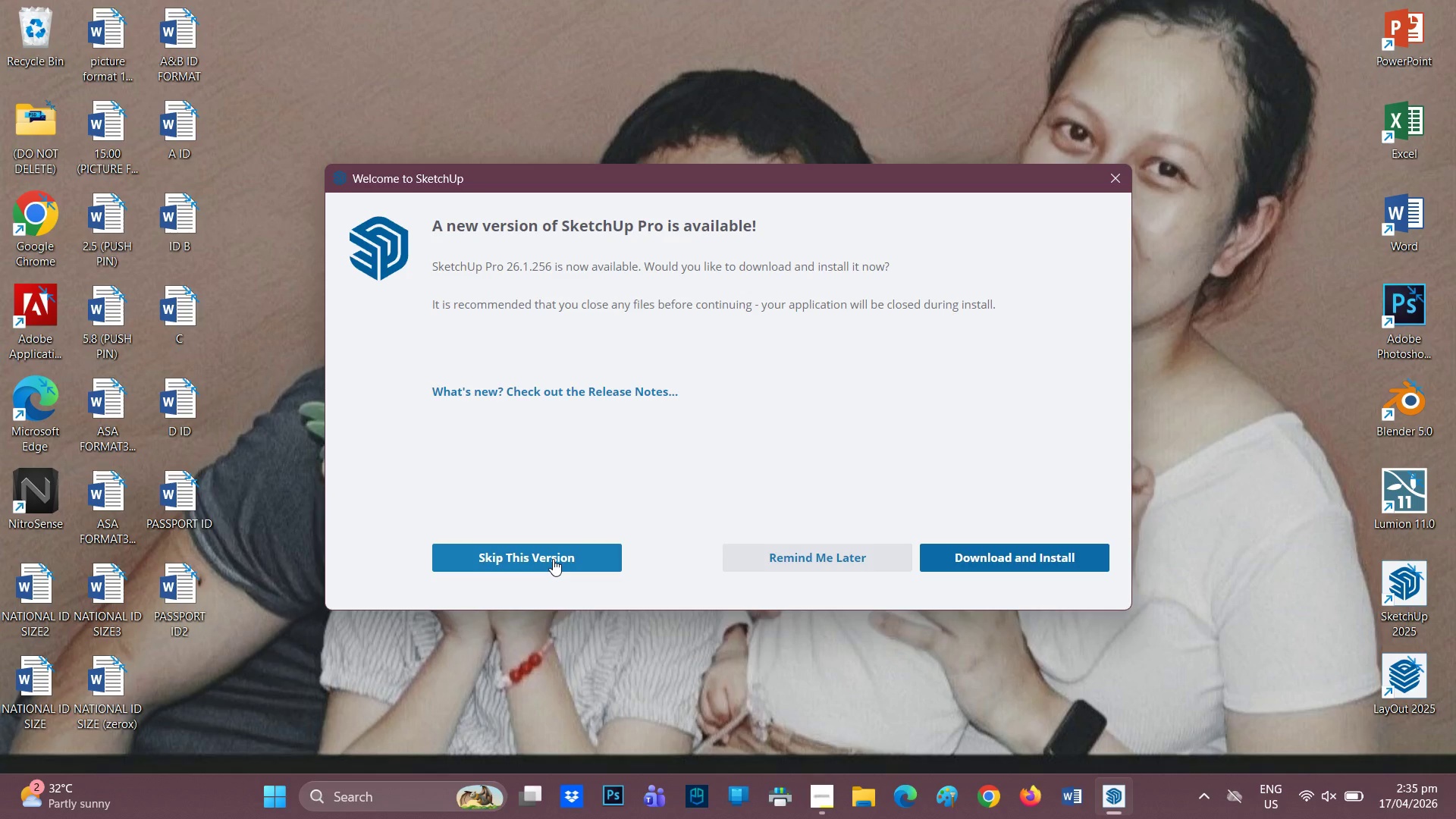 
left_click([805, 557])
 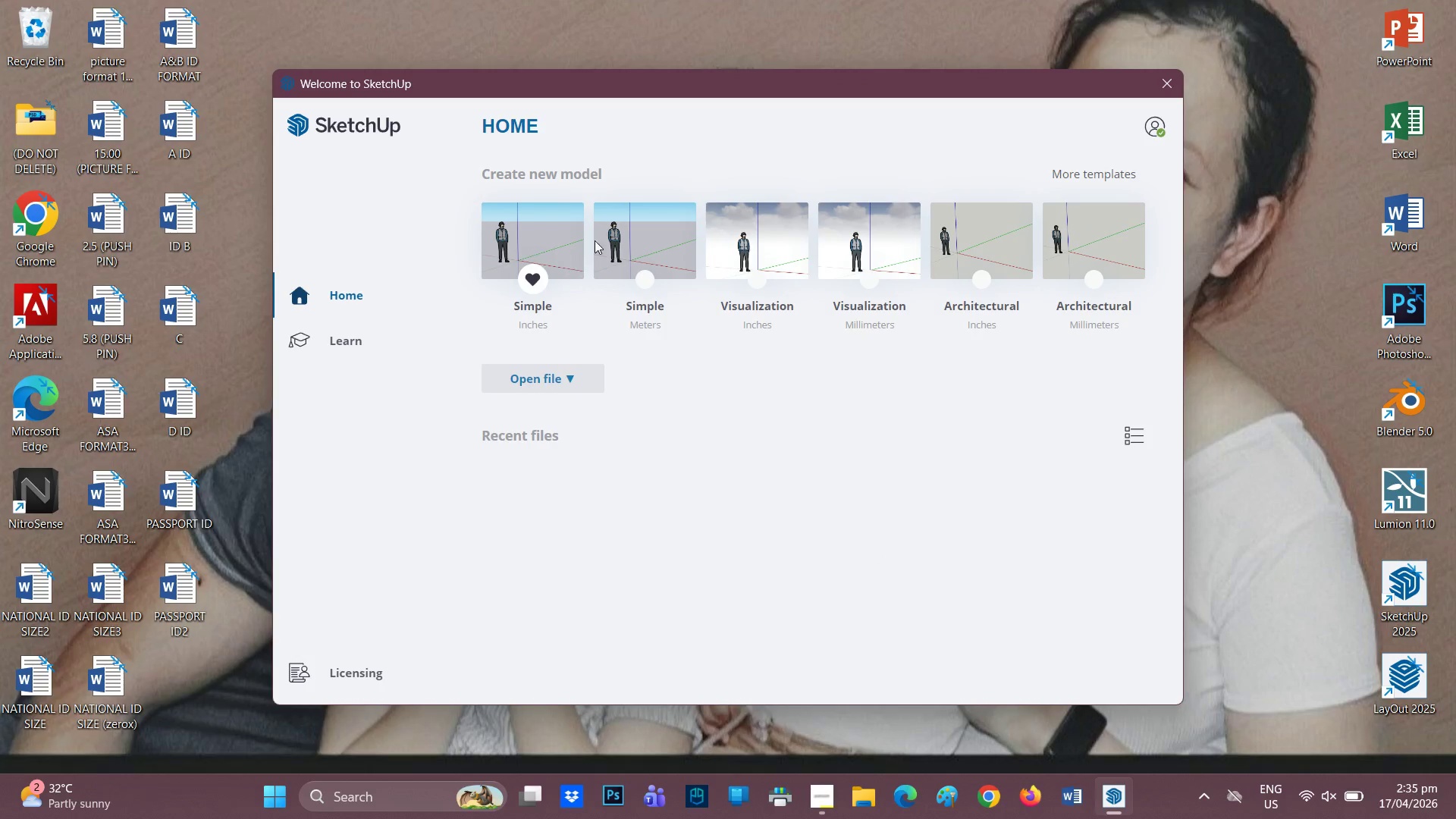 
wait(5.11)
 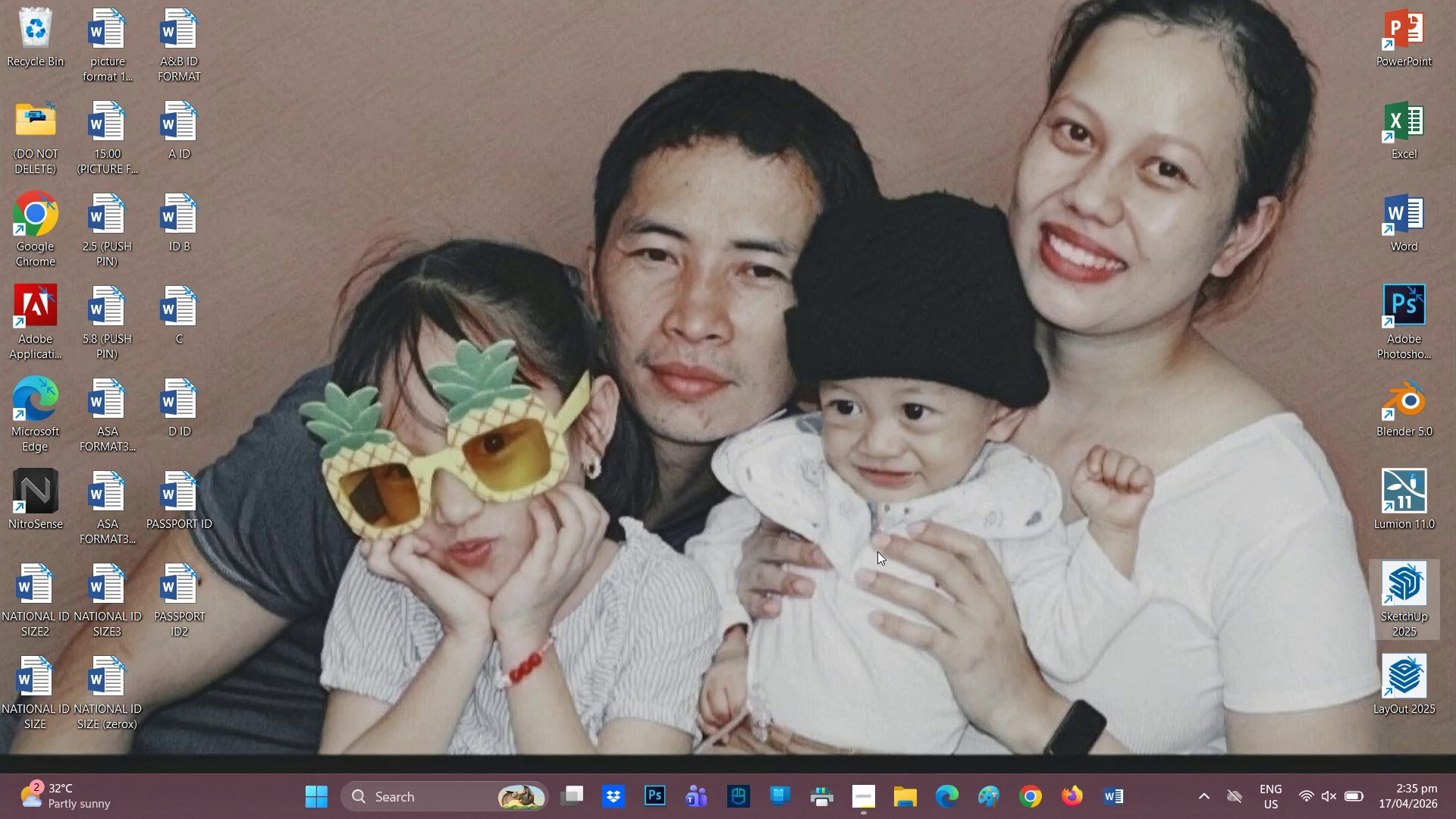 
left_click([631, 240])
 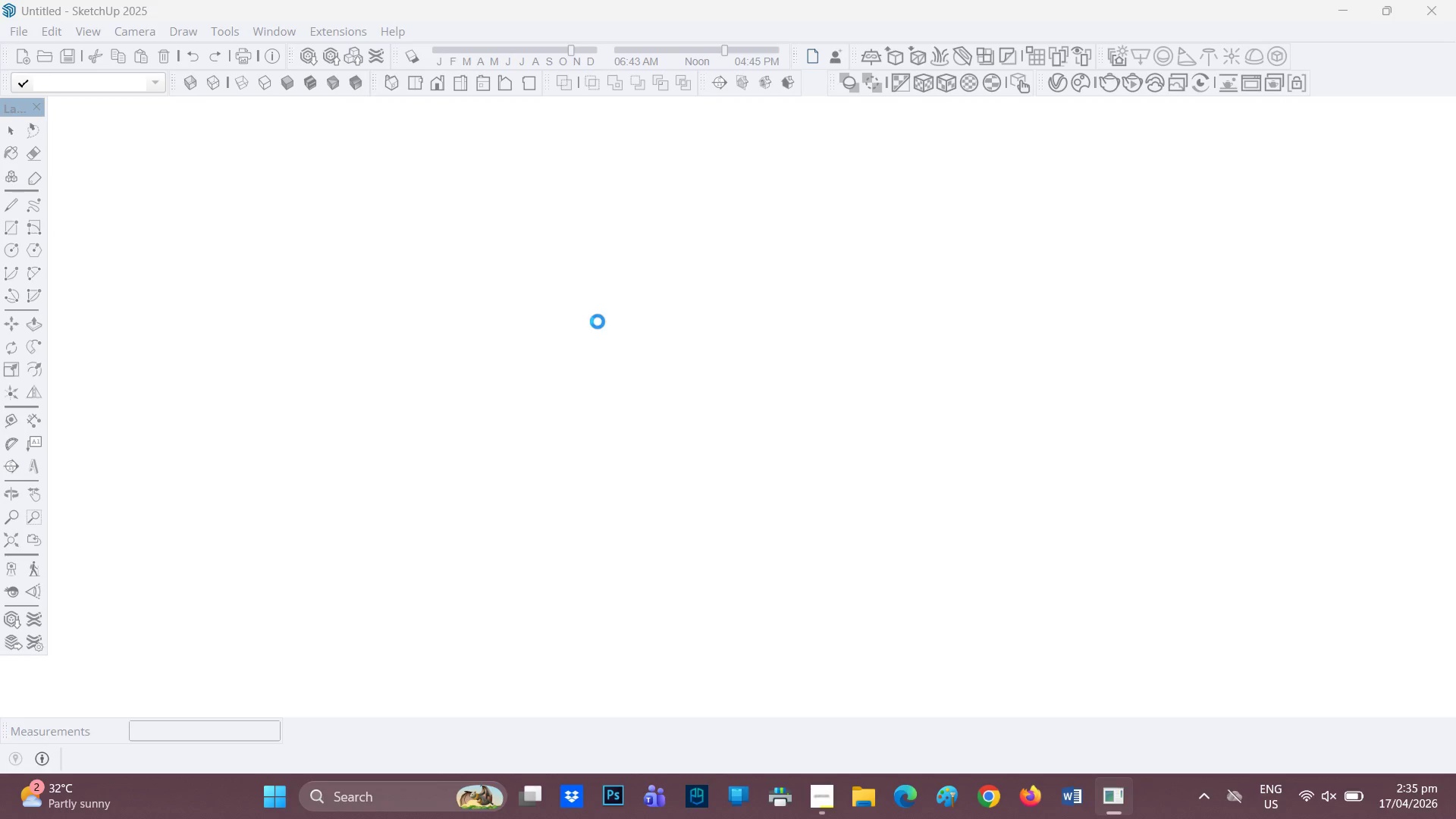 
wait(26.49)
 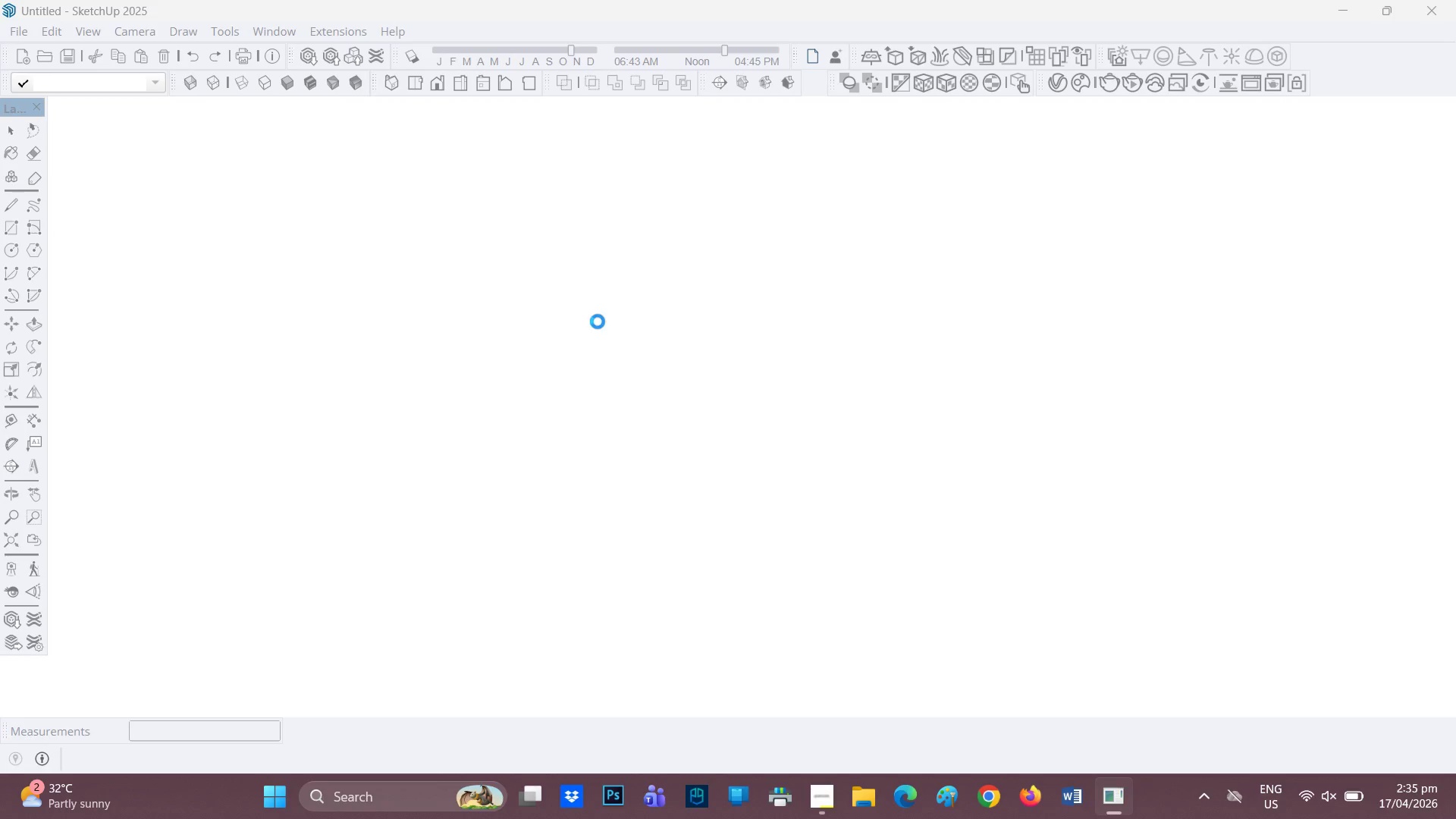 
left_click([563, 362])
 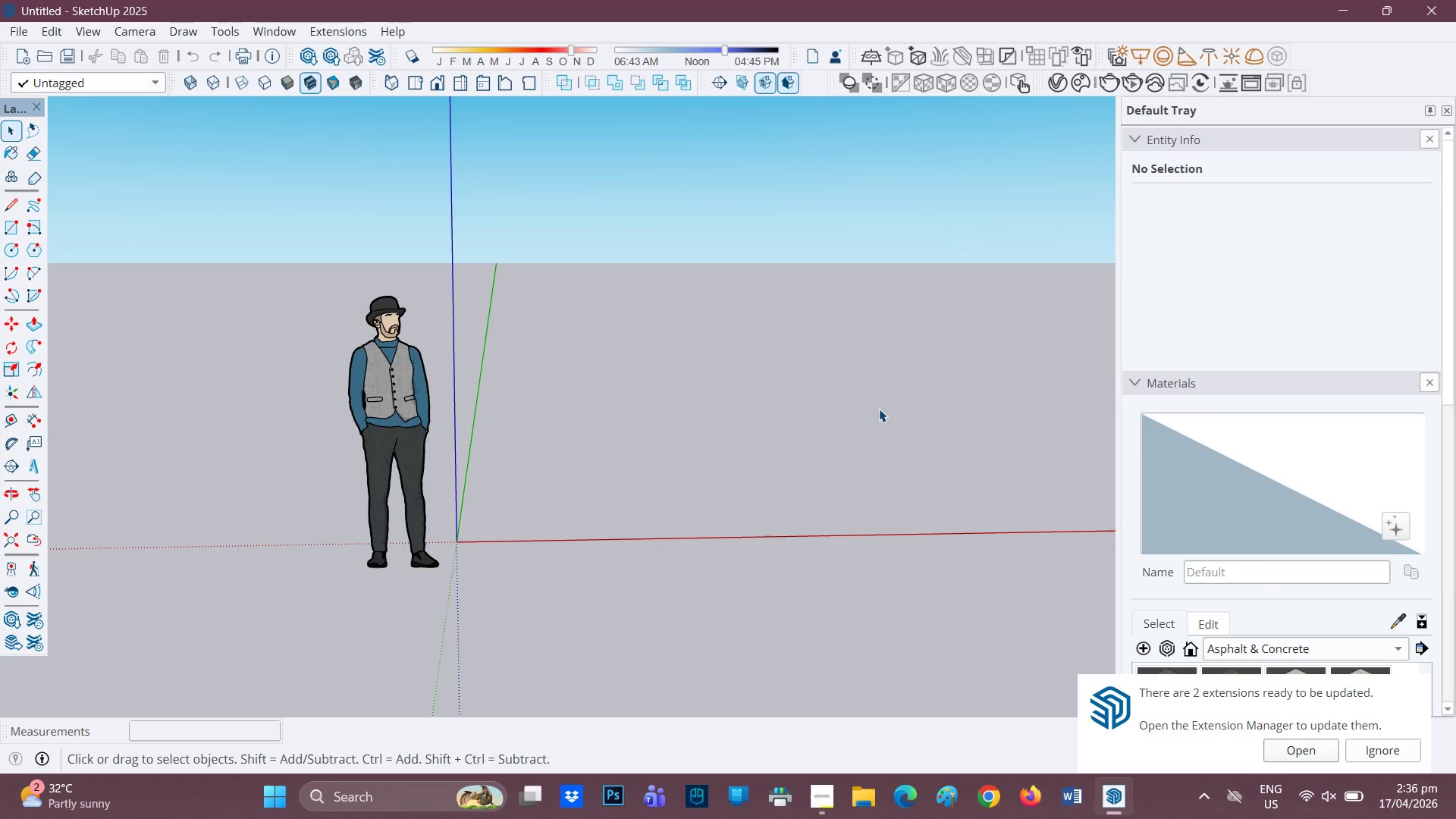 
key(H)
 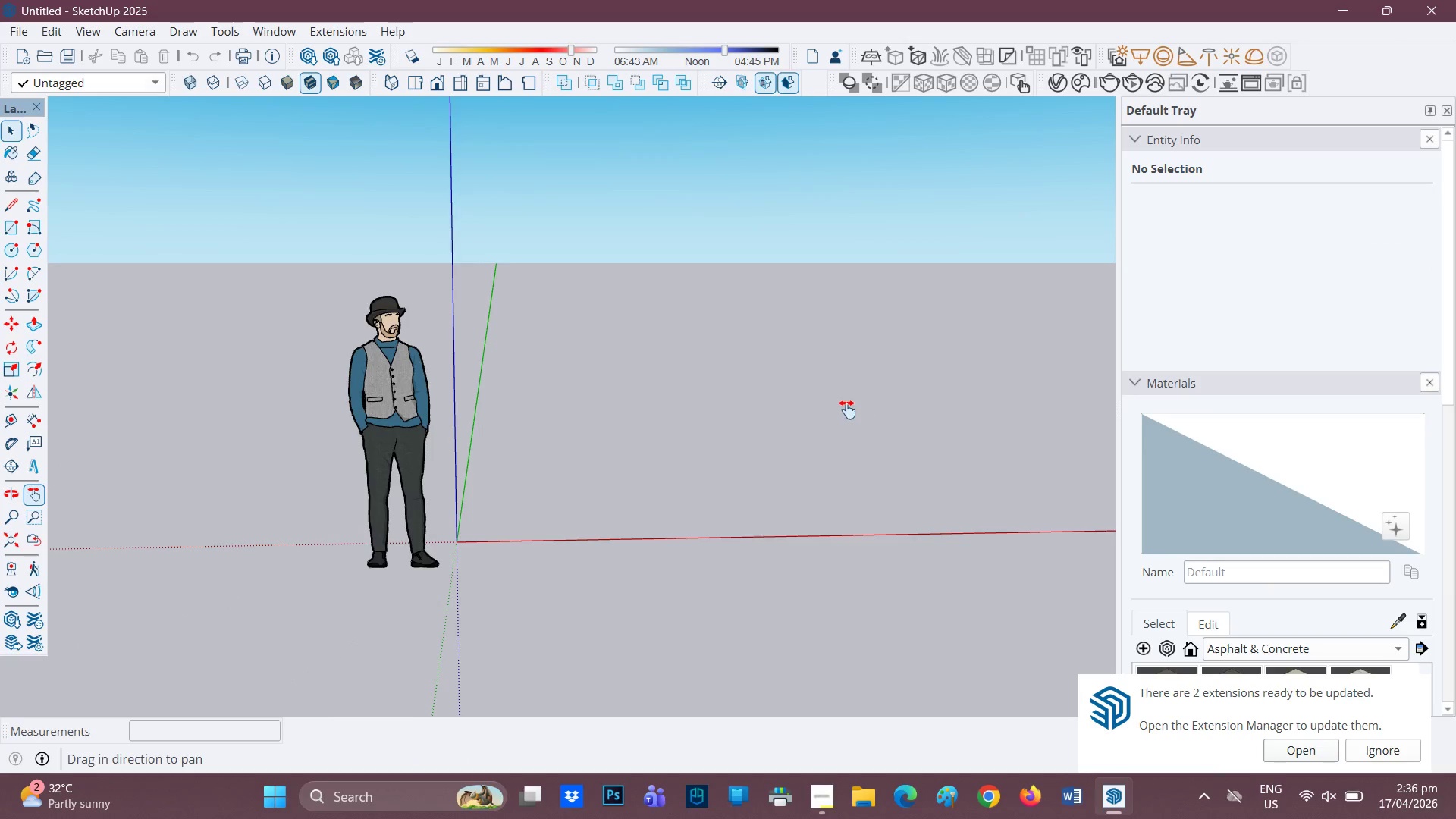 
left_click_drag(start_coordinate=[848, 410], to_coordinate=[514, 558])
 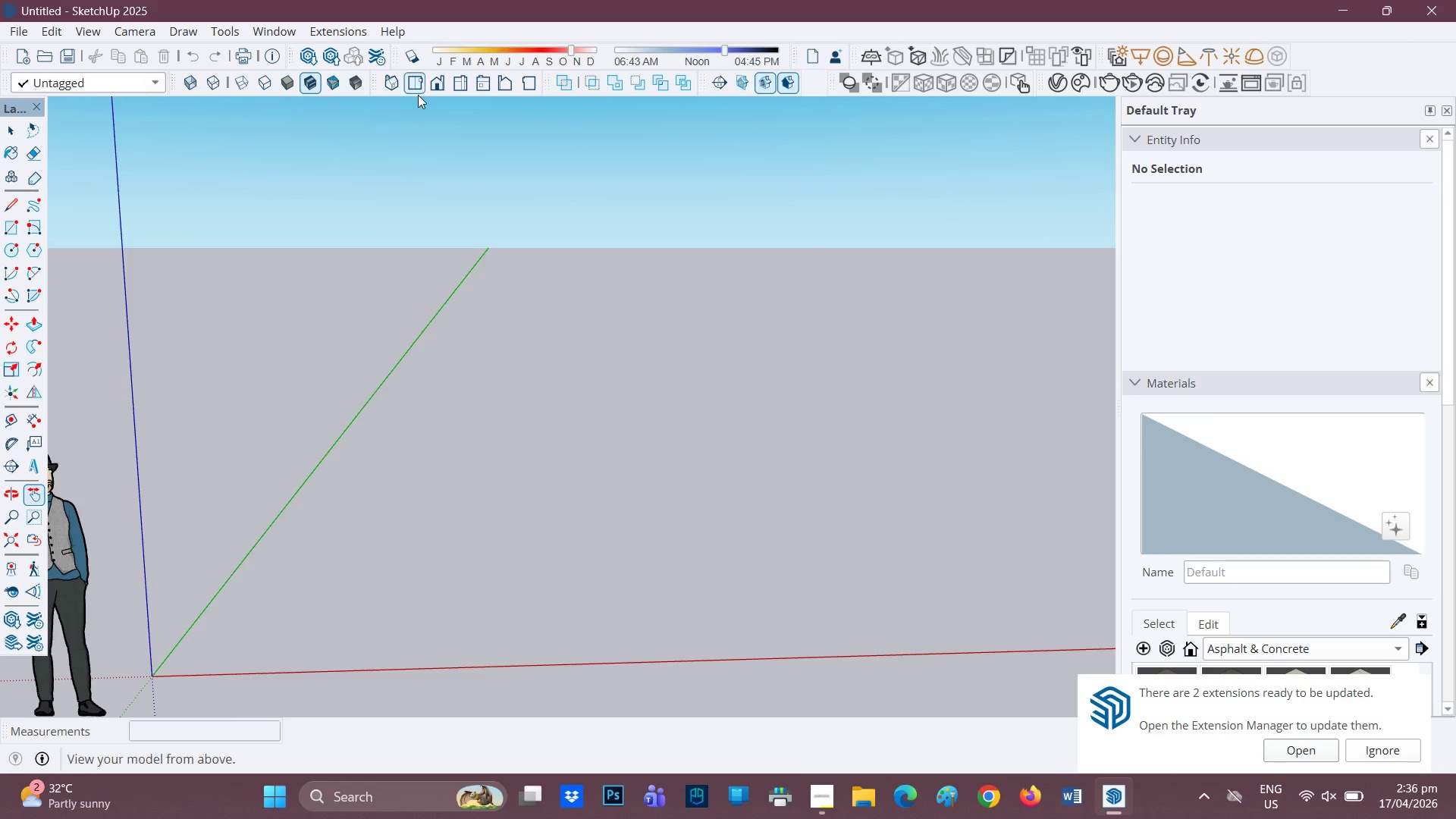 
left_click([415, 82])
 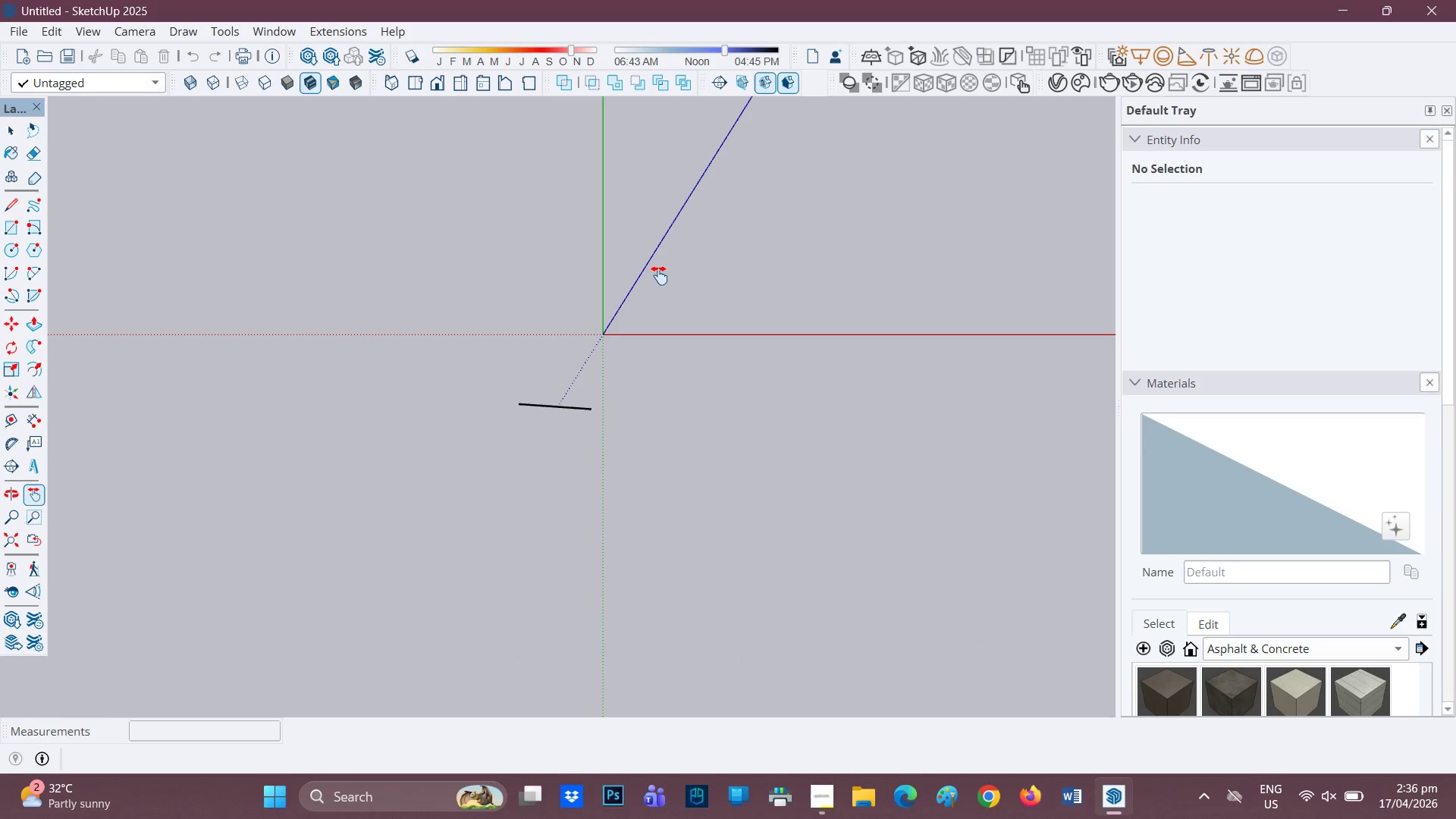 
left_click_drag(start_coordinate=[659, 275], to_coordinate=[472, 374])
 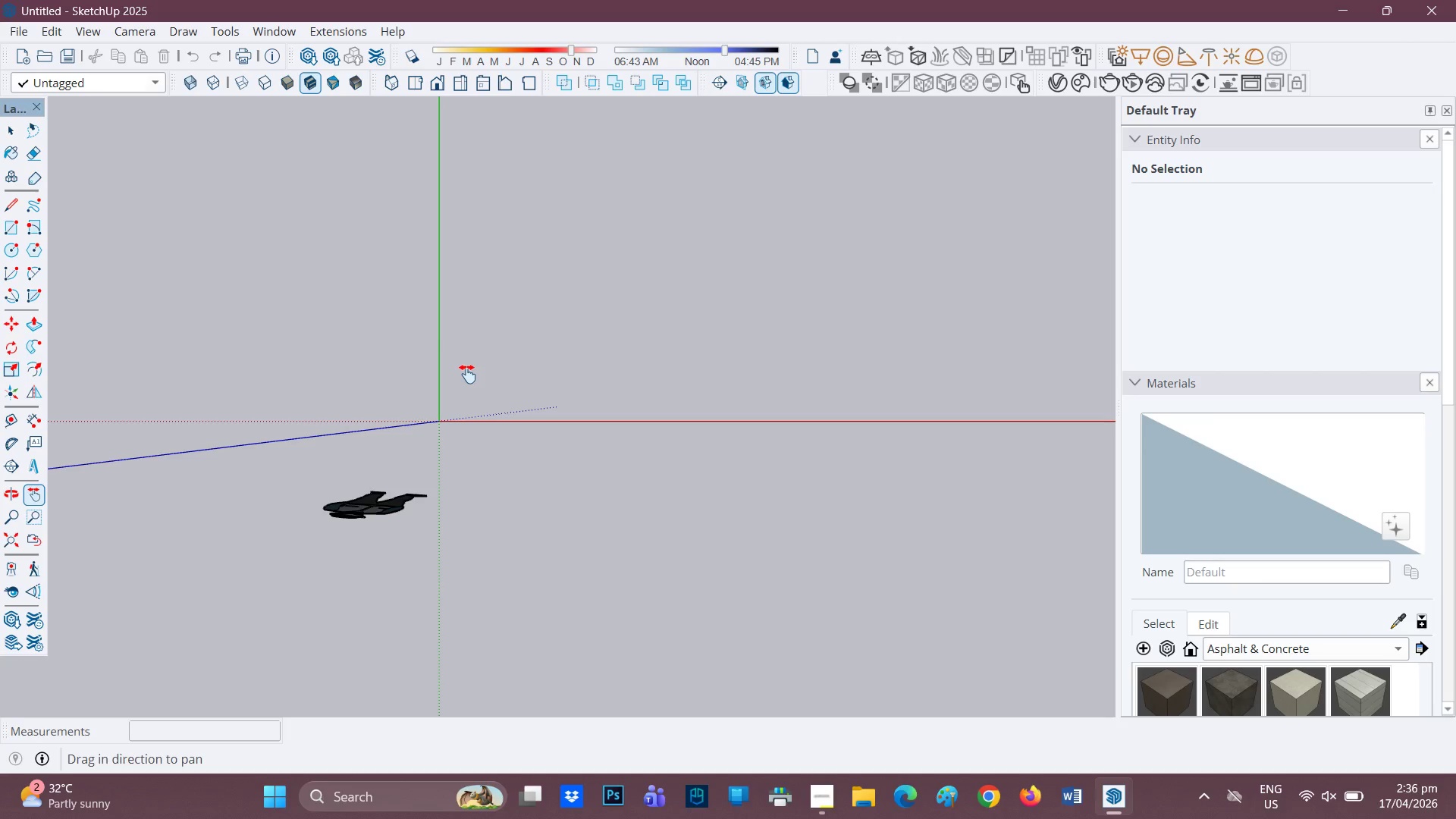 
wait(6.69)
 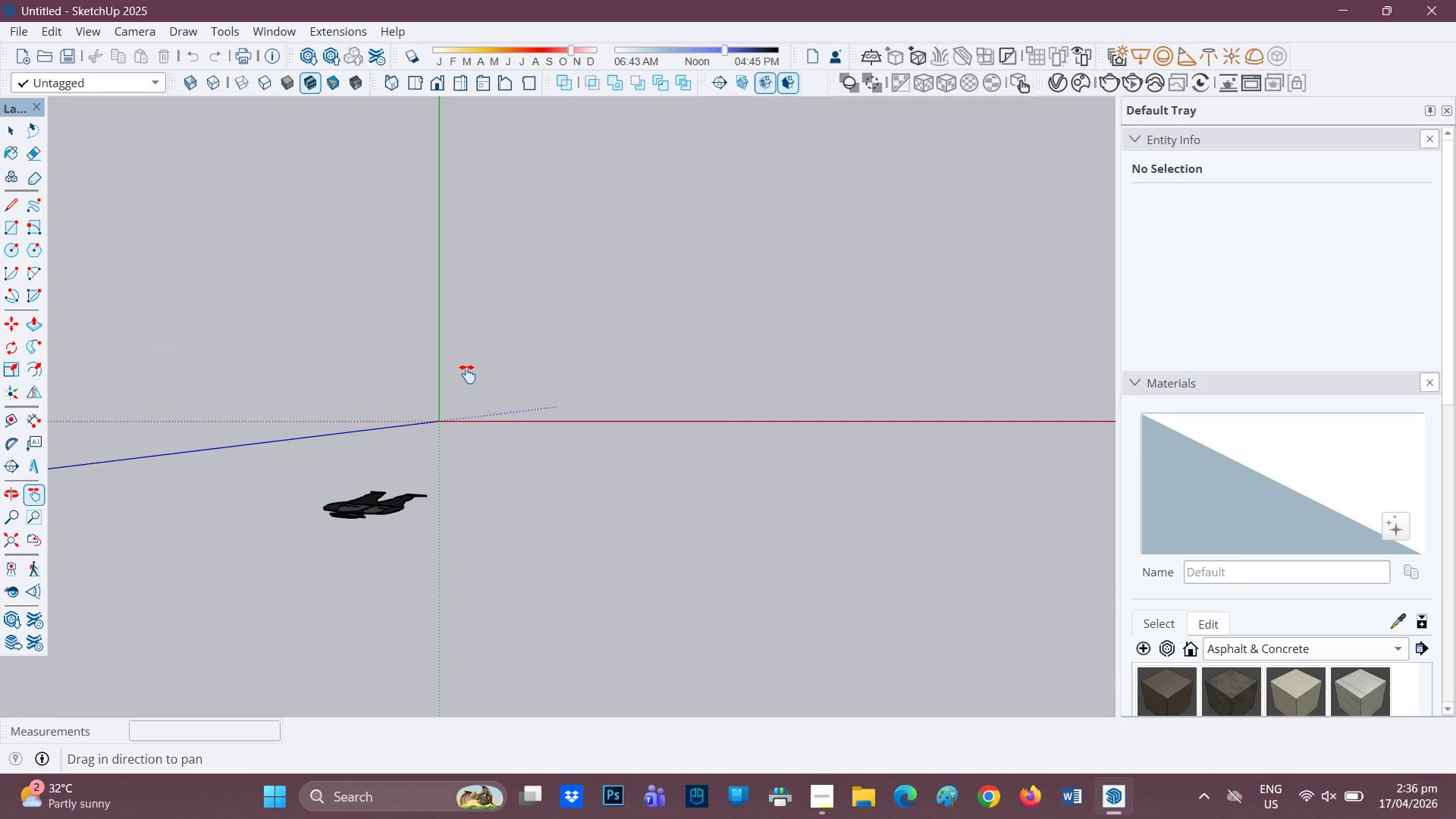 
left_click_drag(start_coordinate=[639, 272], to_coordinate=[425, 479])
 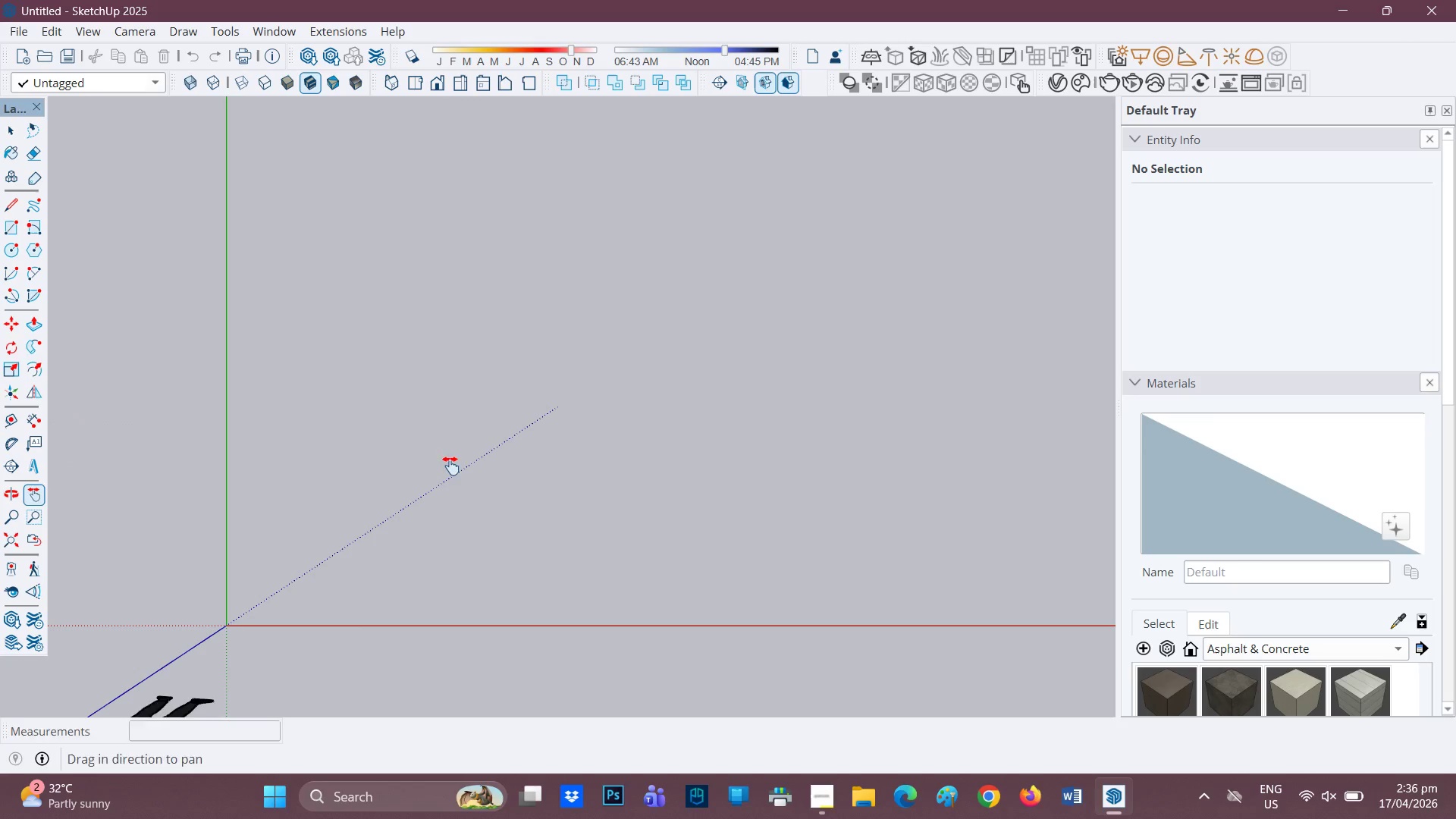 
key(R)
 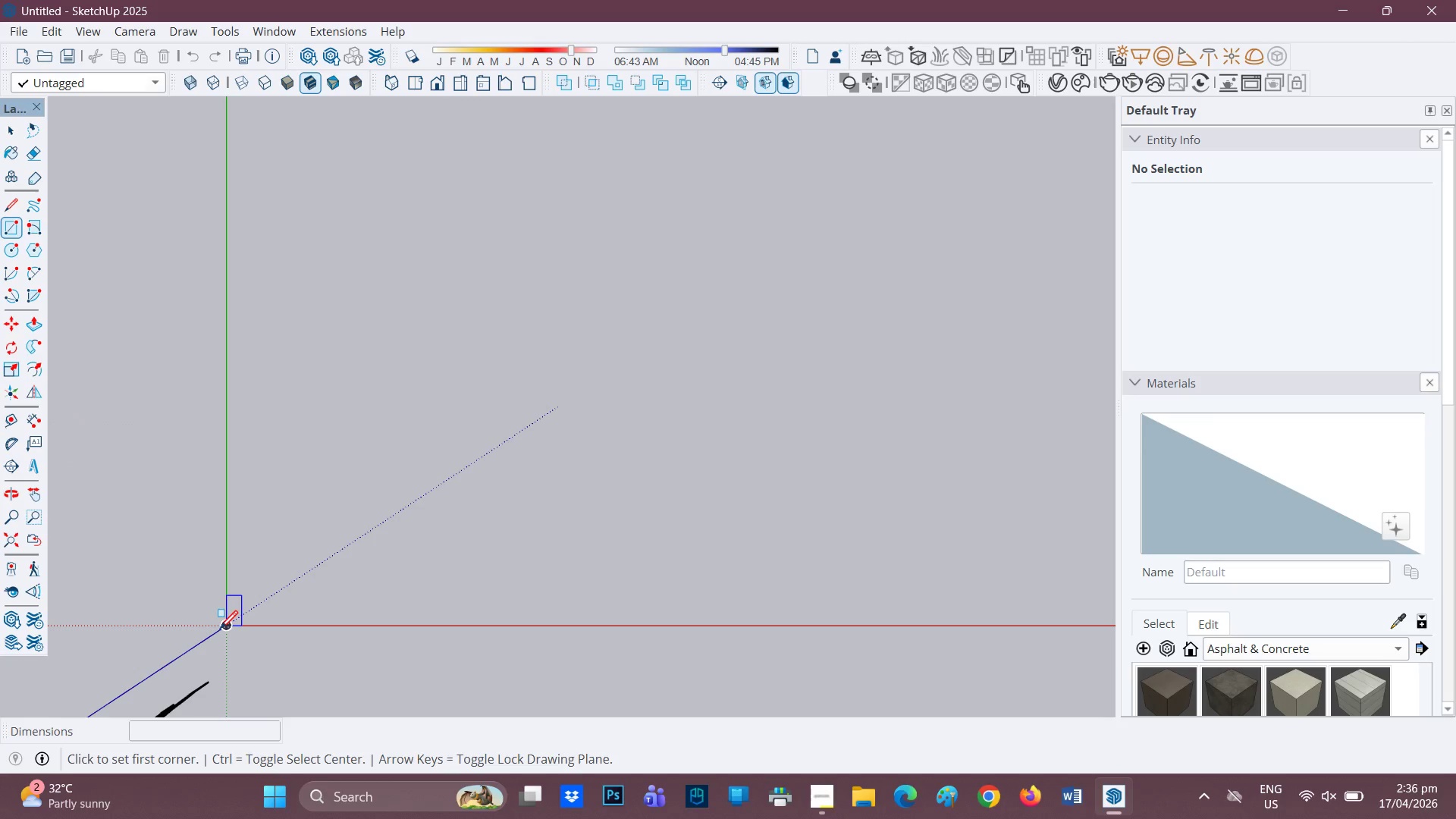 
left_click_drag(start_coordinate=[222, 629], to_coordinate=[231, 623])
 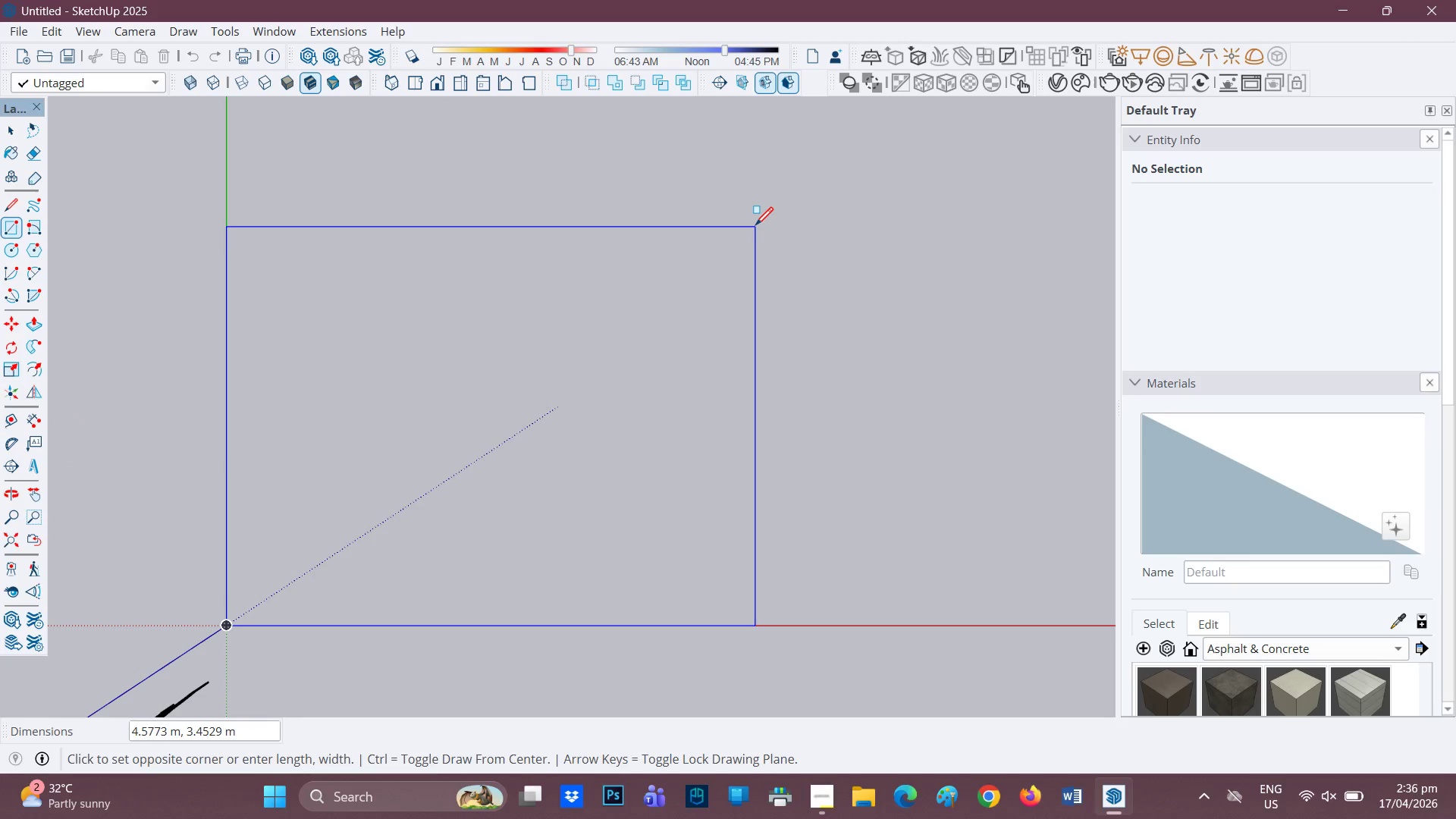 
type(20'20')
 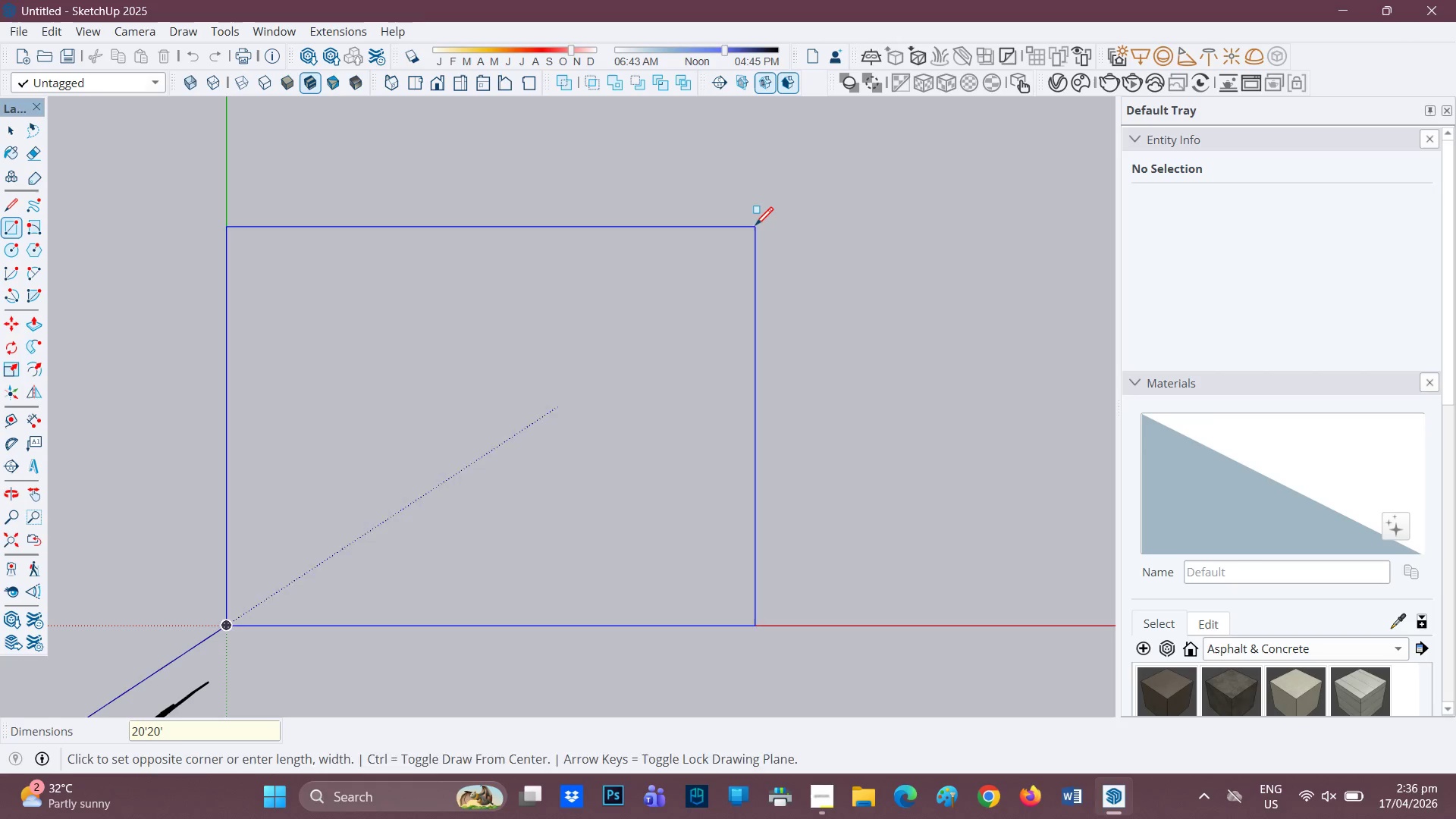 
key(Enter)
 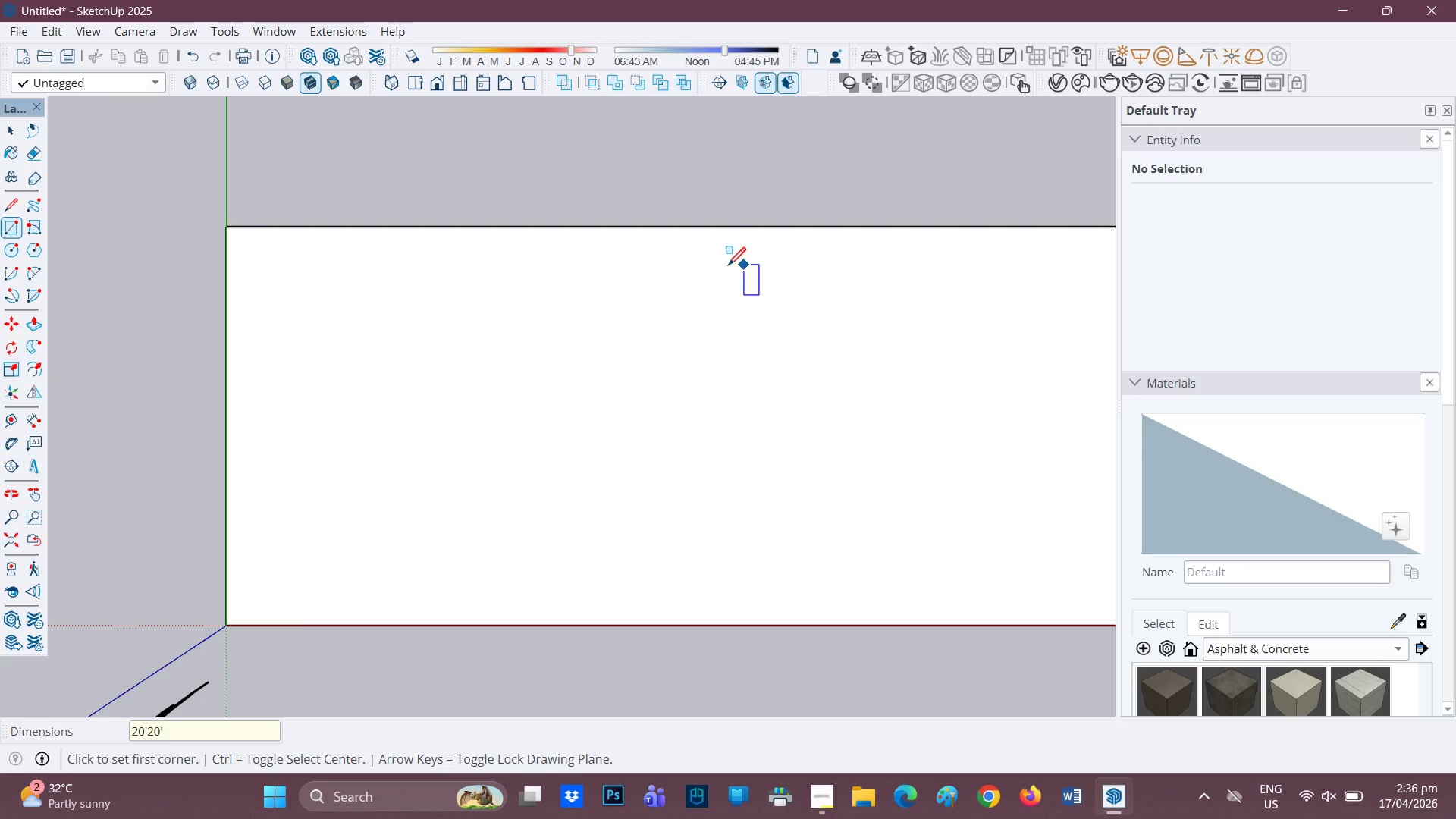 
scroll: coordinate [707, 343], scroll_direction: down, amount: 9.0
 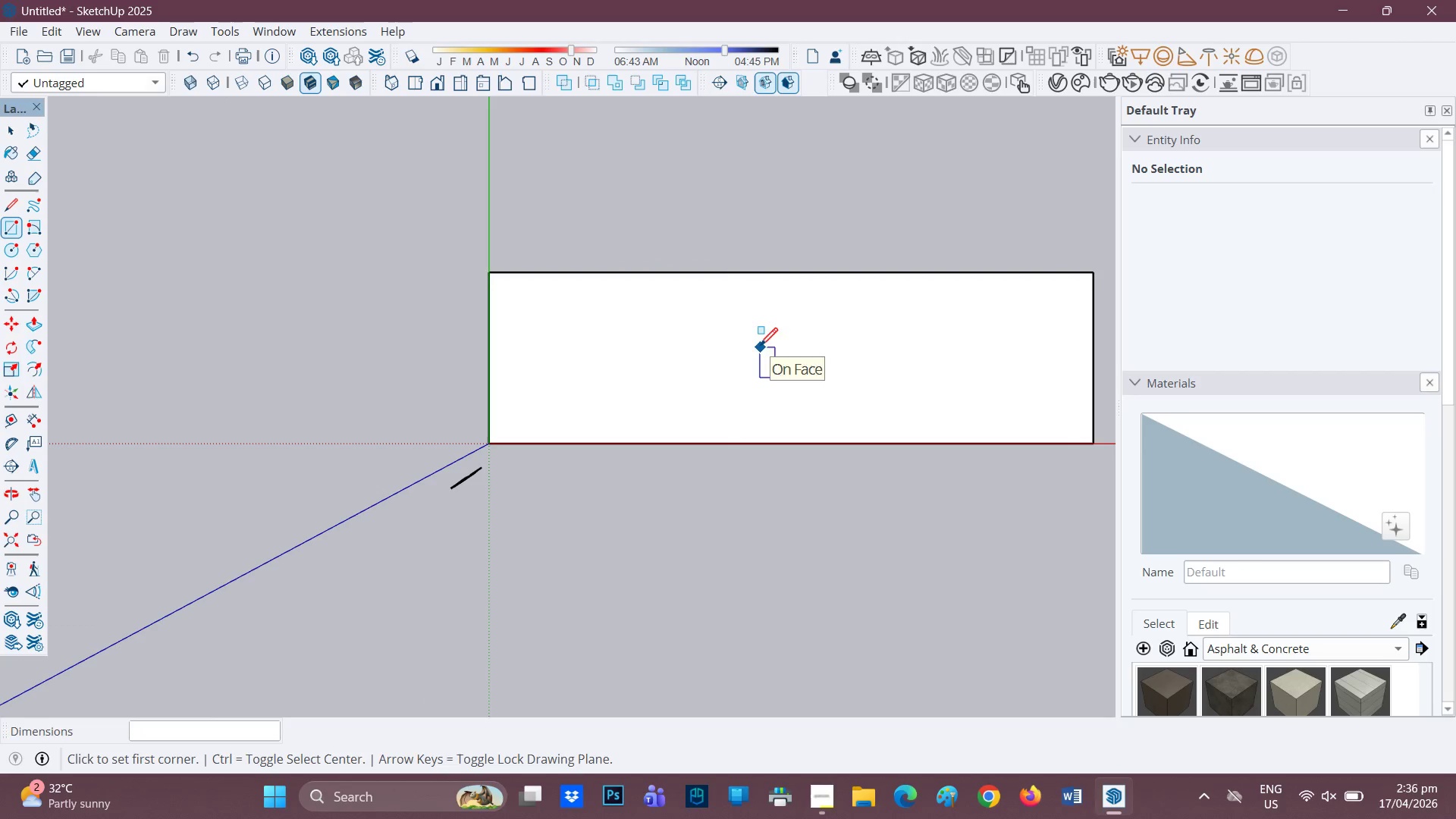 
key(Control+Z)
 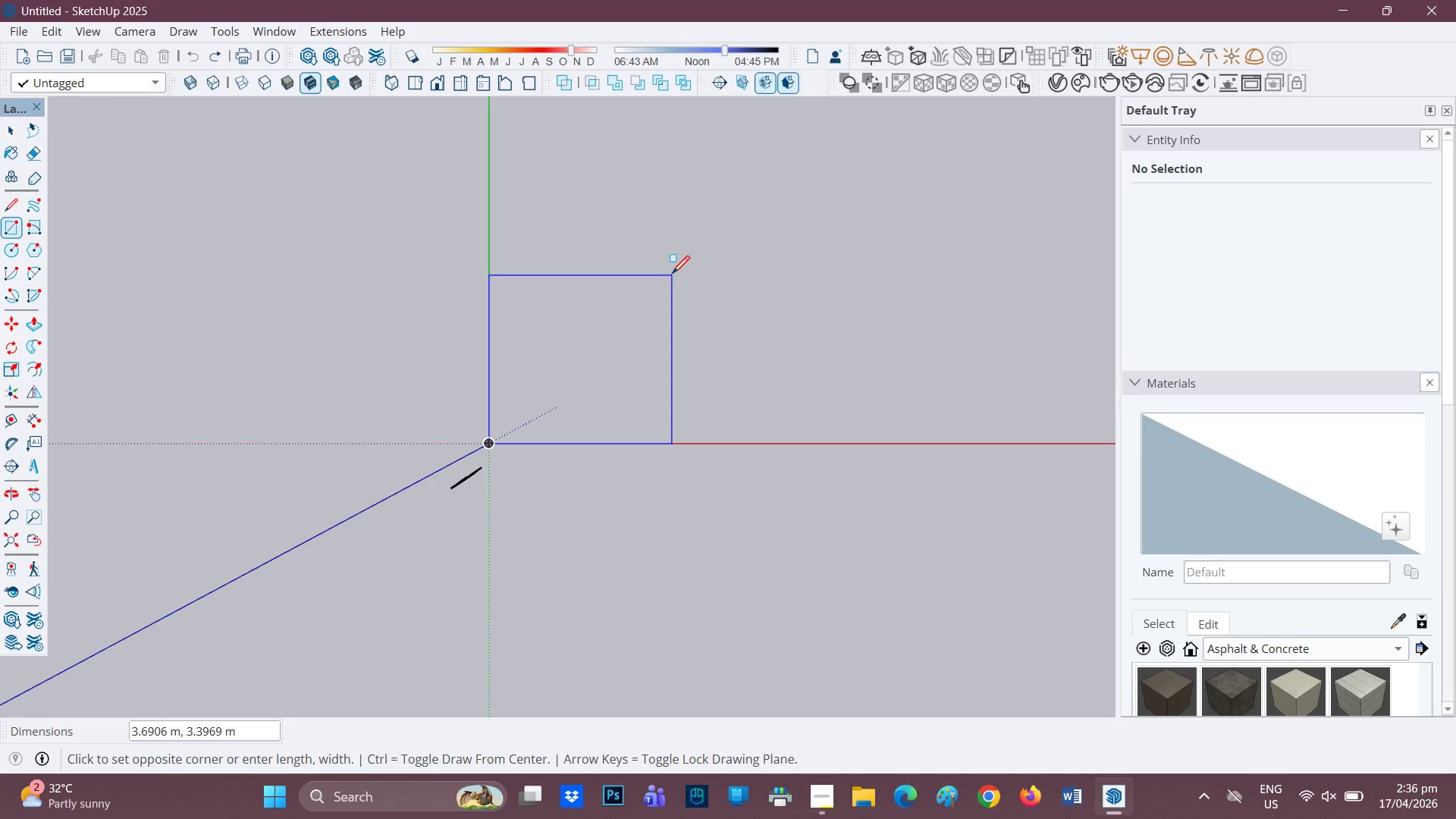 
type(20',20')
 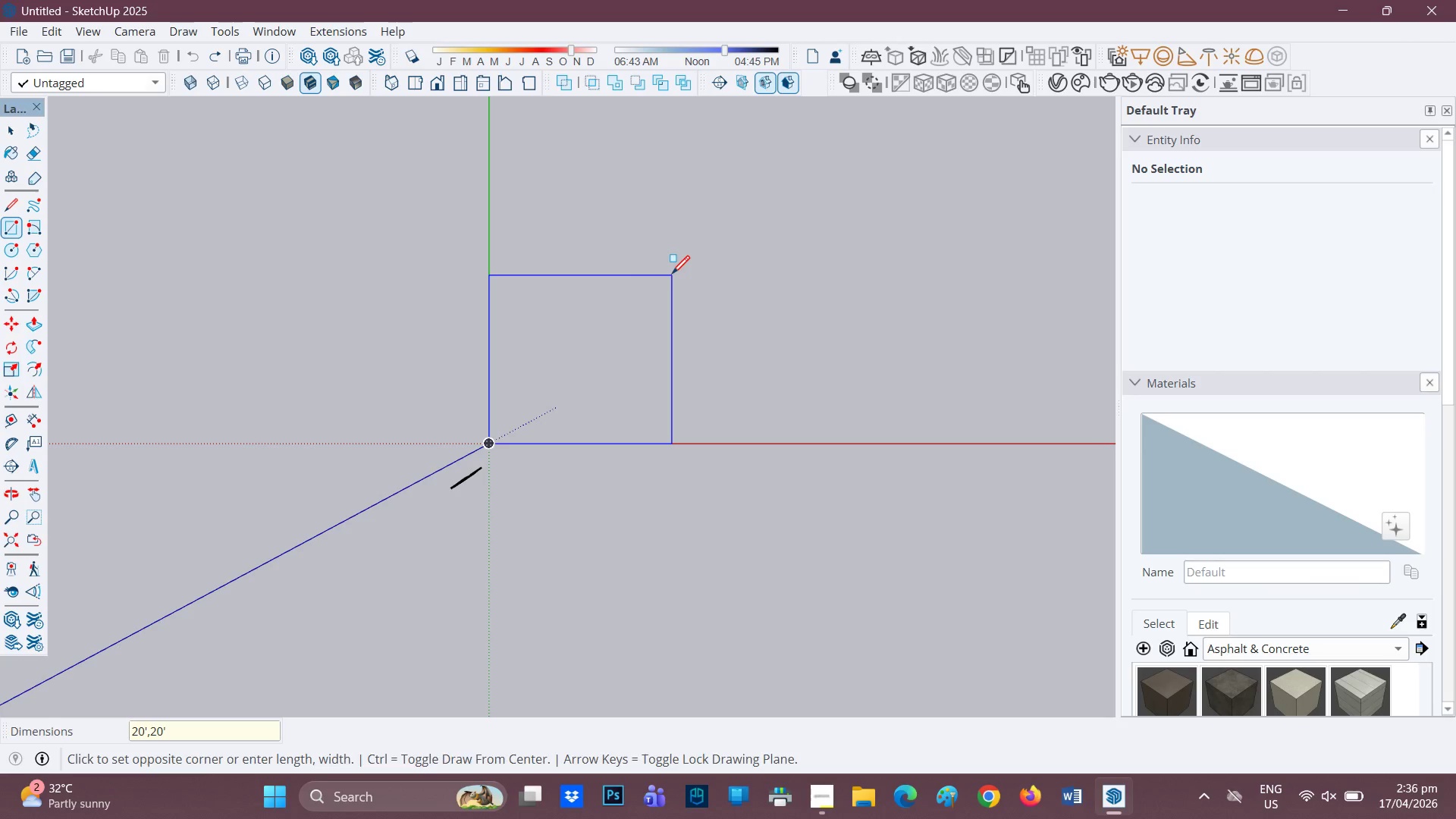 
key(Enter)
 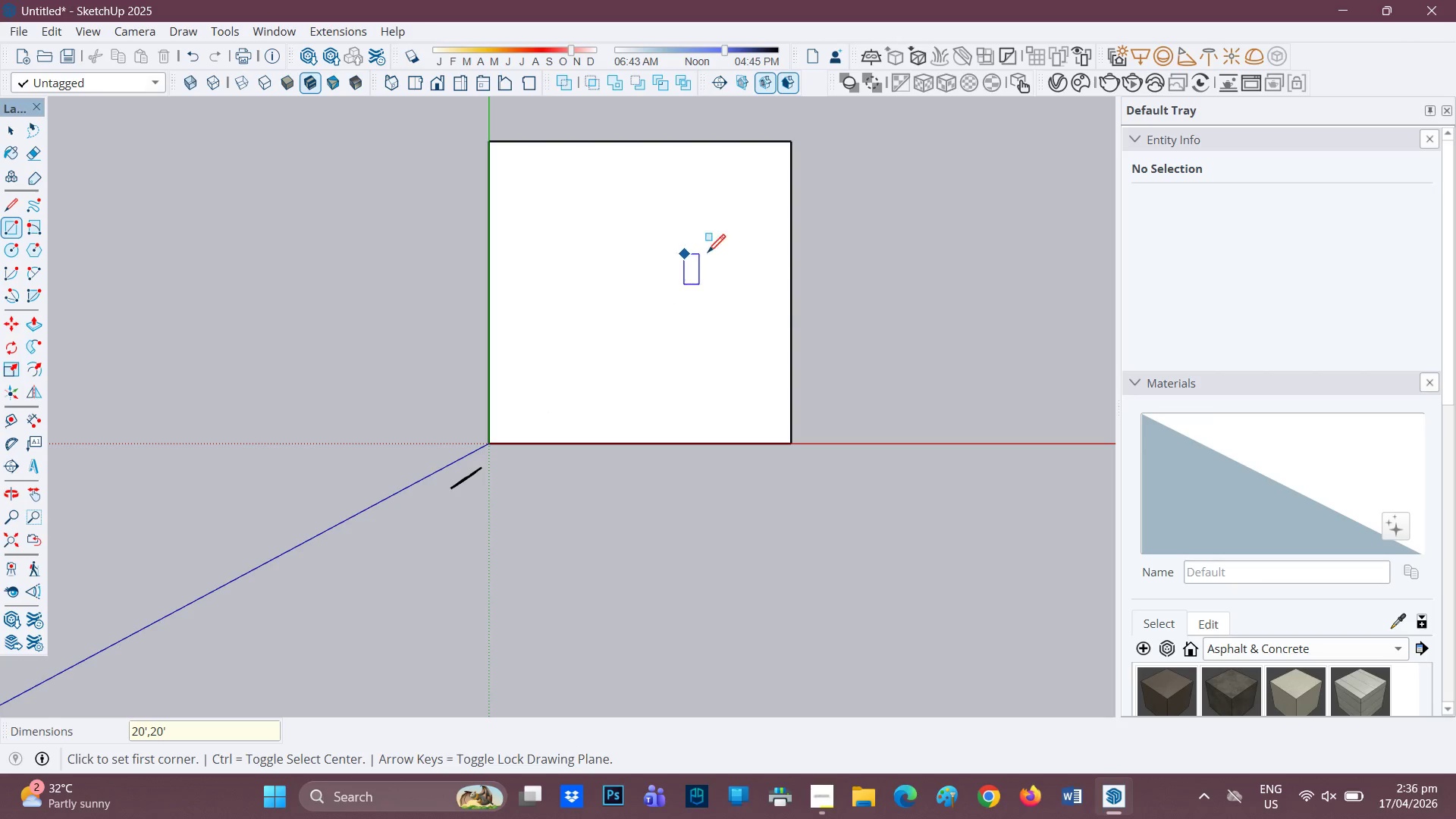 
scroll: coordinate [718, 301], scroll_direction: none, amount: 0.0
 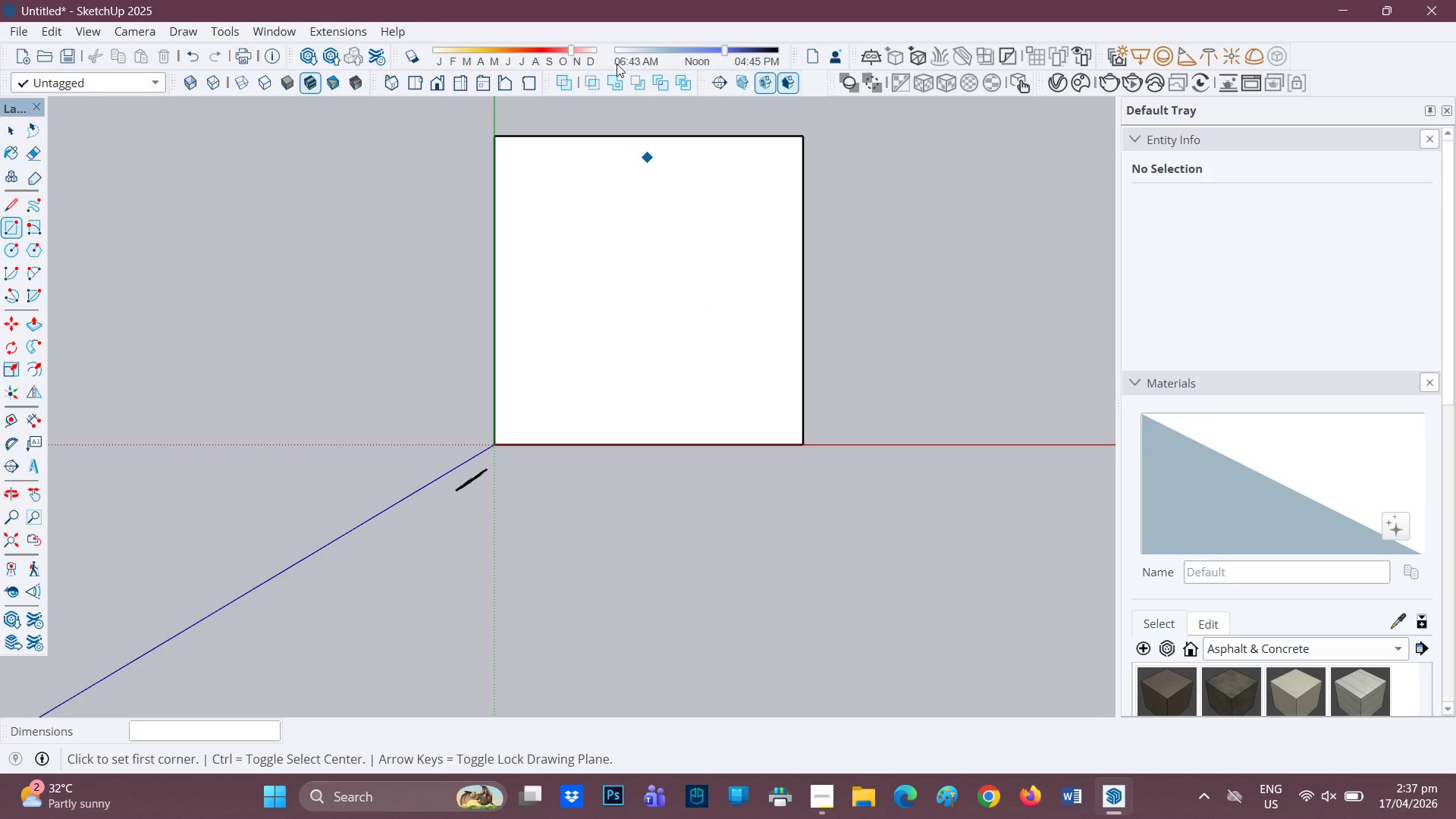 
wait(29.57)
 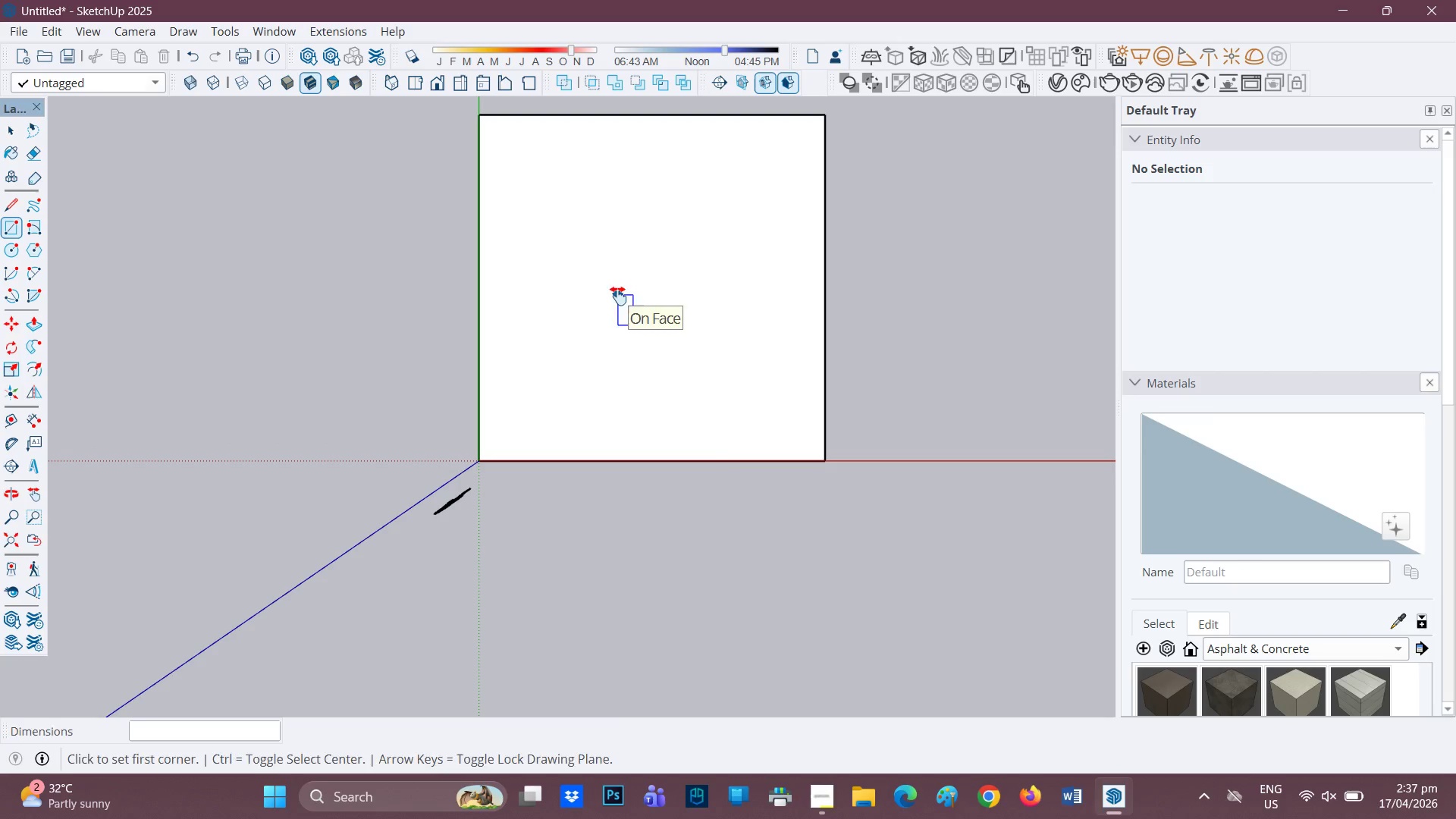 
key(H)
 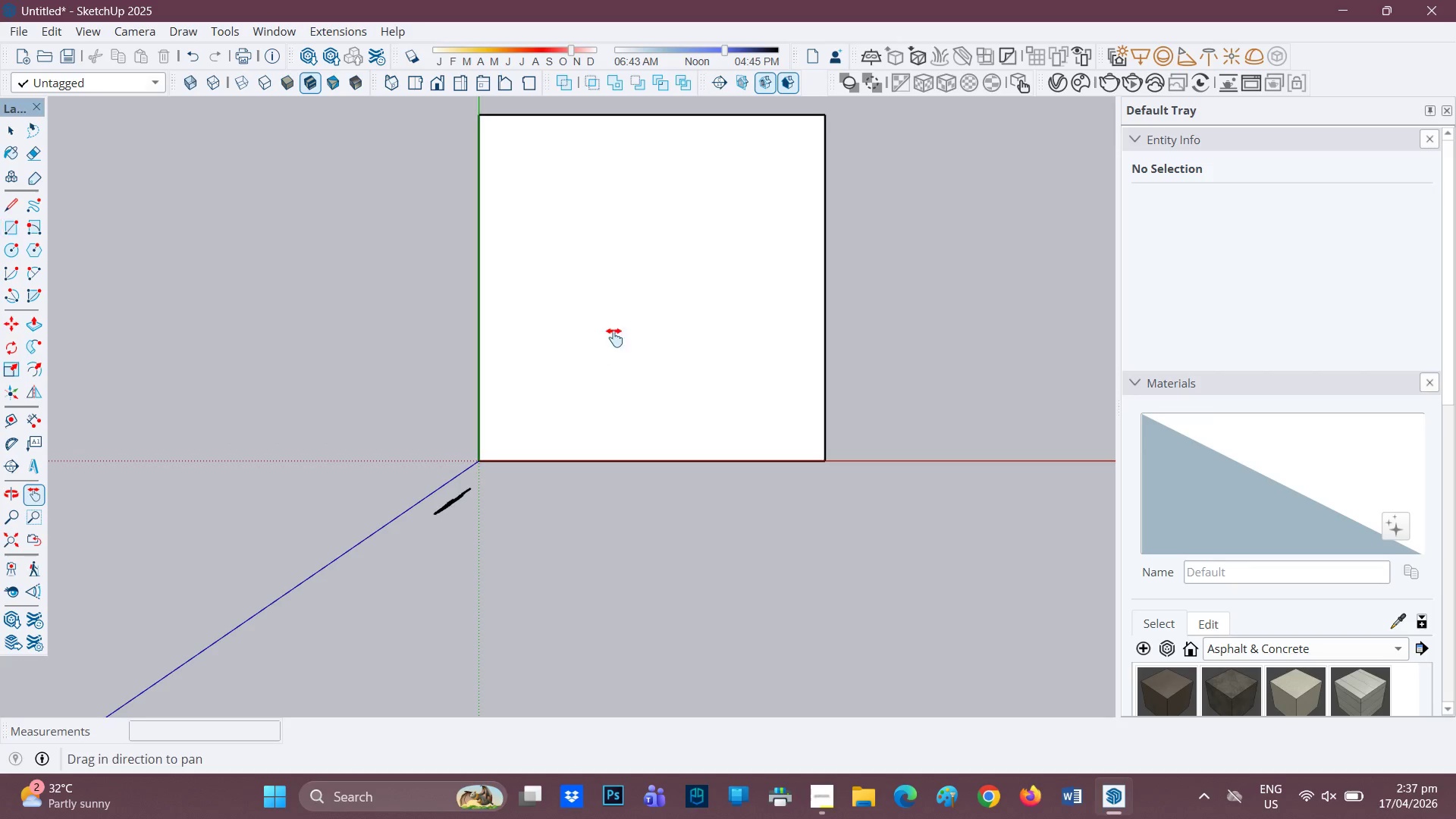 
scroll: coordinate [618, 296], scroll_direction: up, amount: 1.0
 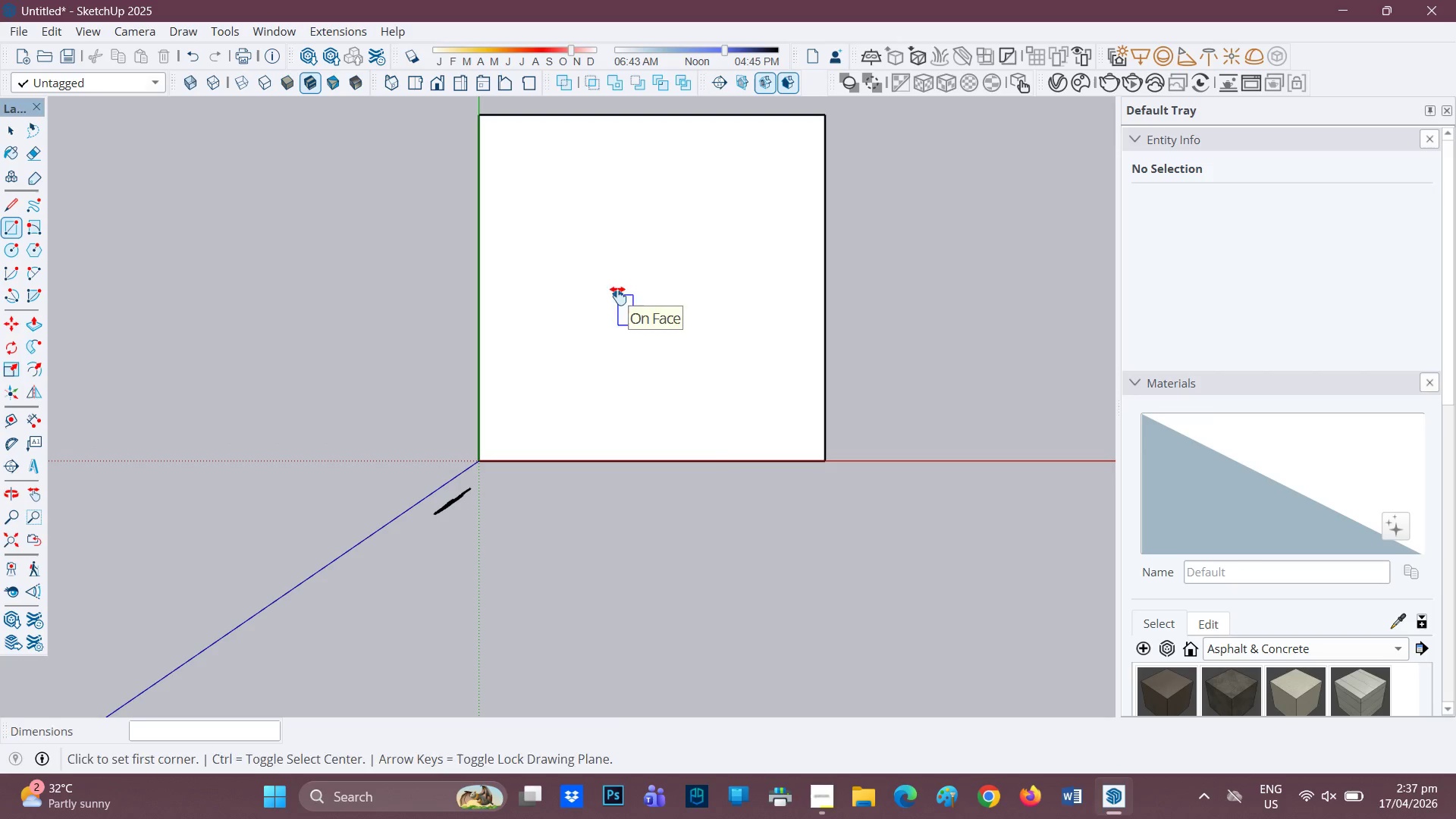 
left_click_drag(start_coordinate=[612, 338], to_coordinate=[670, 378])
 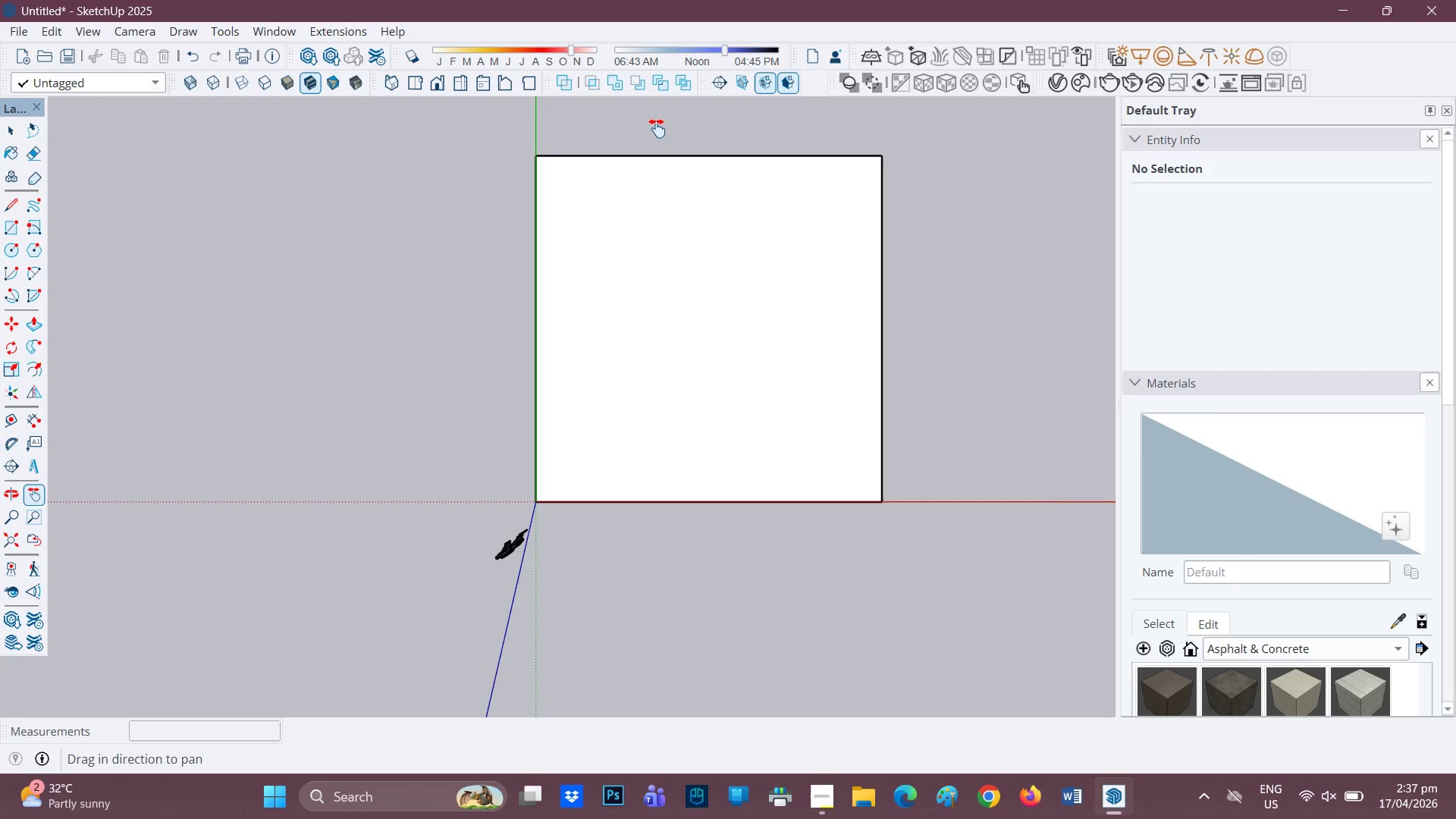 
wait(12.75)
 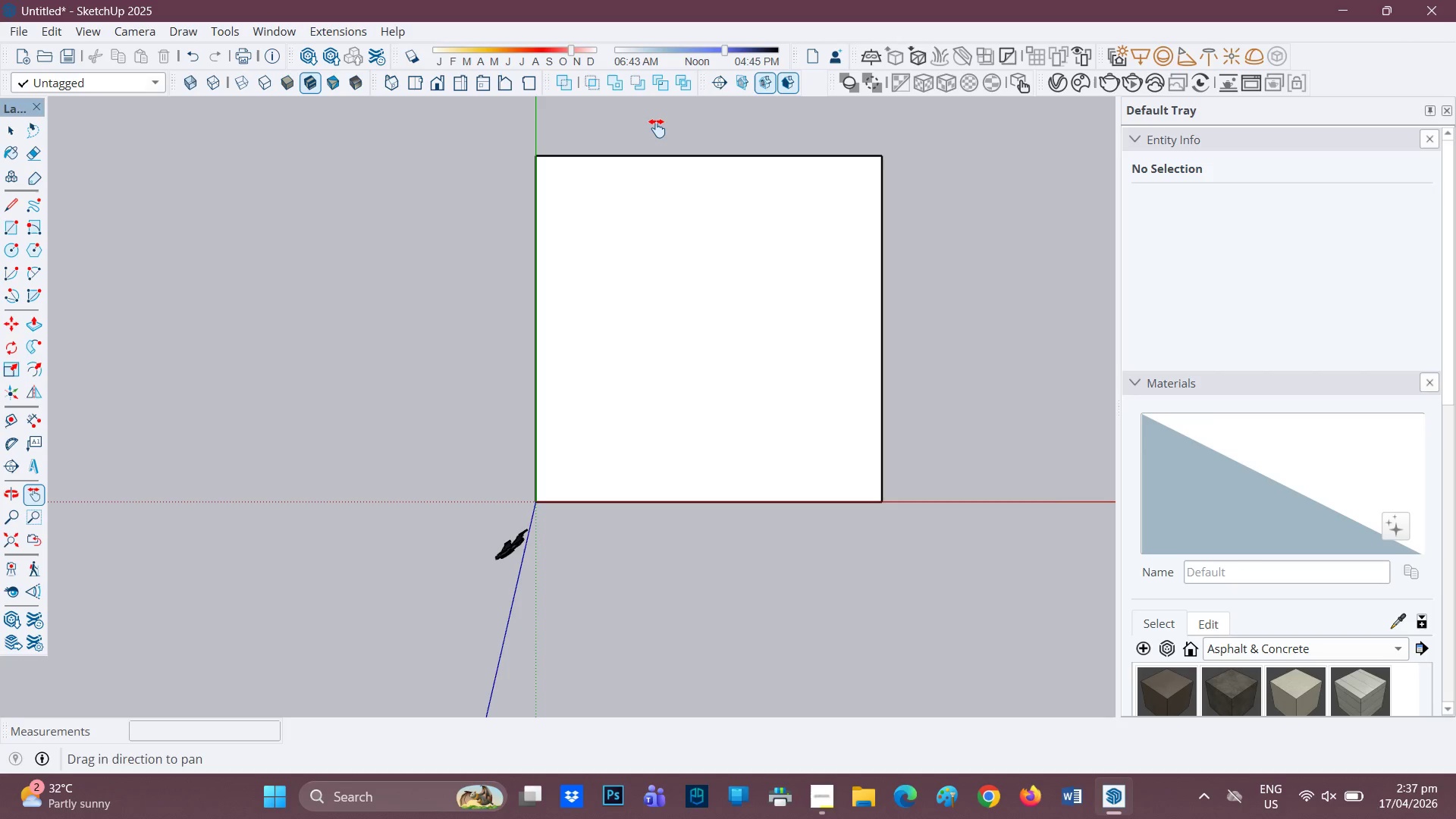 
scroll: coordinate [665, 450], scroll_direction: up, amount: 3.0
 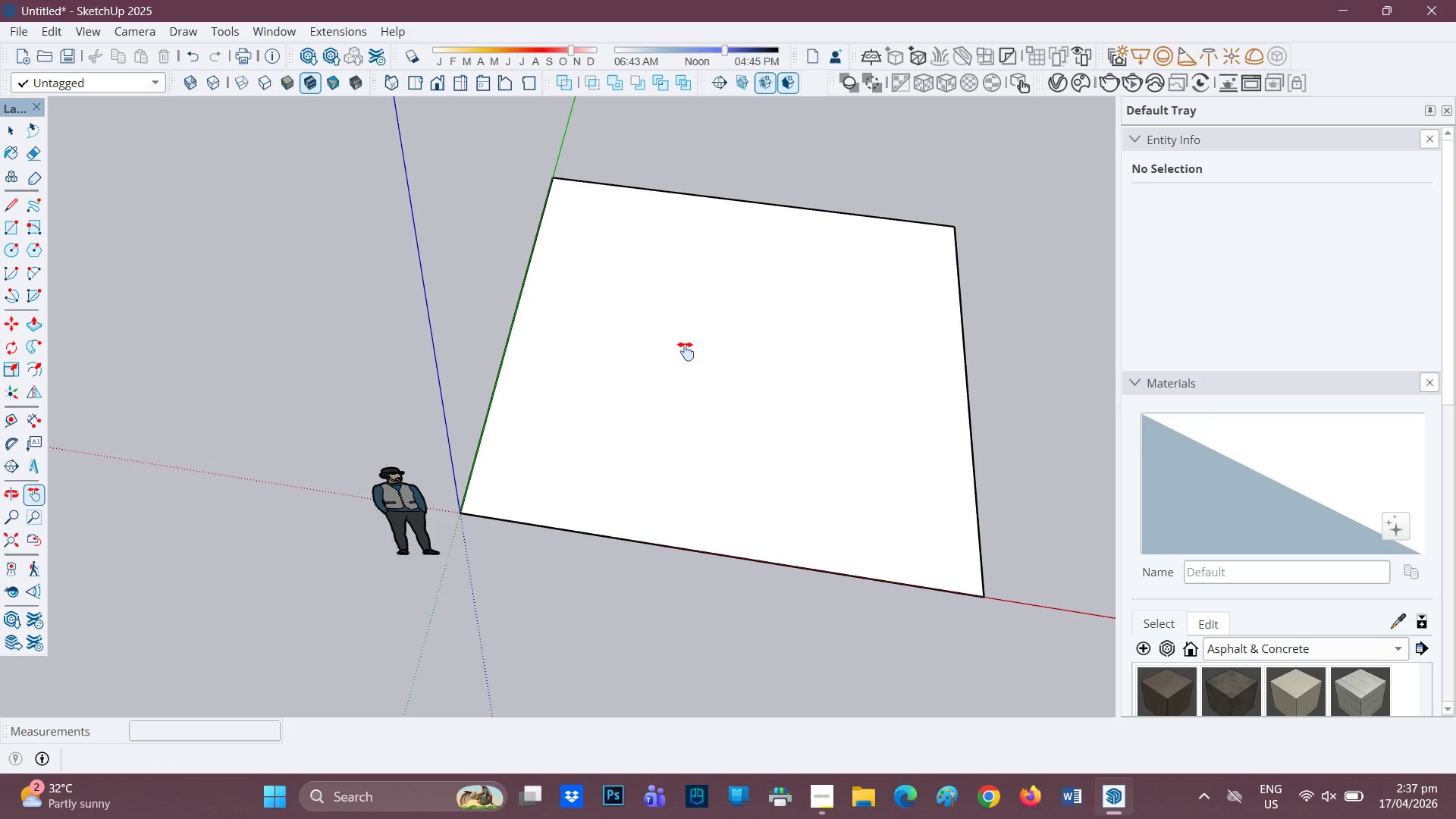 
key(P)
 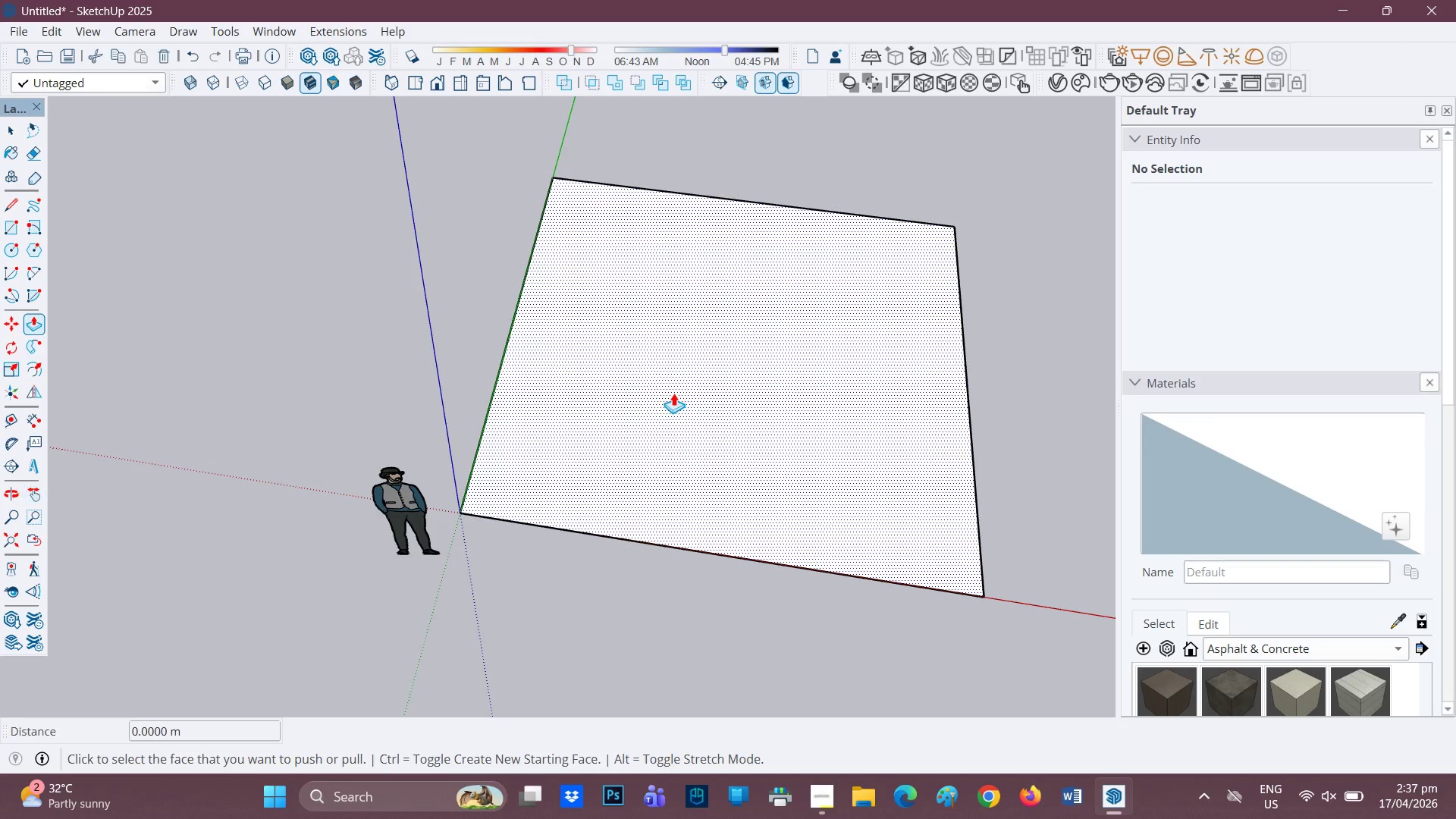 
left_click([673, 393])
 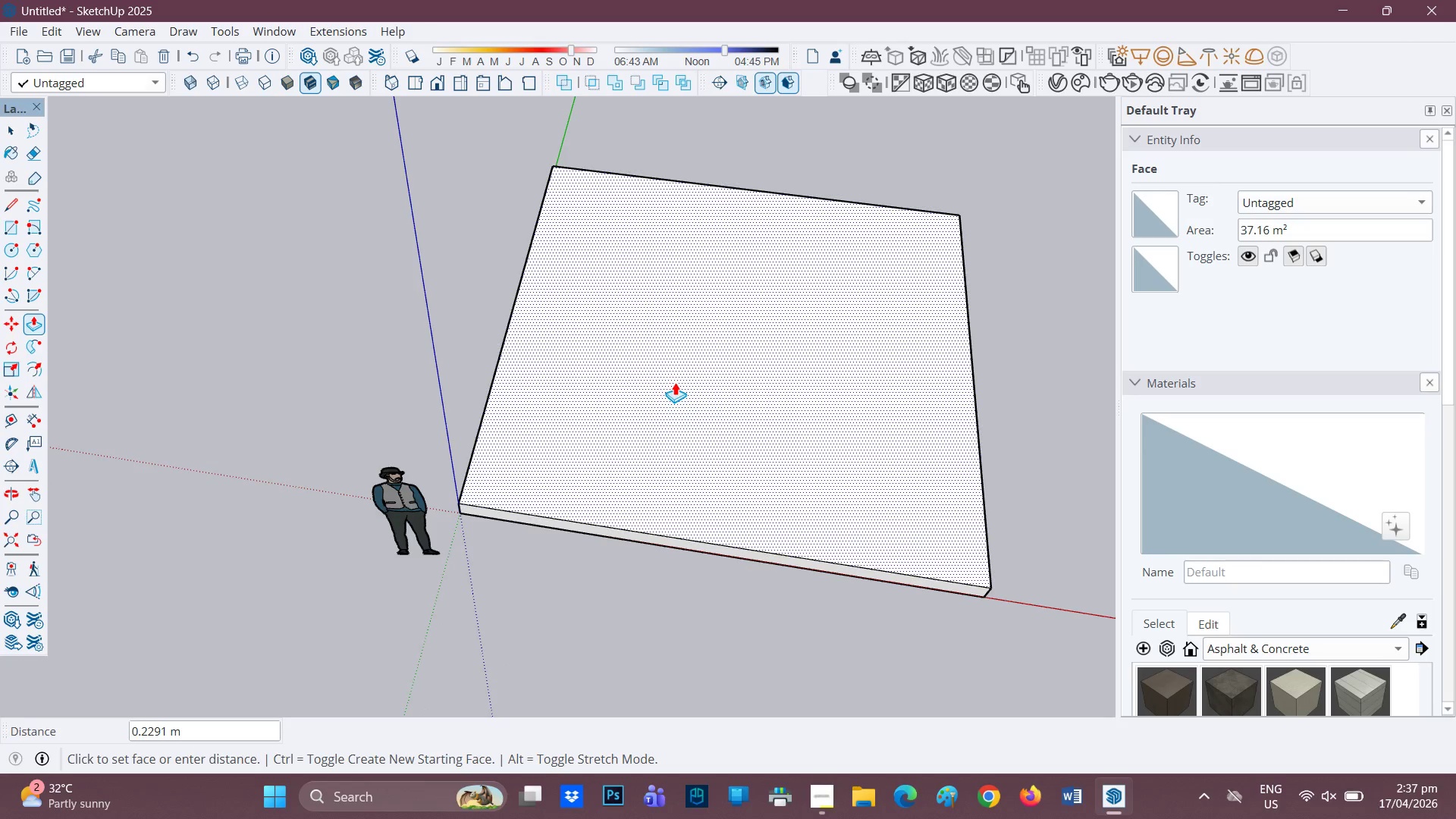 
key(0)
 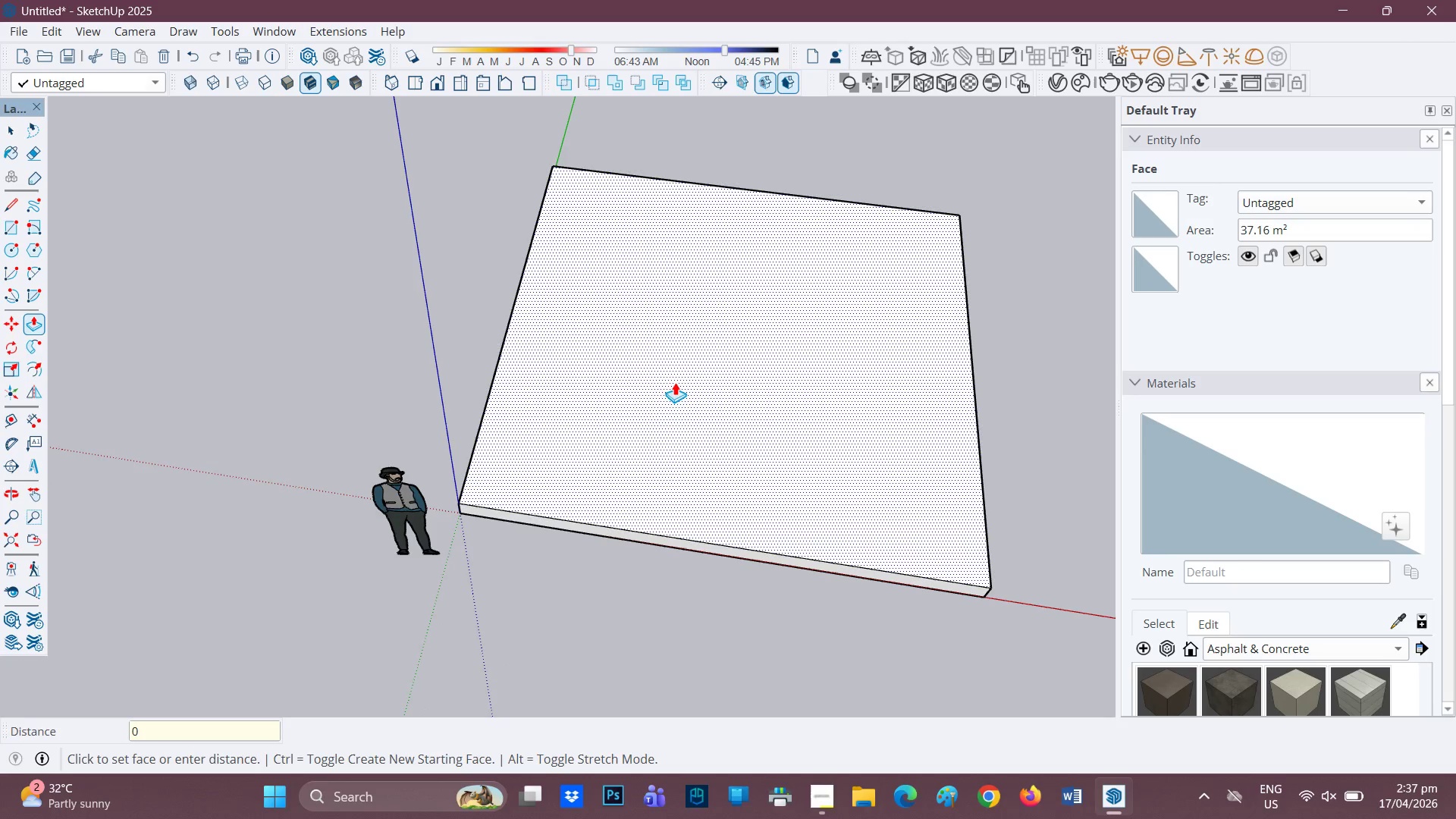 
key(Period)
 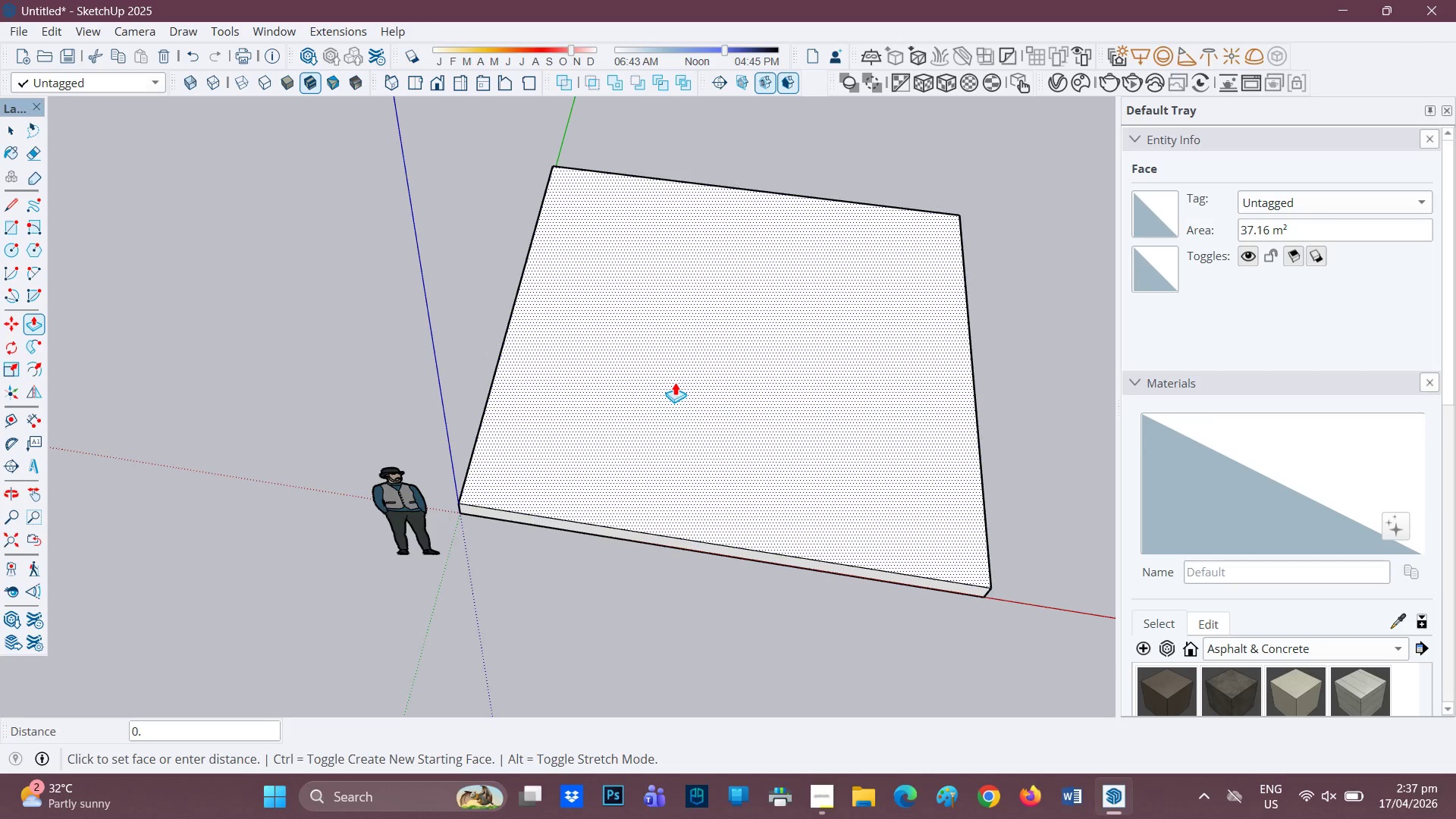 
wait(12.47)
 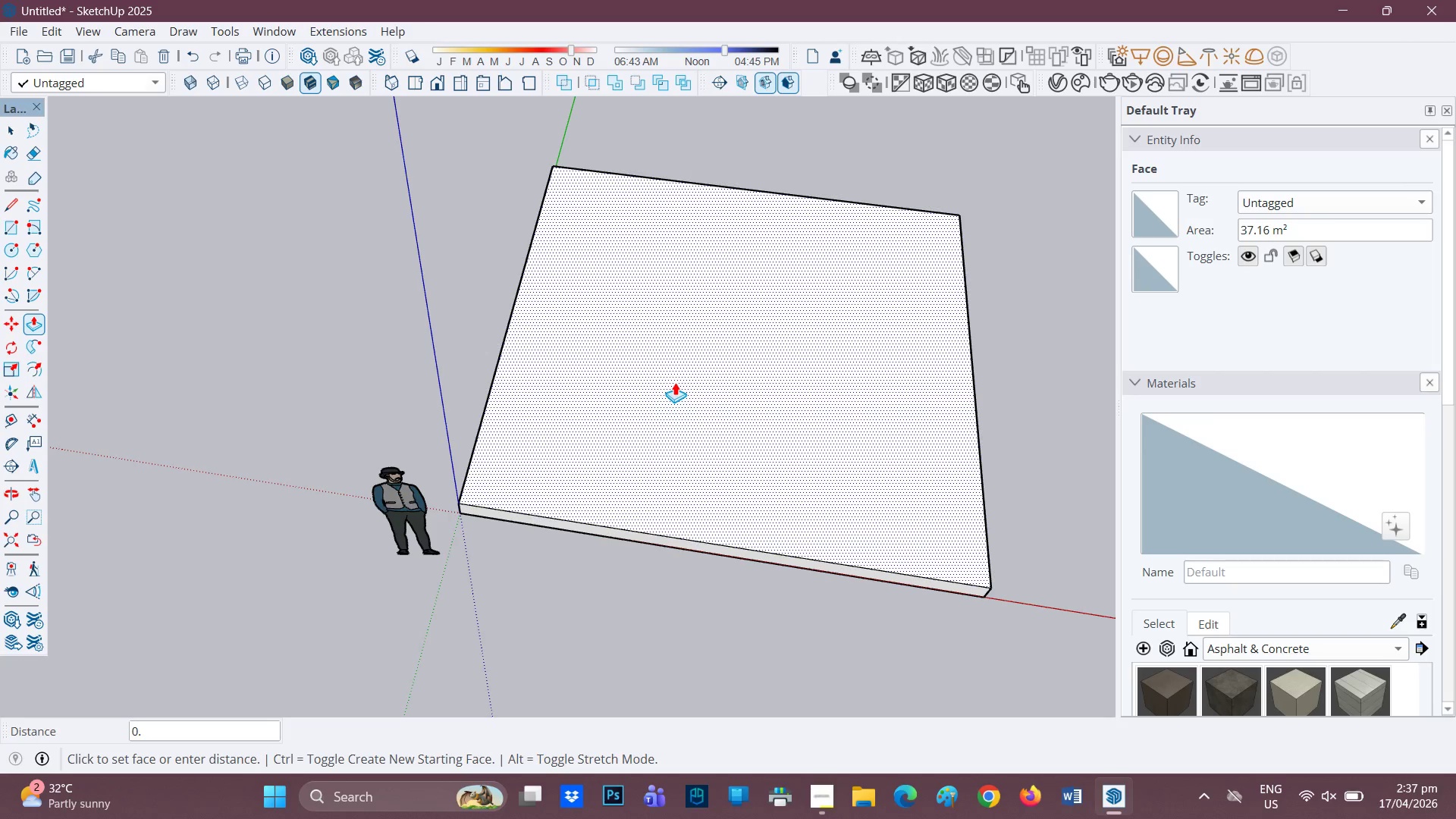 
key(1)
 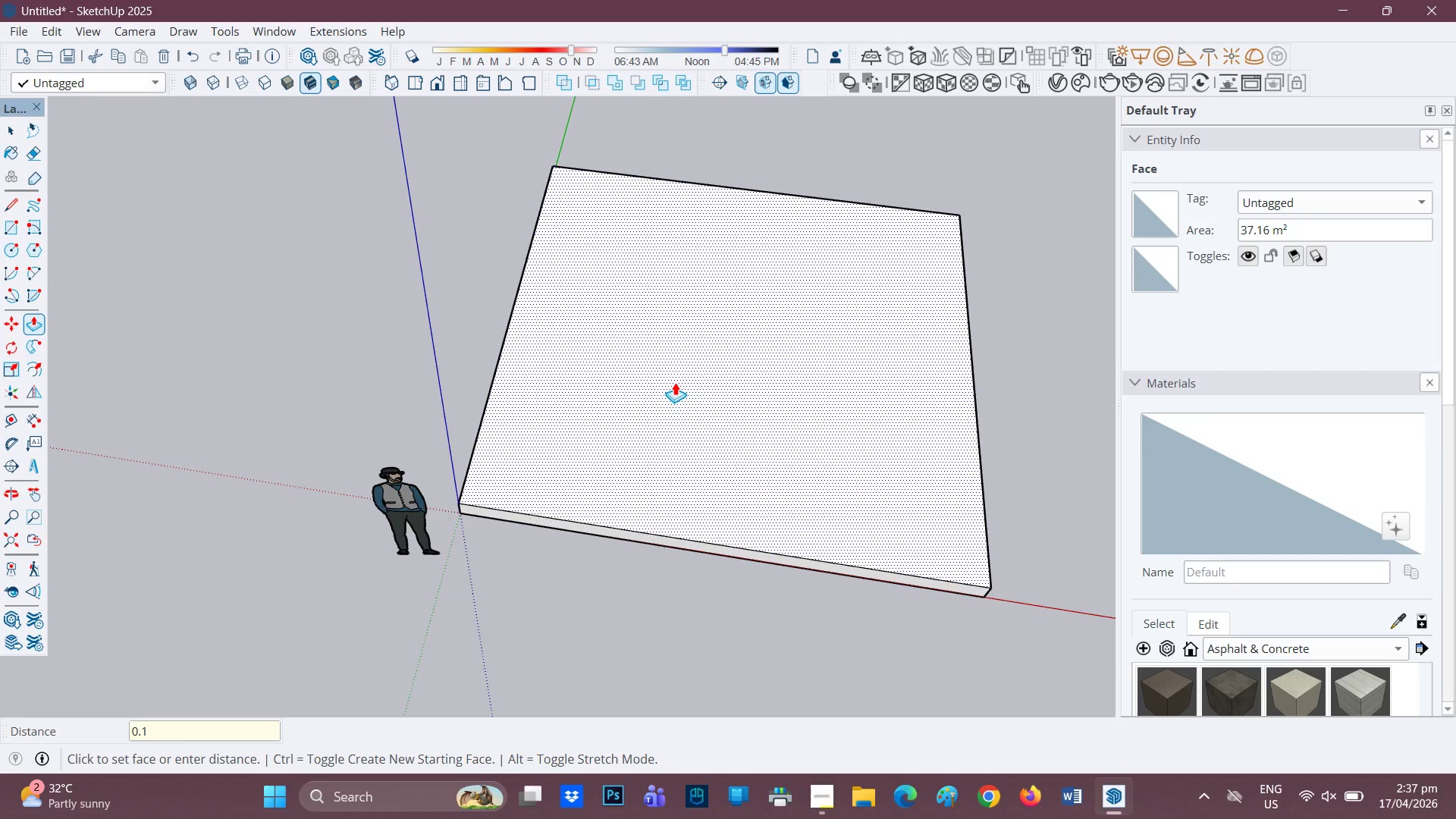 
key(Enter)
 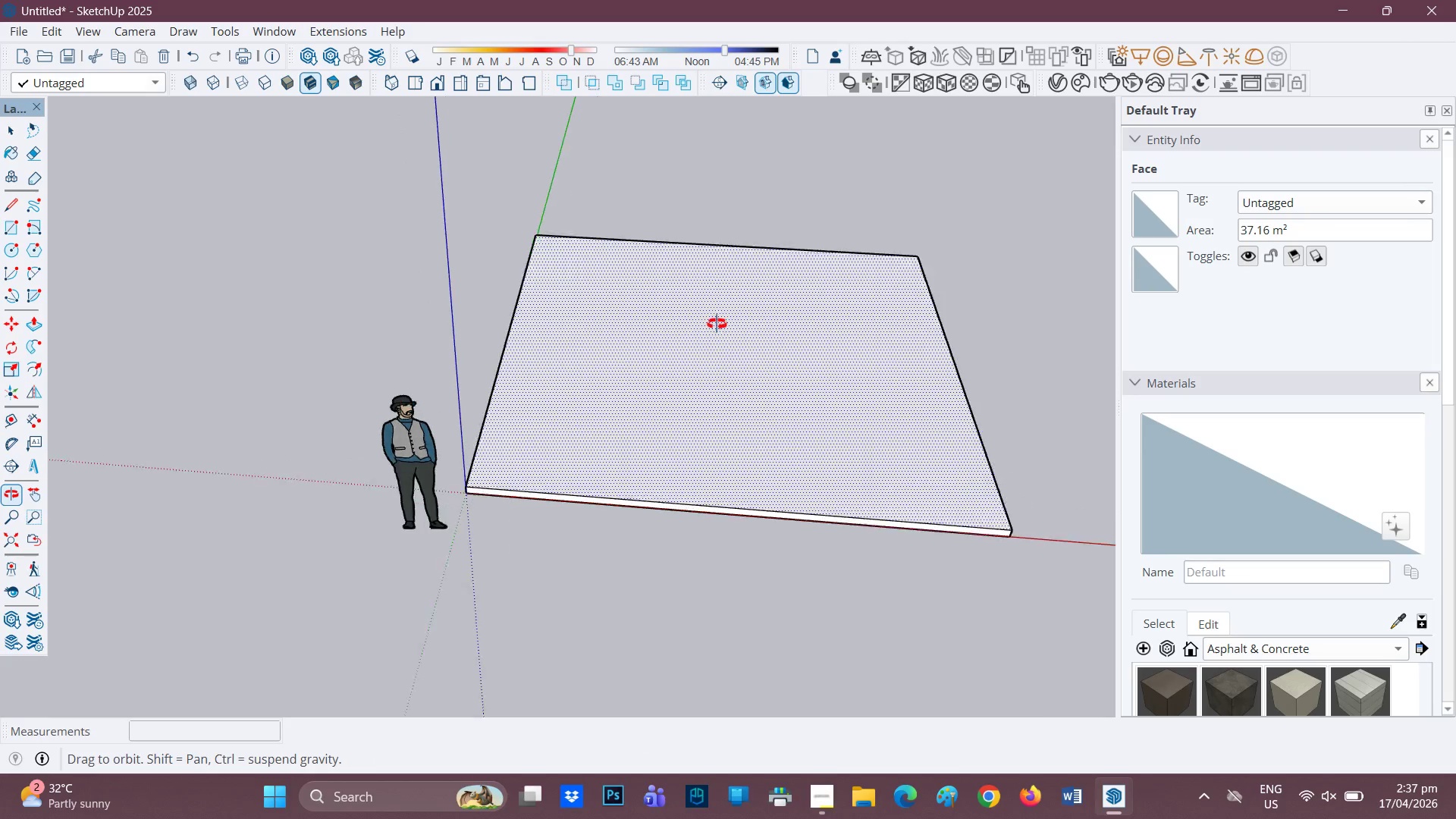 
key(Space)
 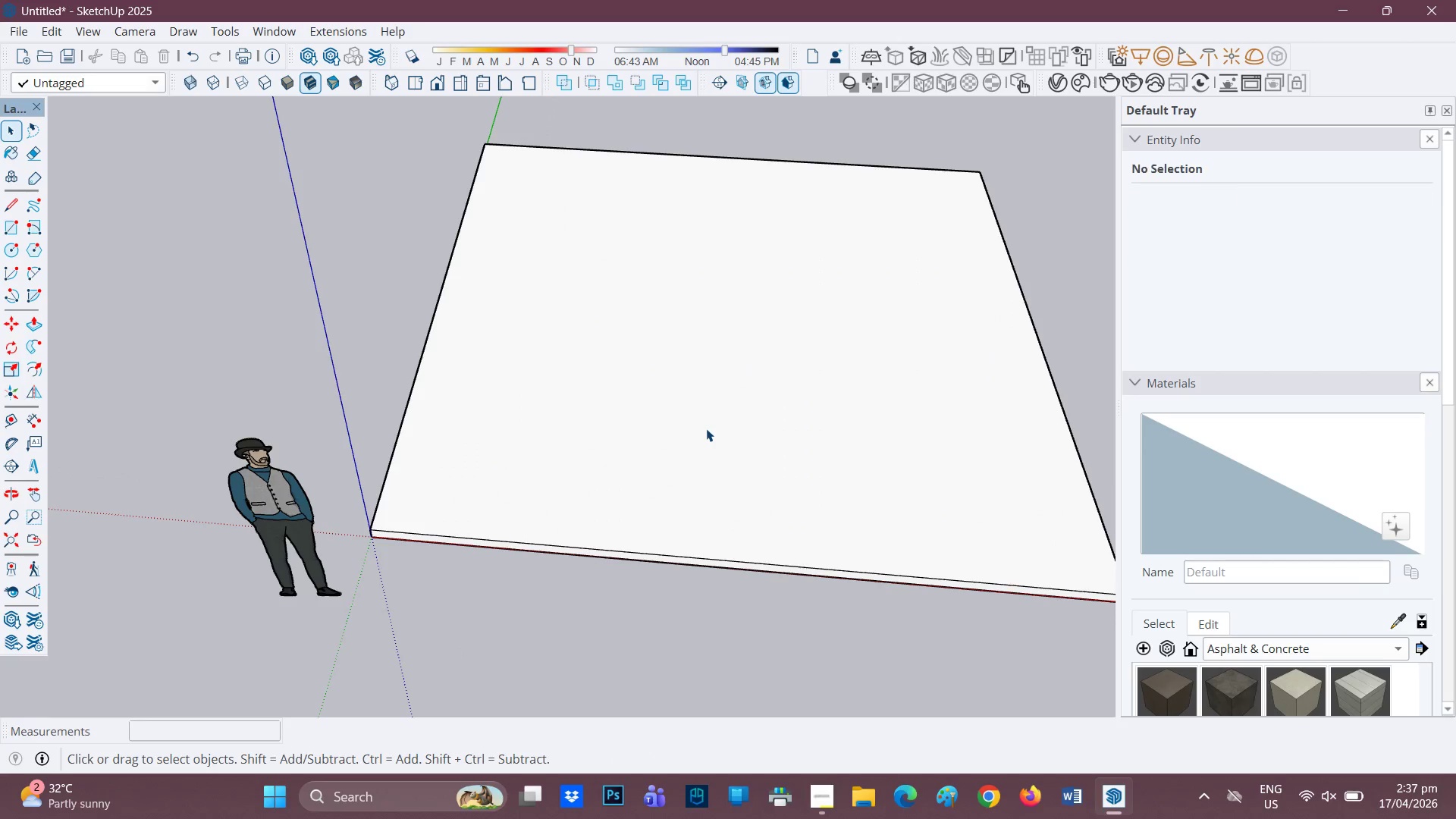 
scroll: coordinate [713, 435], scroll_direction: up, amount: 3.0
 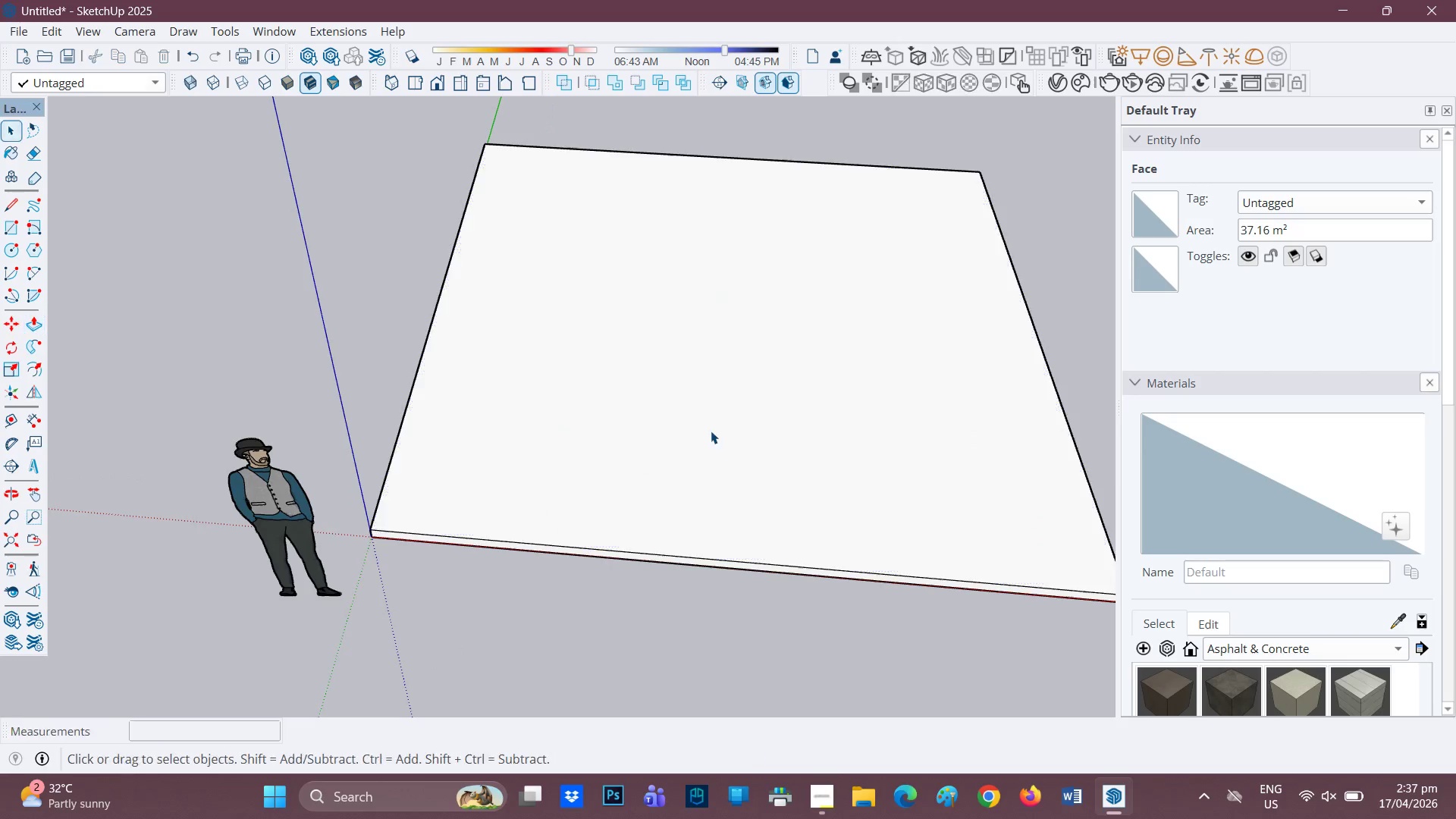 
double_click([706, 428])
 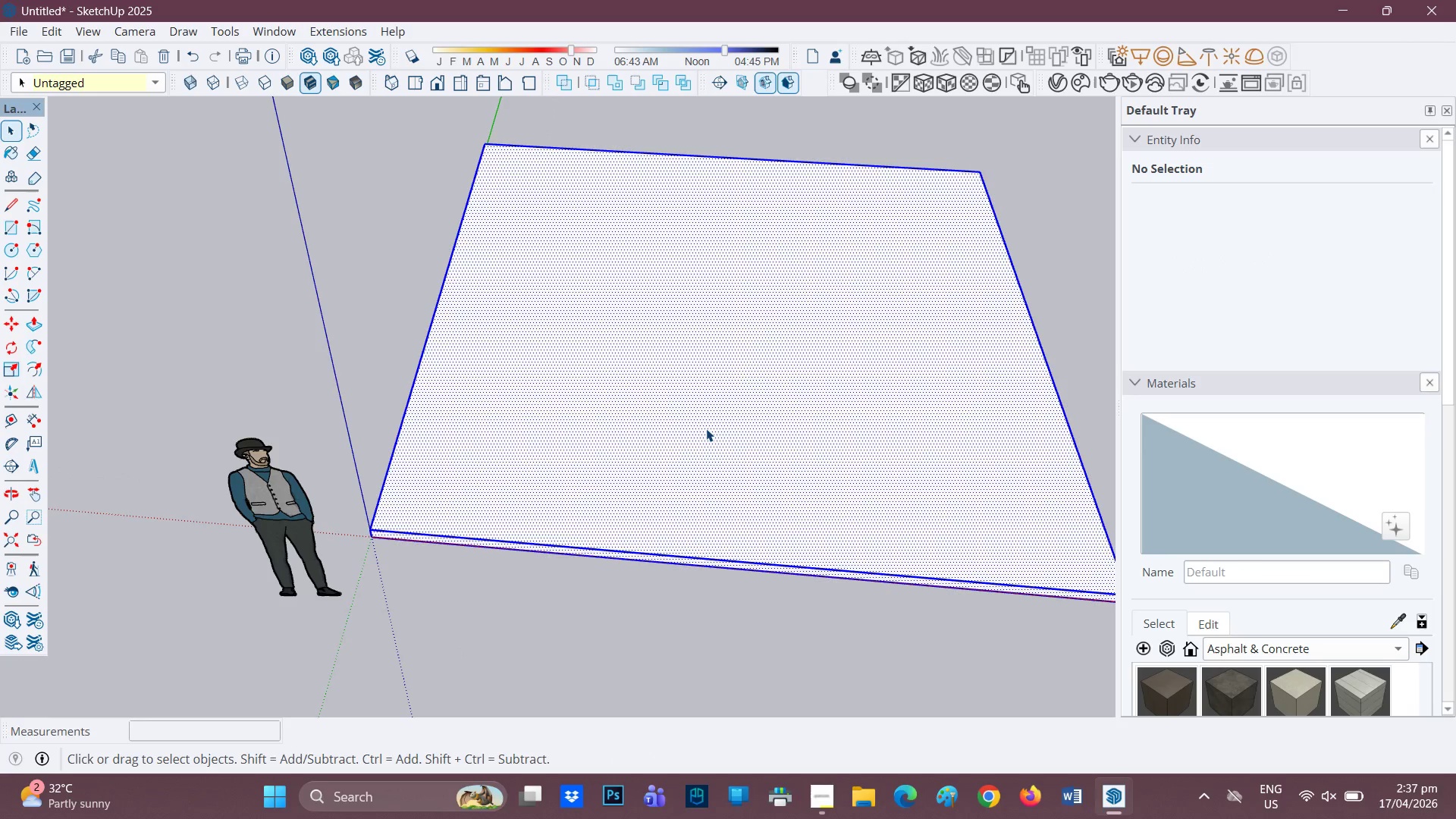 
triple_click([706, 428])
 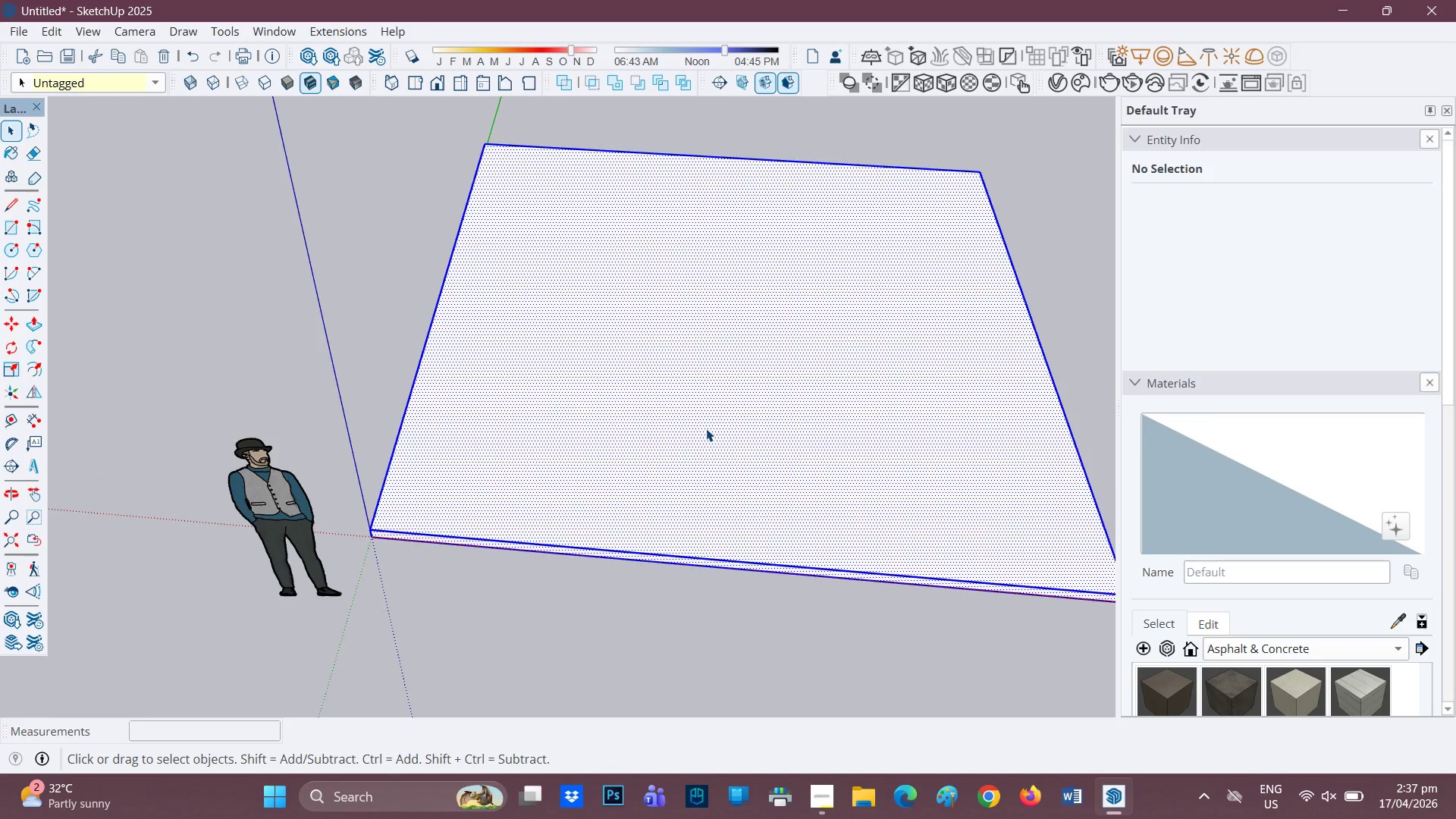 
right_click([706, 428])
 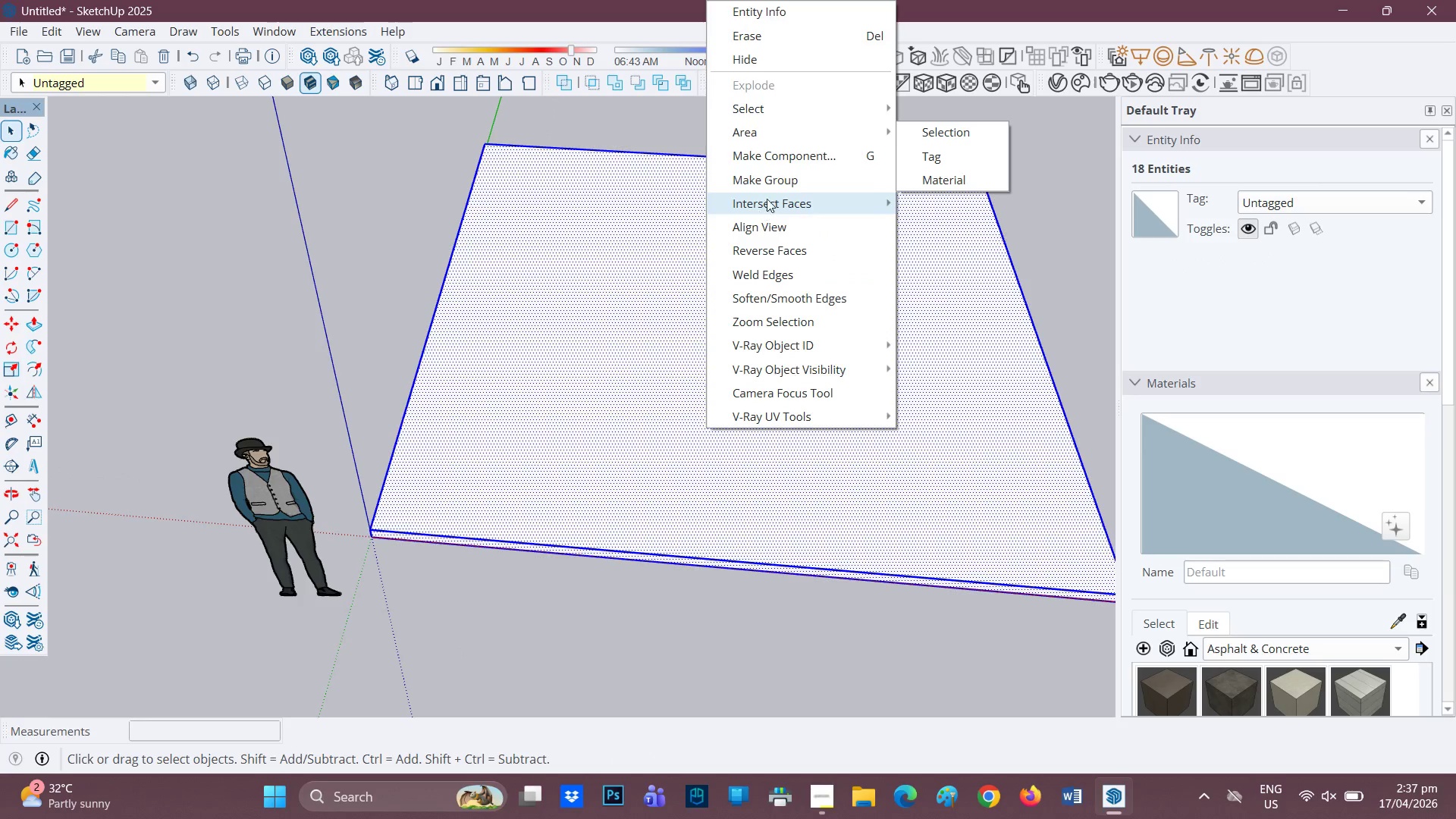 
left_click([775, 182])
 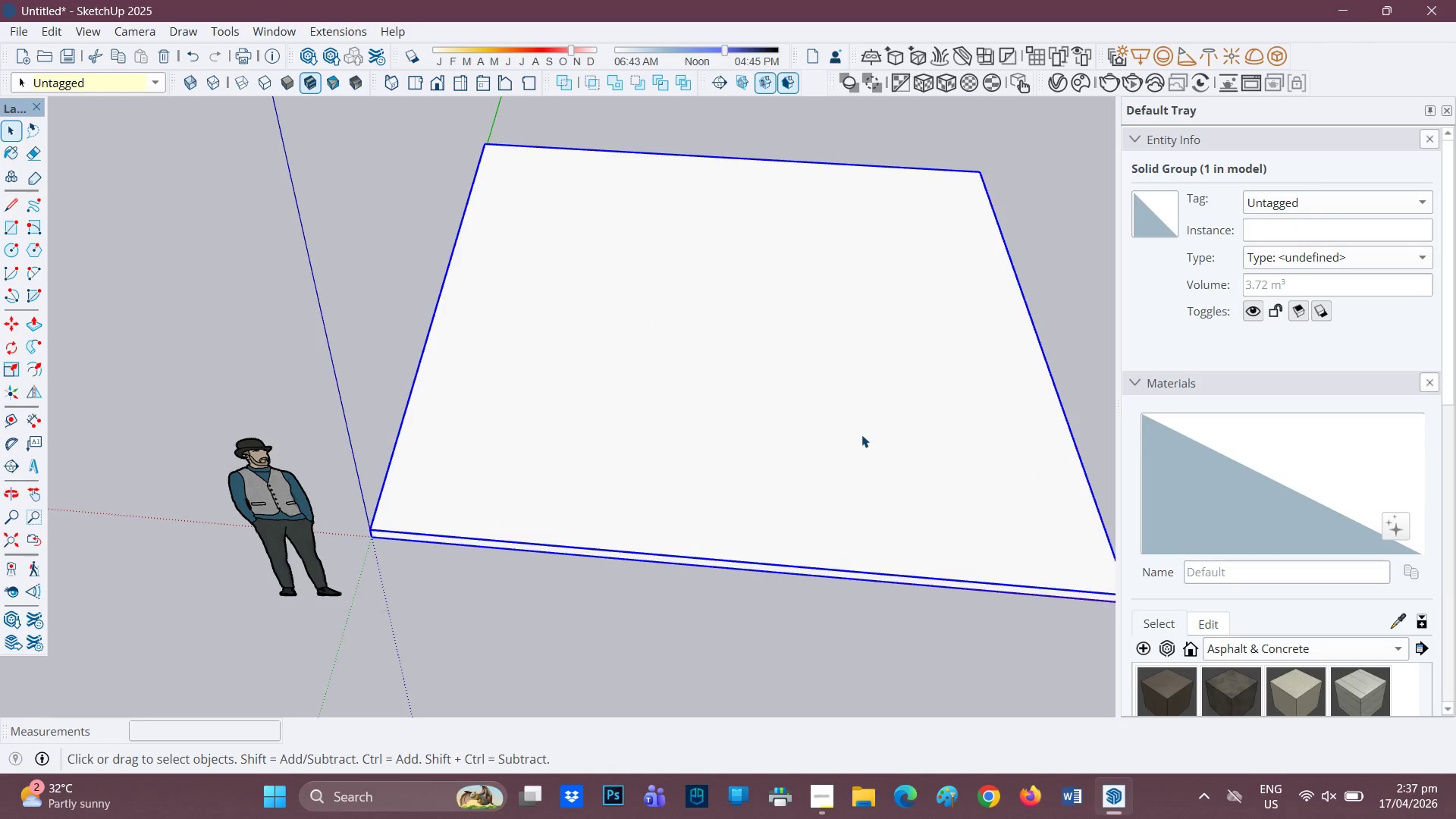 
scroll: coordinate [1195, 623], scroll_direction: down, amount: 13.0
 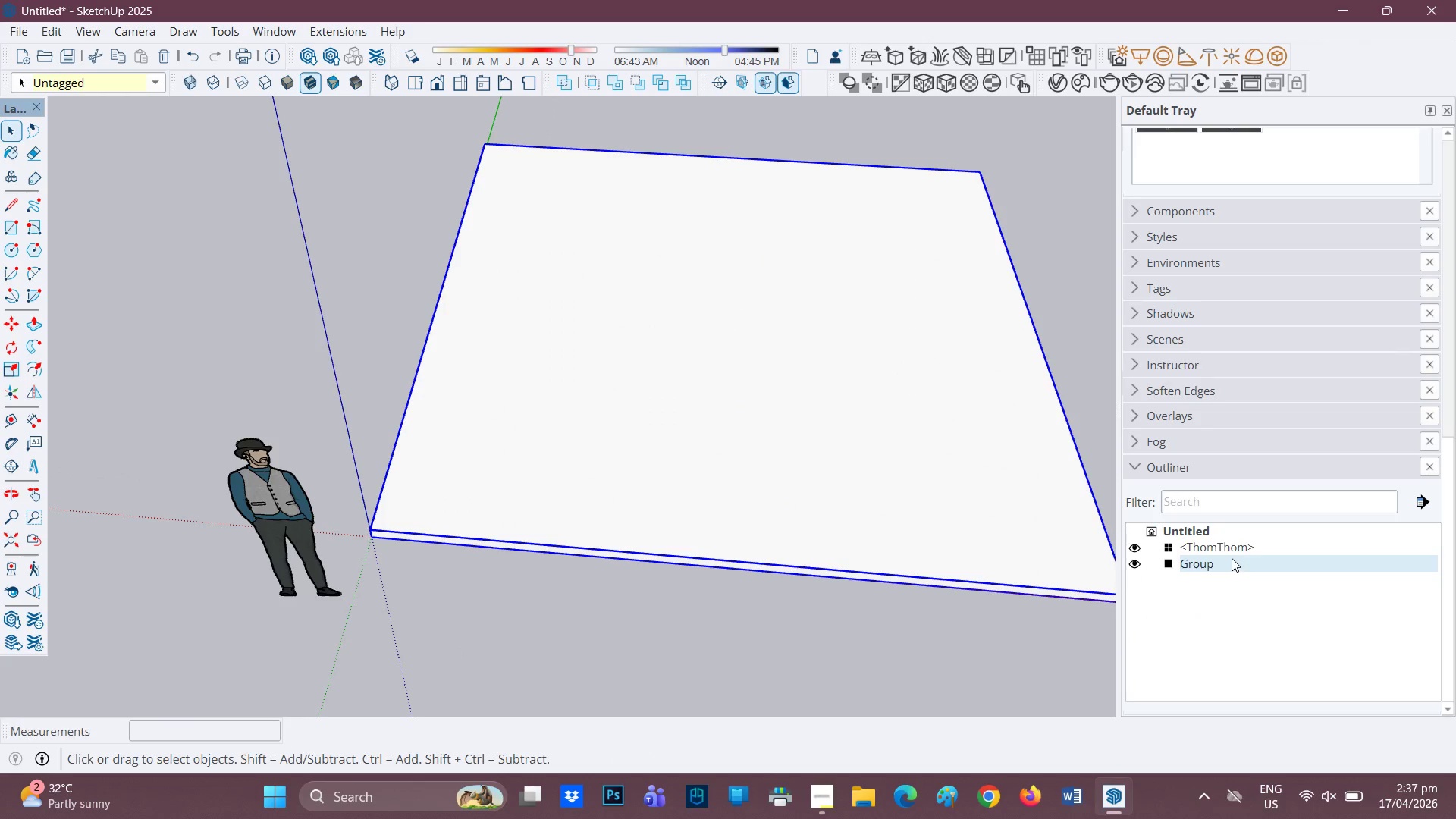 
left_click([1232, 558])
 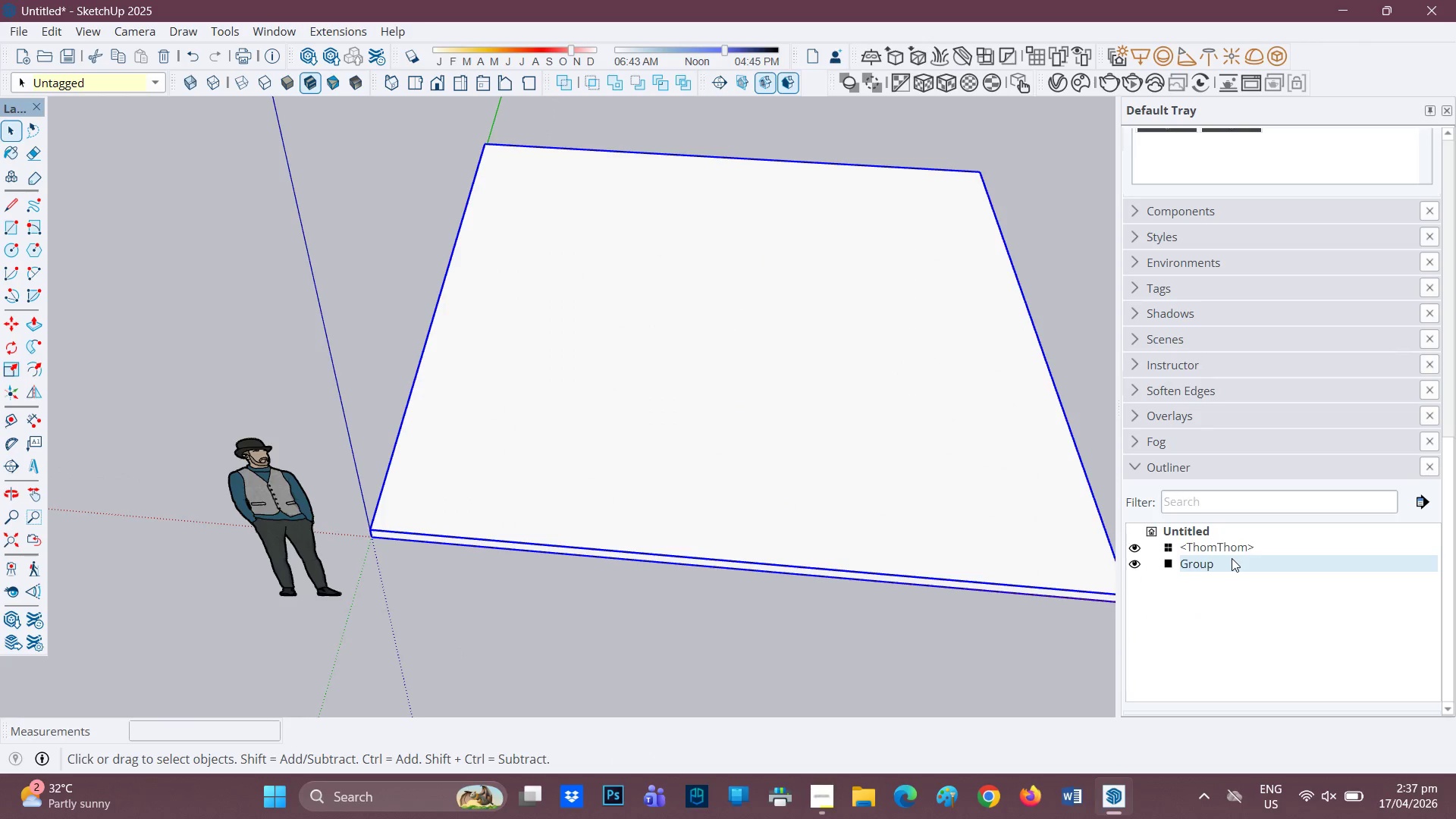 
left_click([1233, 560])
 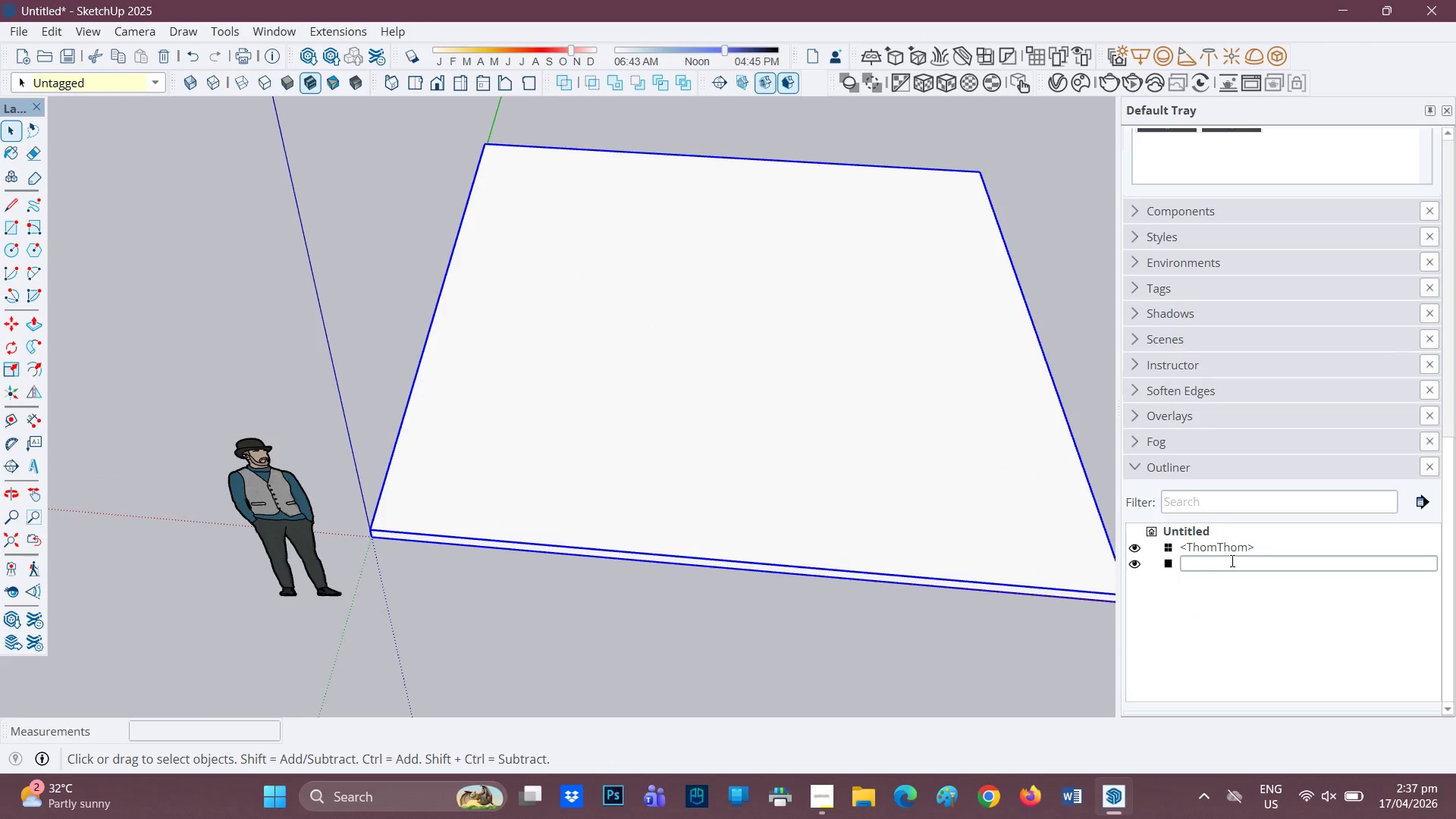 
type(fll)
key(Backspace)
key(Backspace)
type(oor slab)
 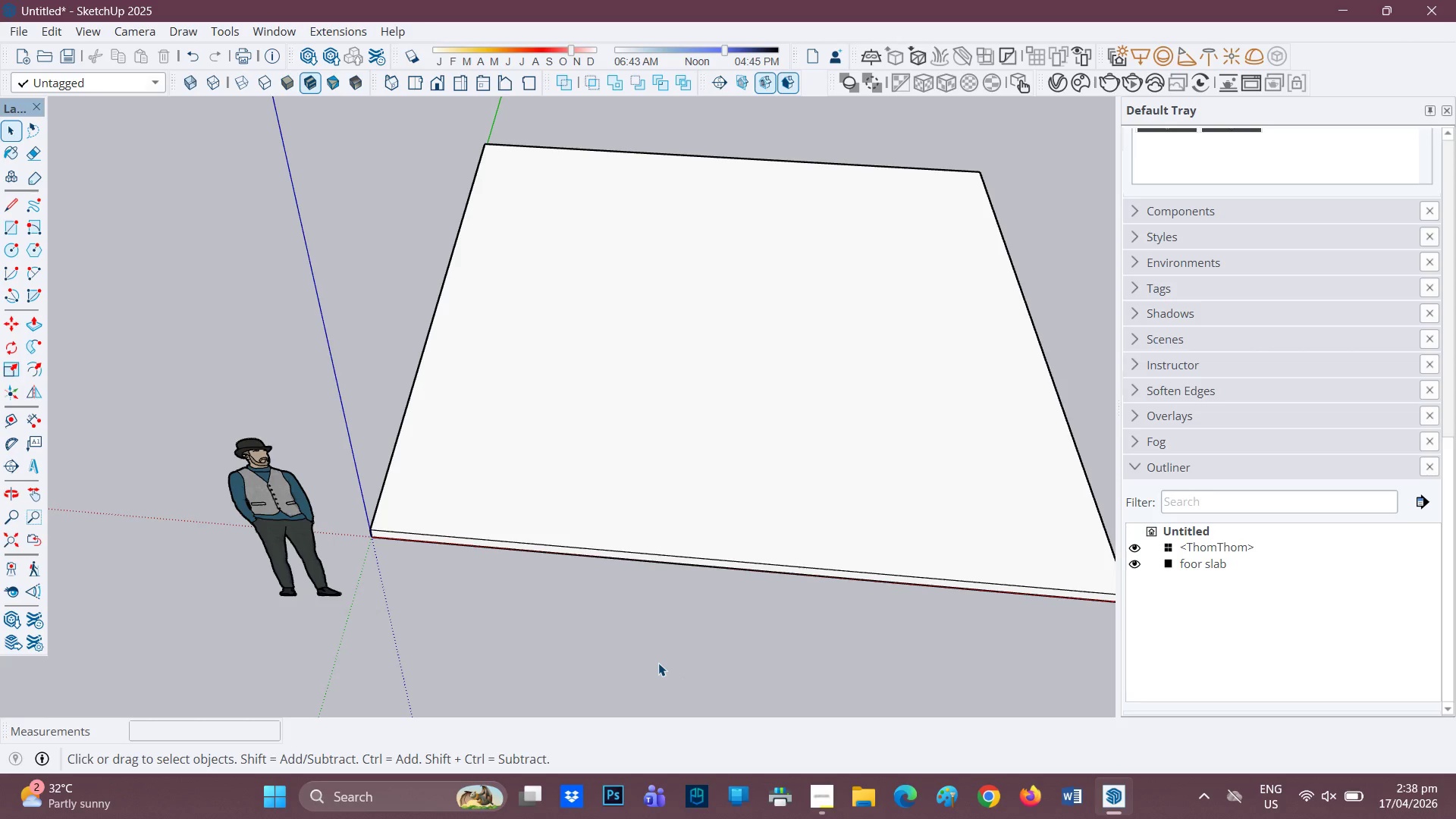 
wait(19.12)
 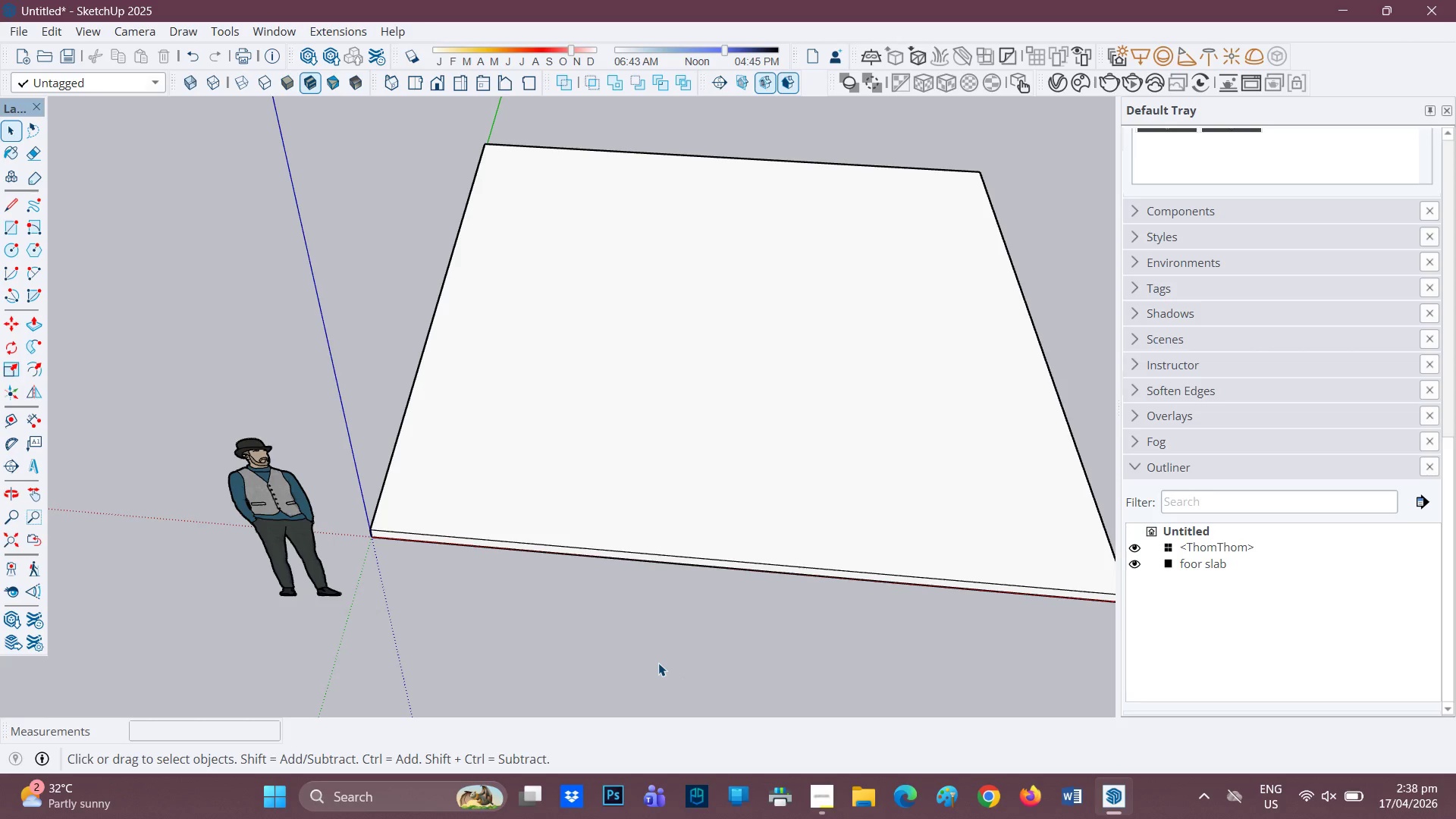 
scroll: coordinate [475, 655], scroll_direction: up, amount: 1.0
 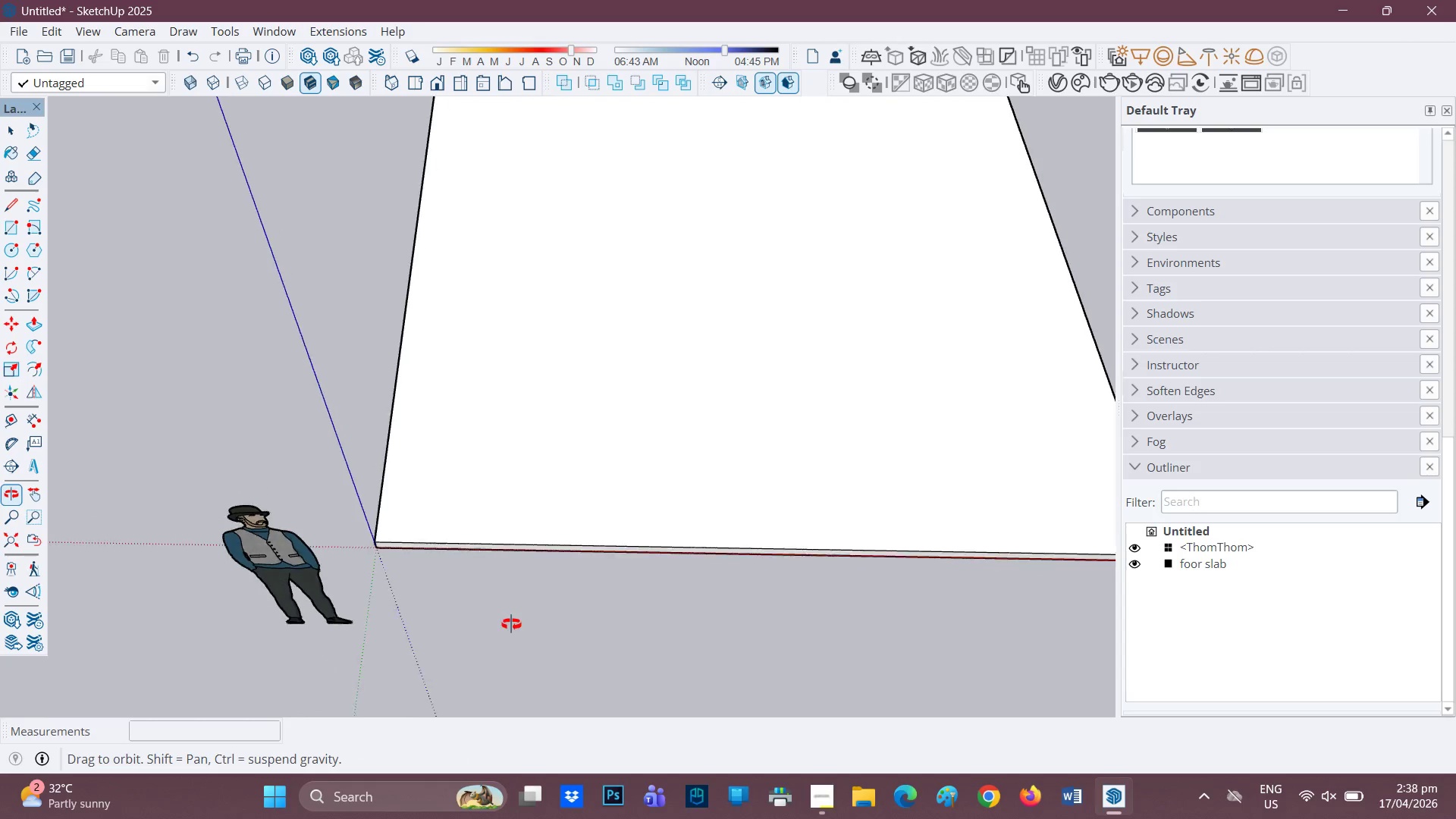 
key(H)
 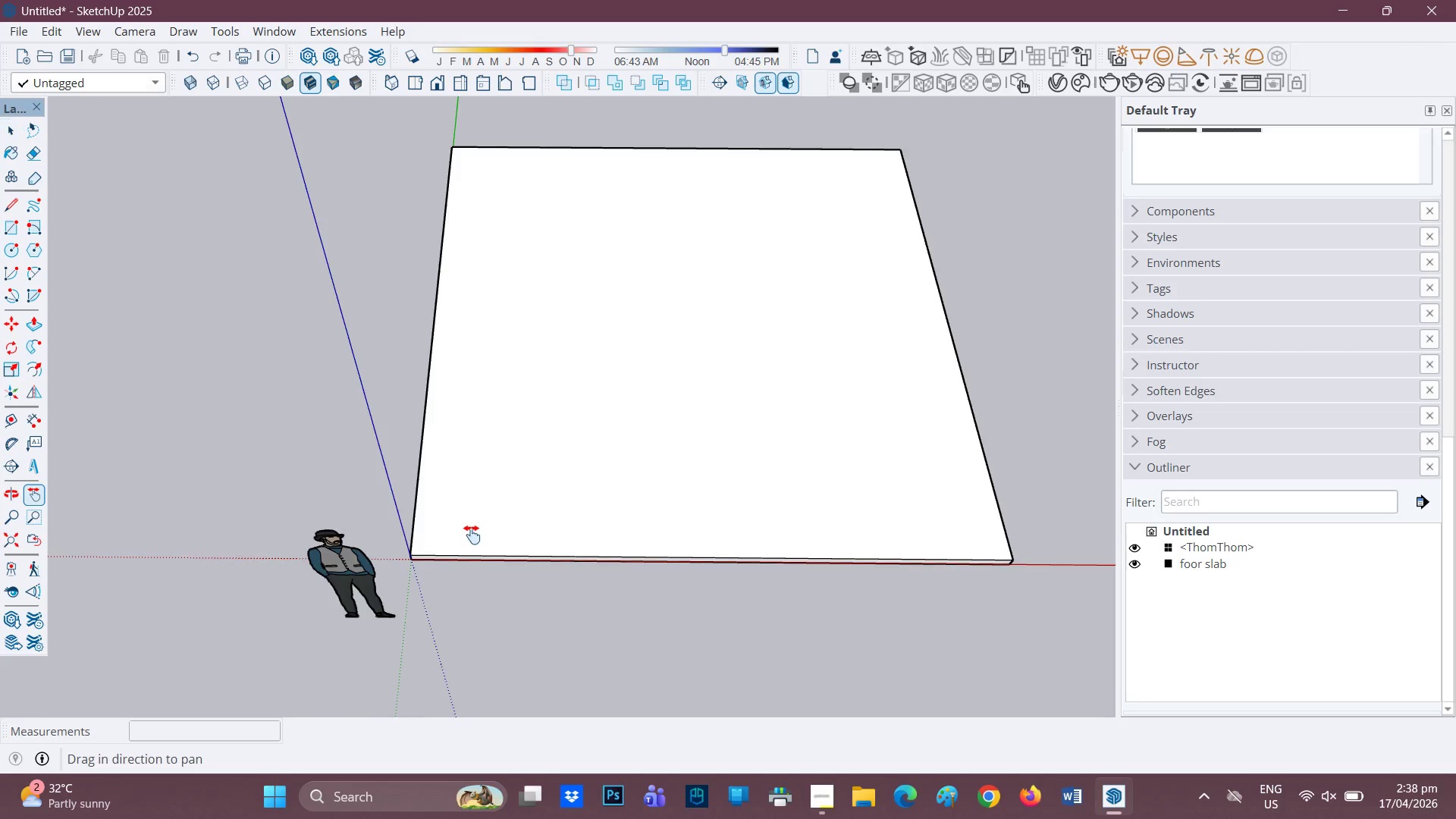 
scroll: coordinate [519, 588], scroll_direction: down, amount: 3.0
 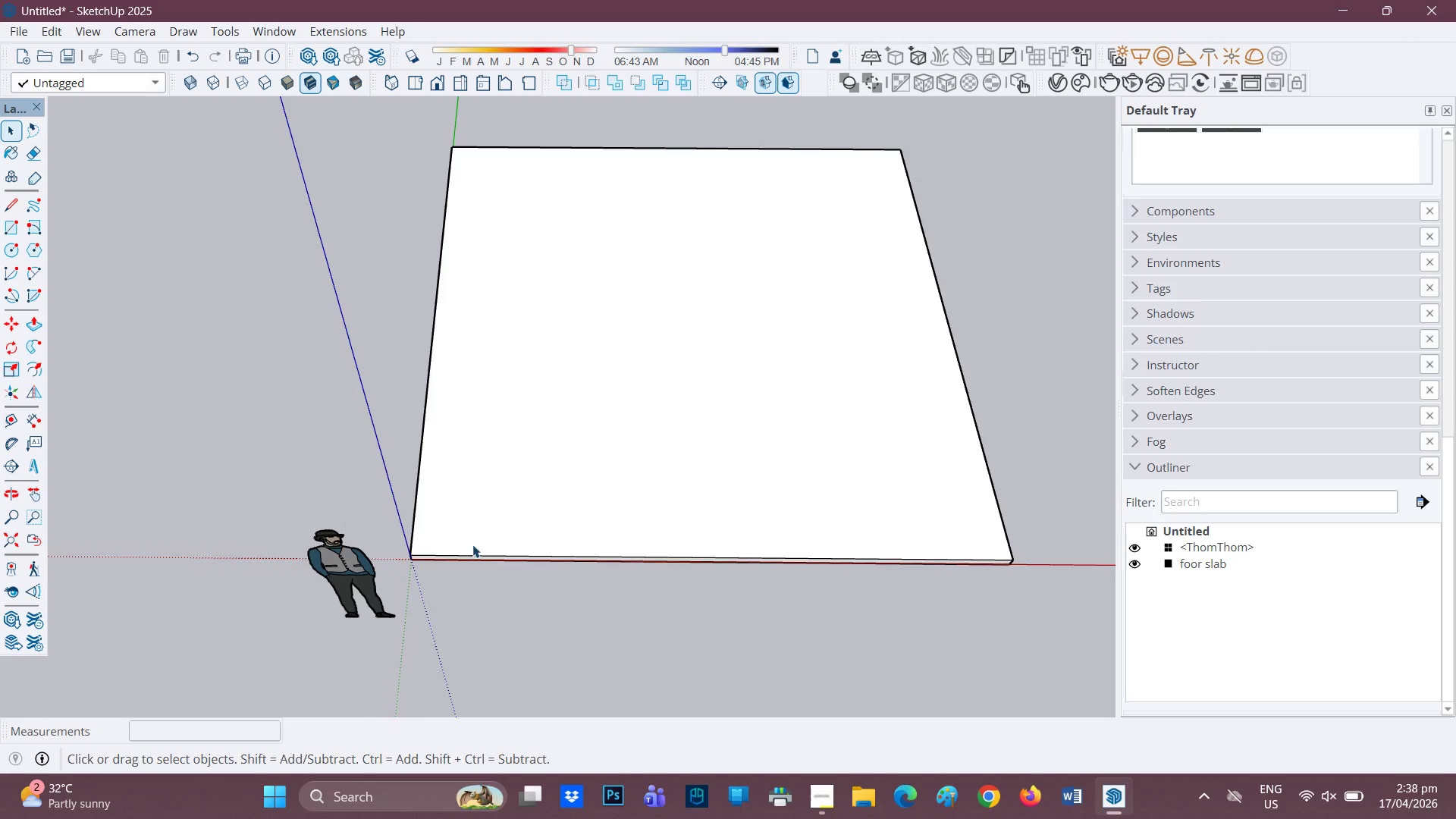 
left_click_drag(start_coordinate=[472, 535], to_coordinate=[391, 596])
 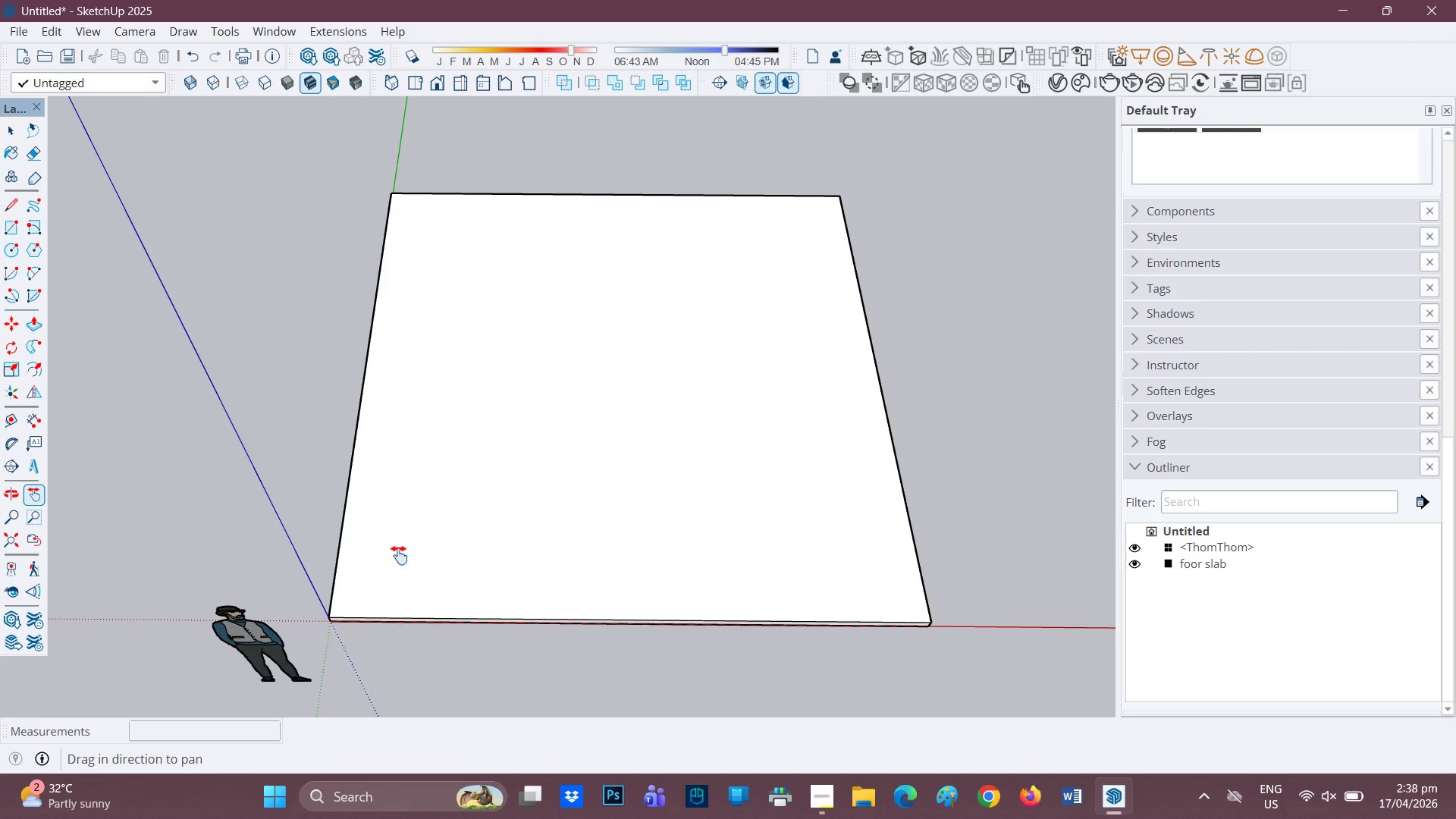 
key(R)
 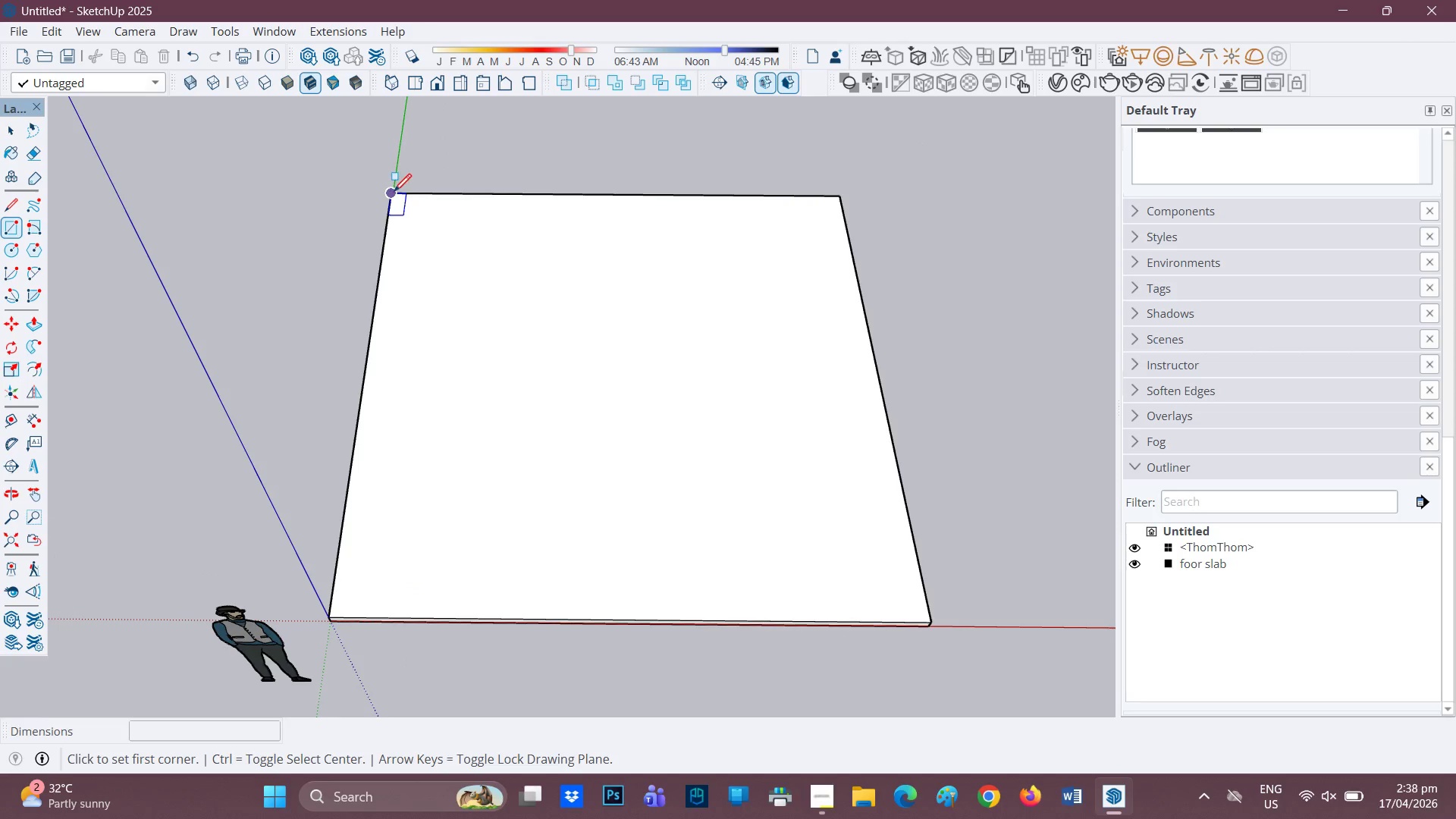 
left_click([394, 193])
 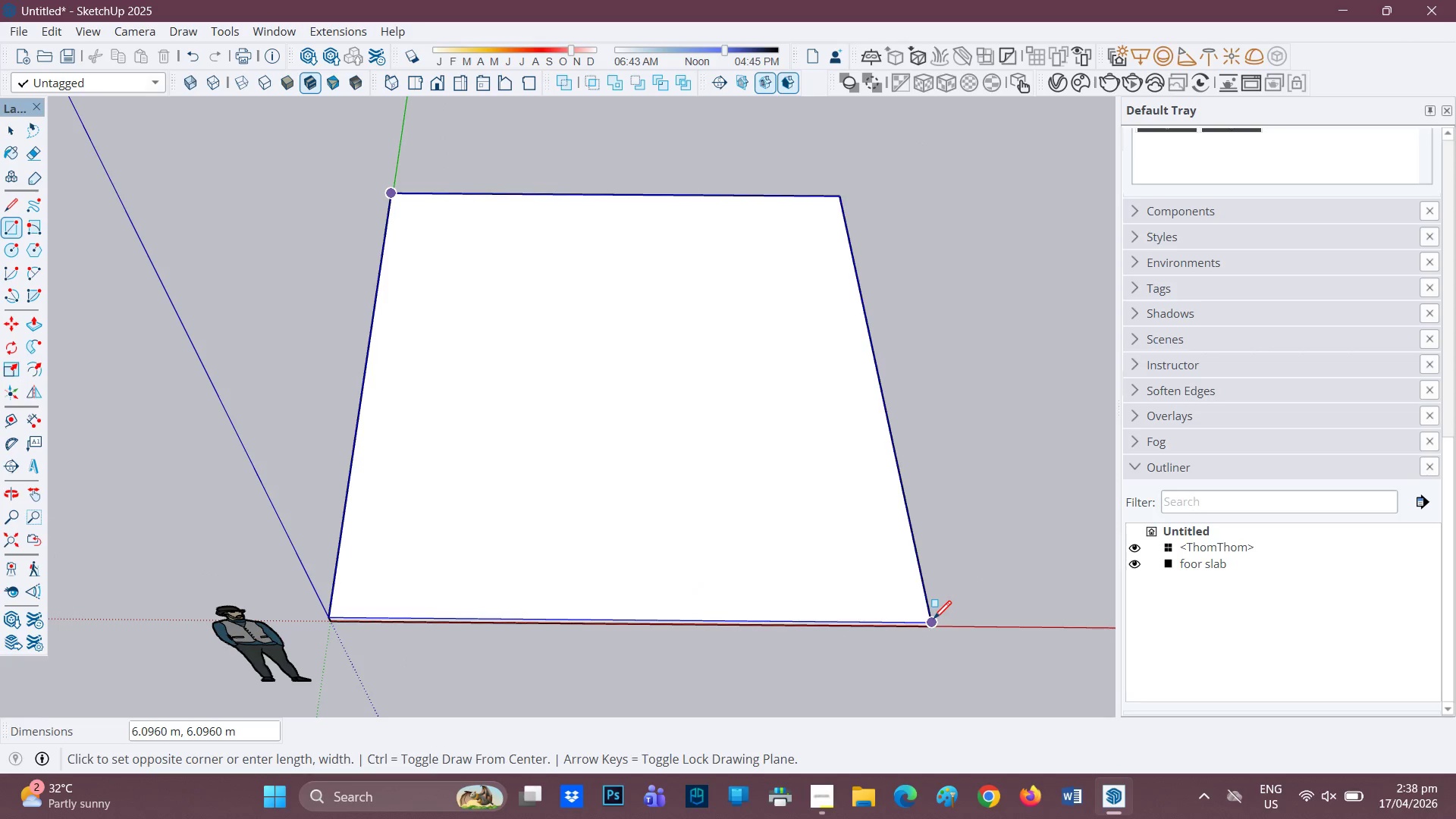 
left_click([932, 619])
 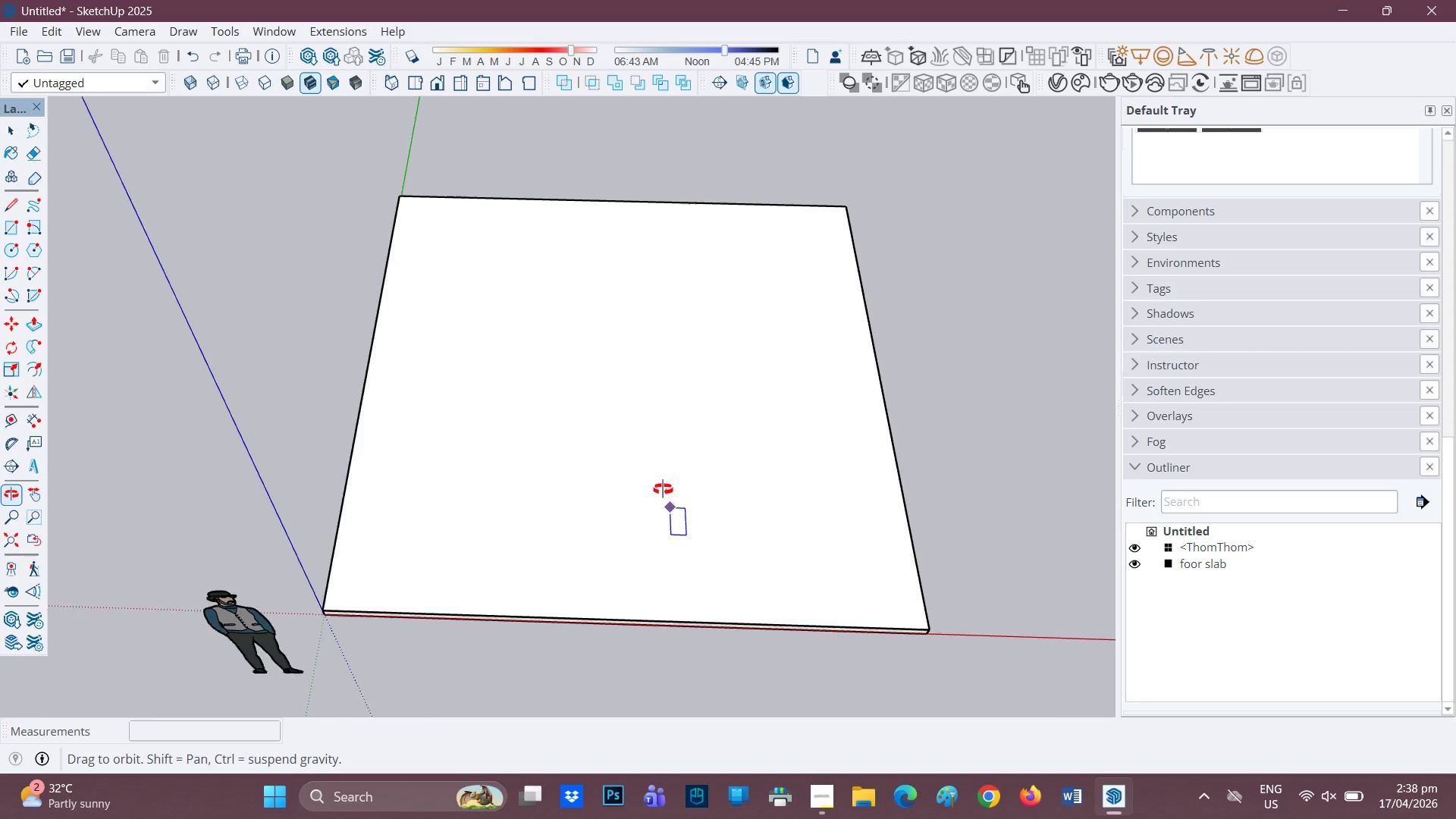 
key(P)
 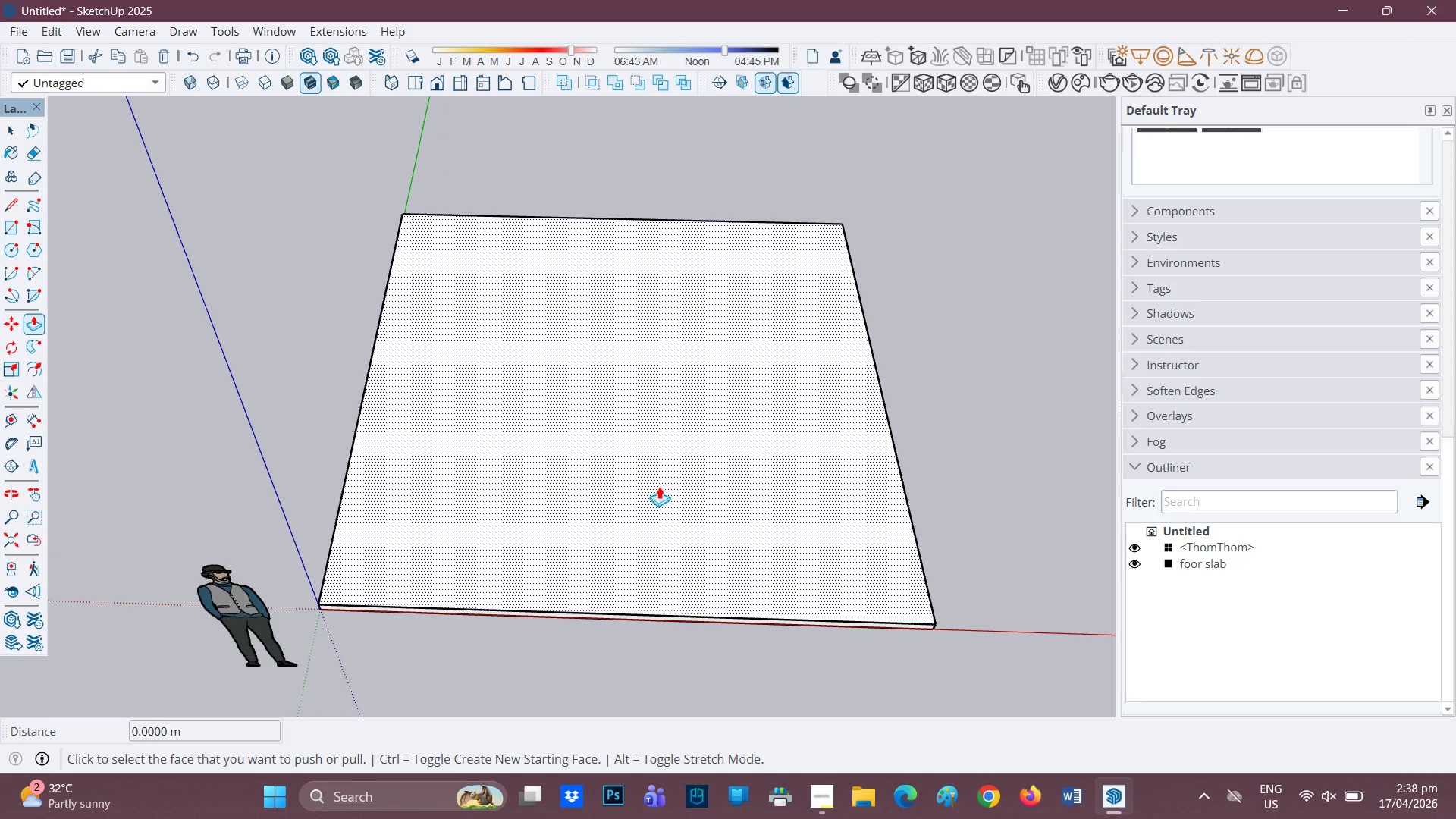 
left_click([659, 486])
 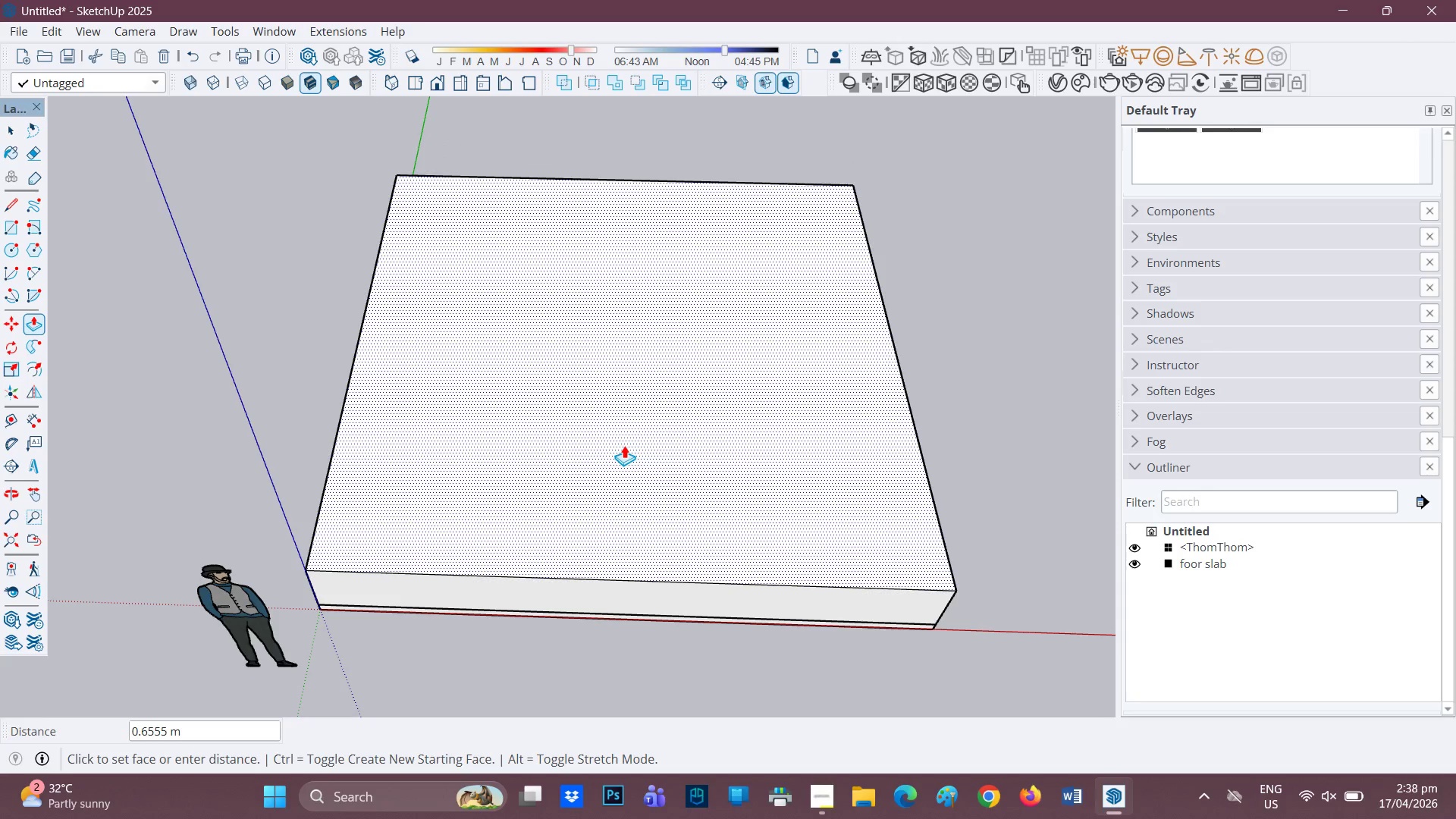 
key(Space)
 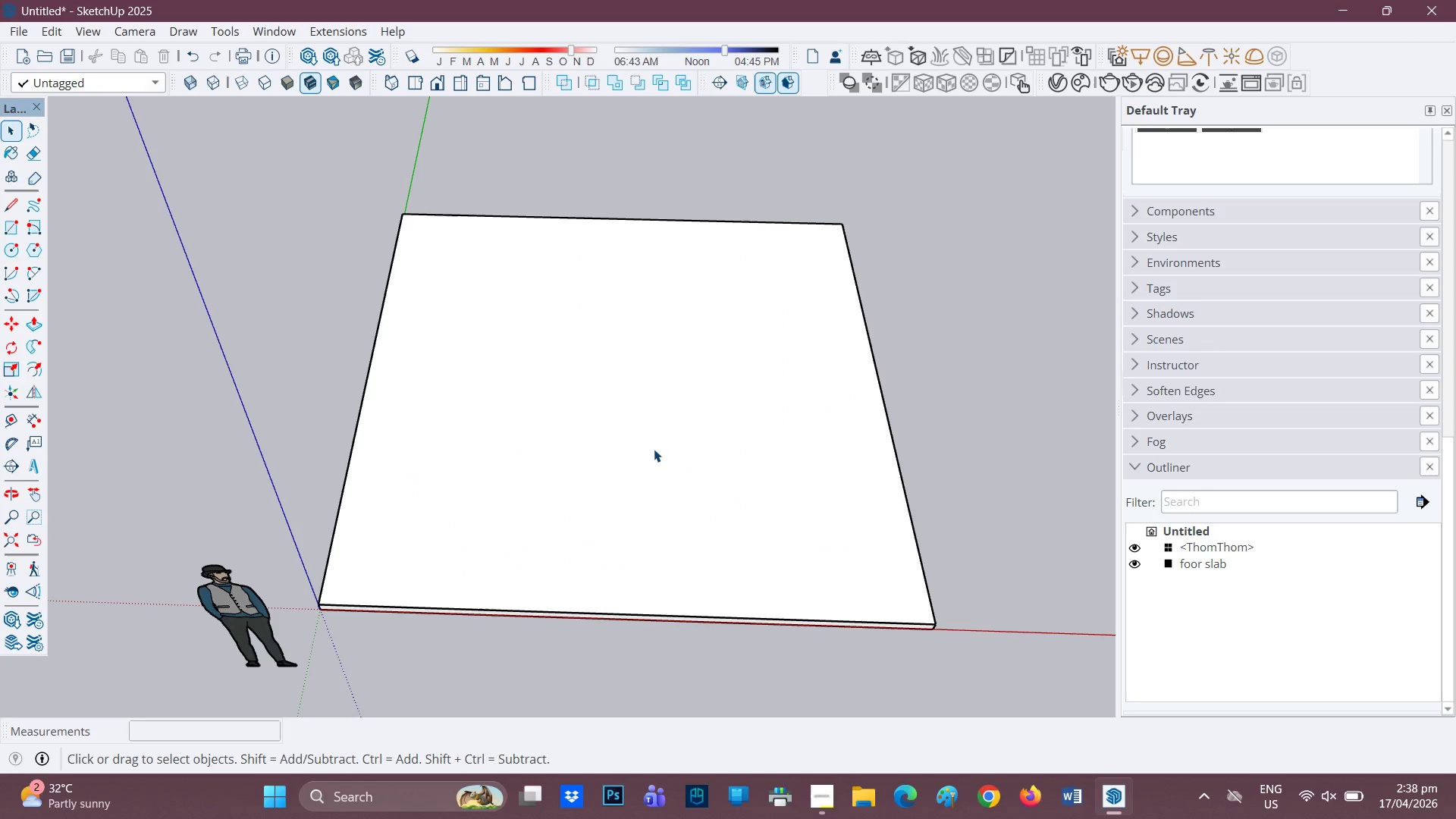 
key(F)
 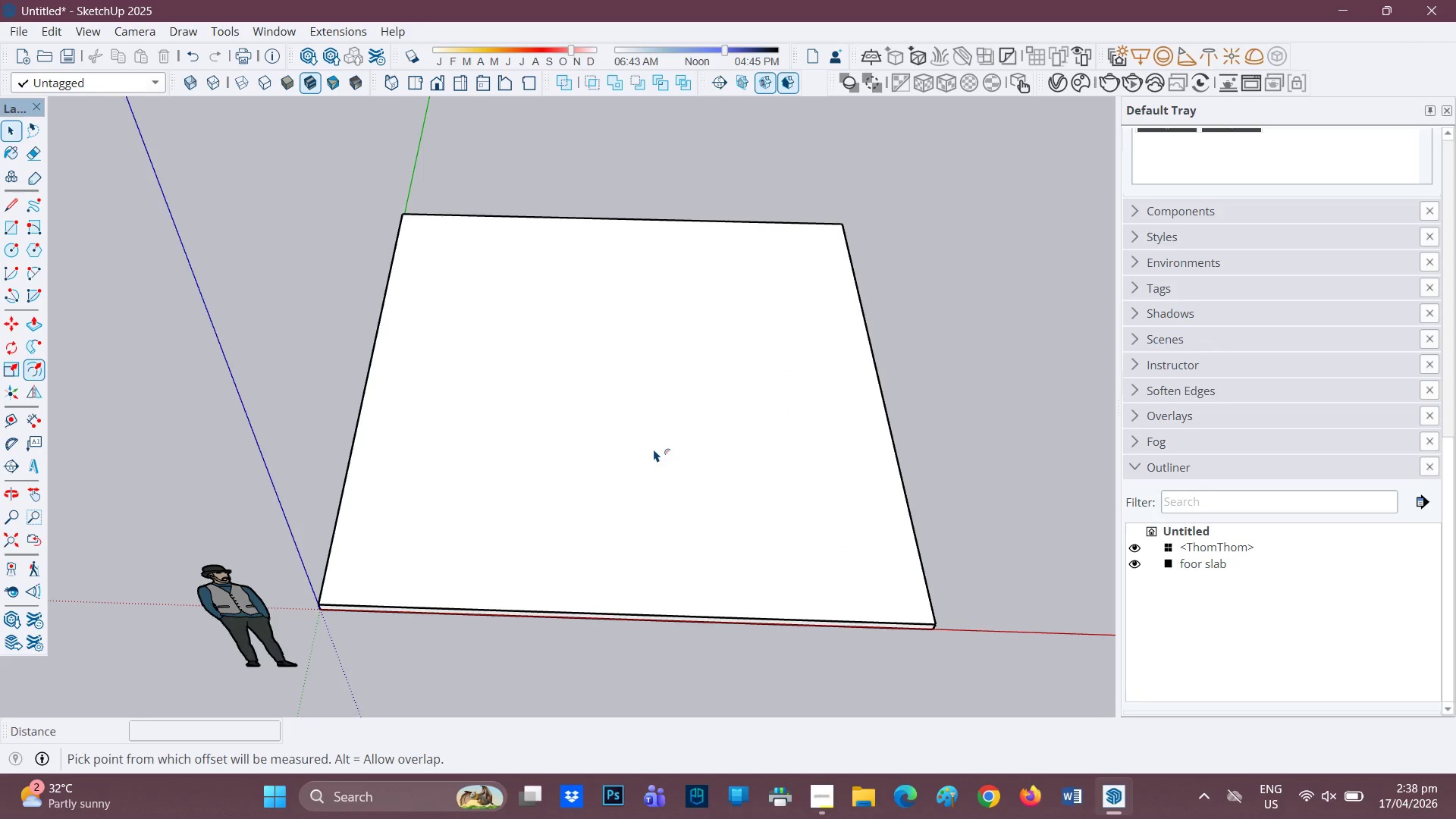 
left_click([654, 449])
 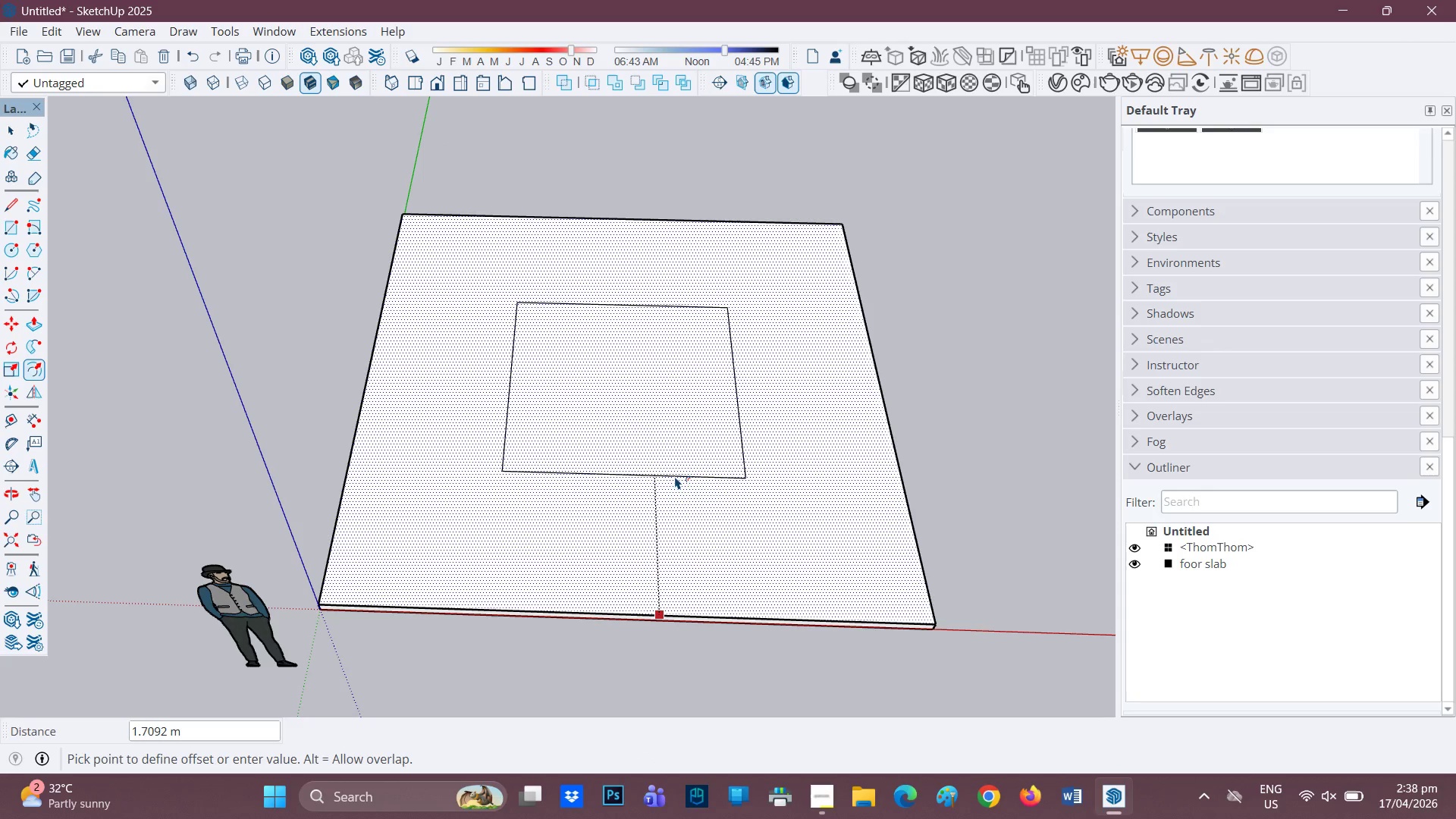 
type(0.15)
 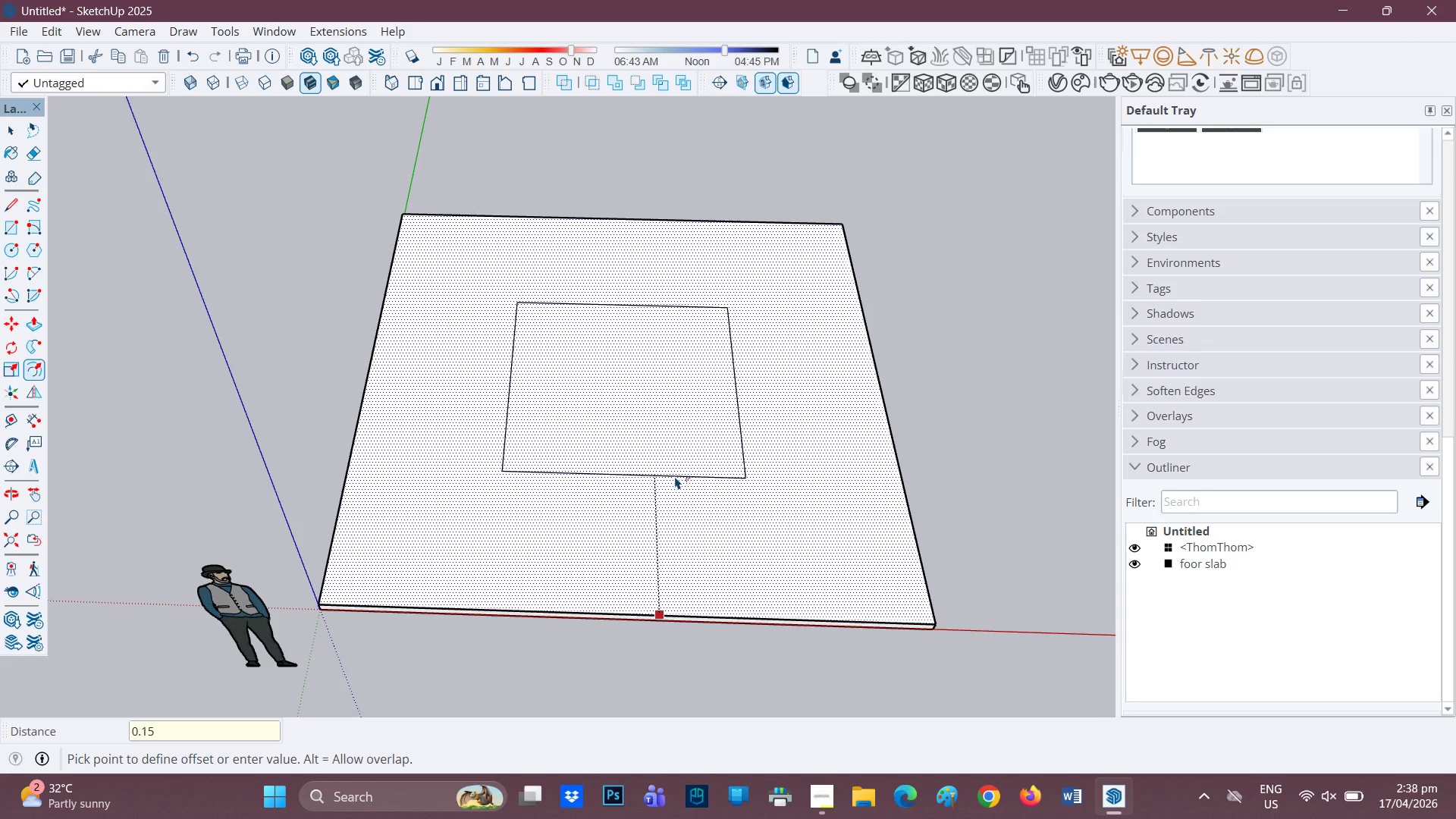 
key(Enter)
 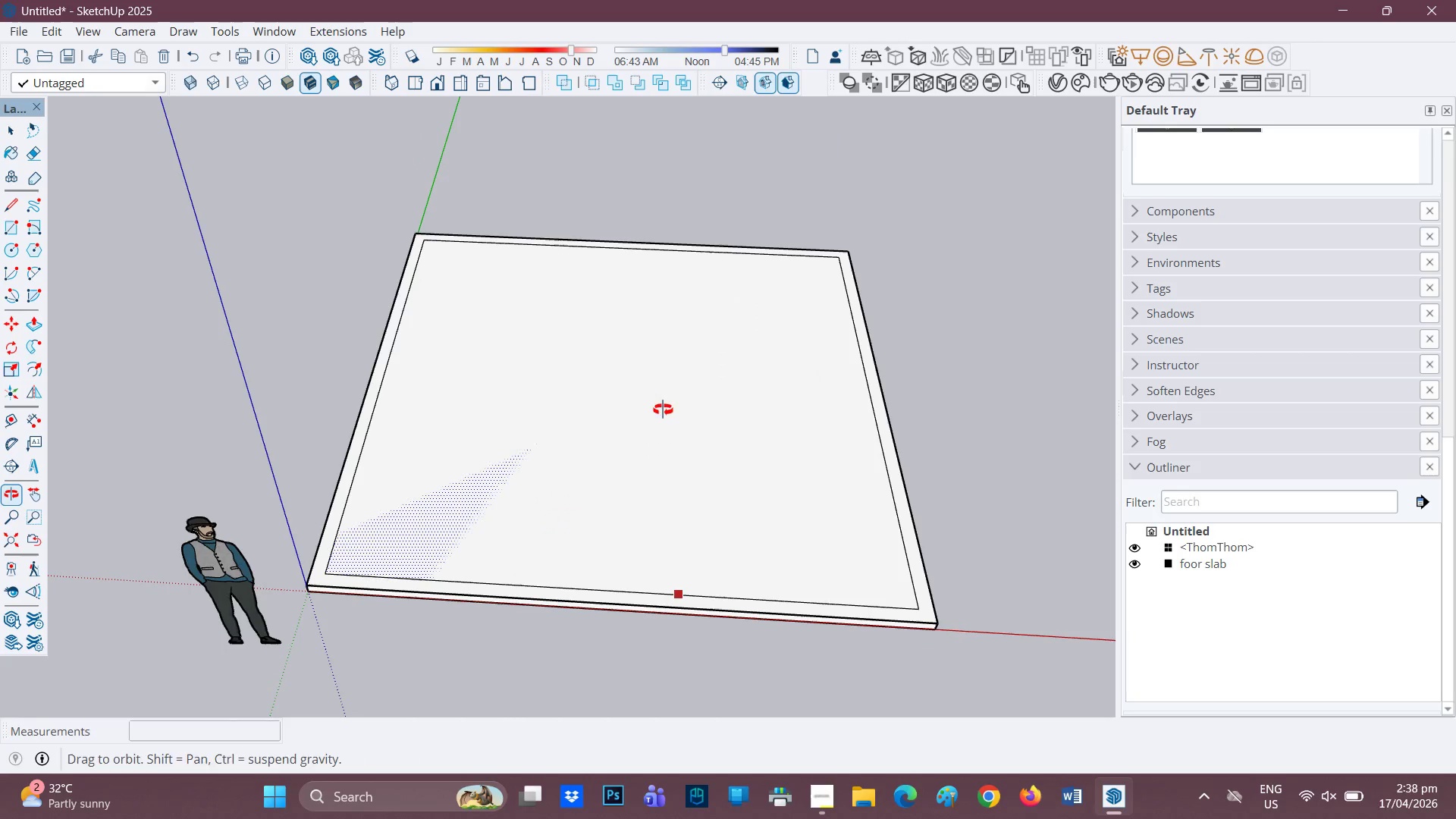 
key(Space)
 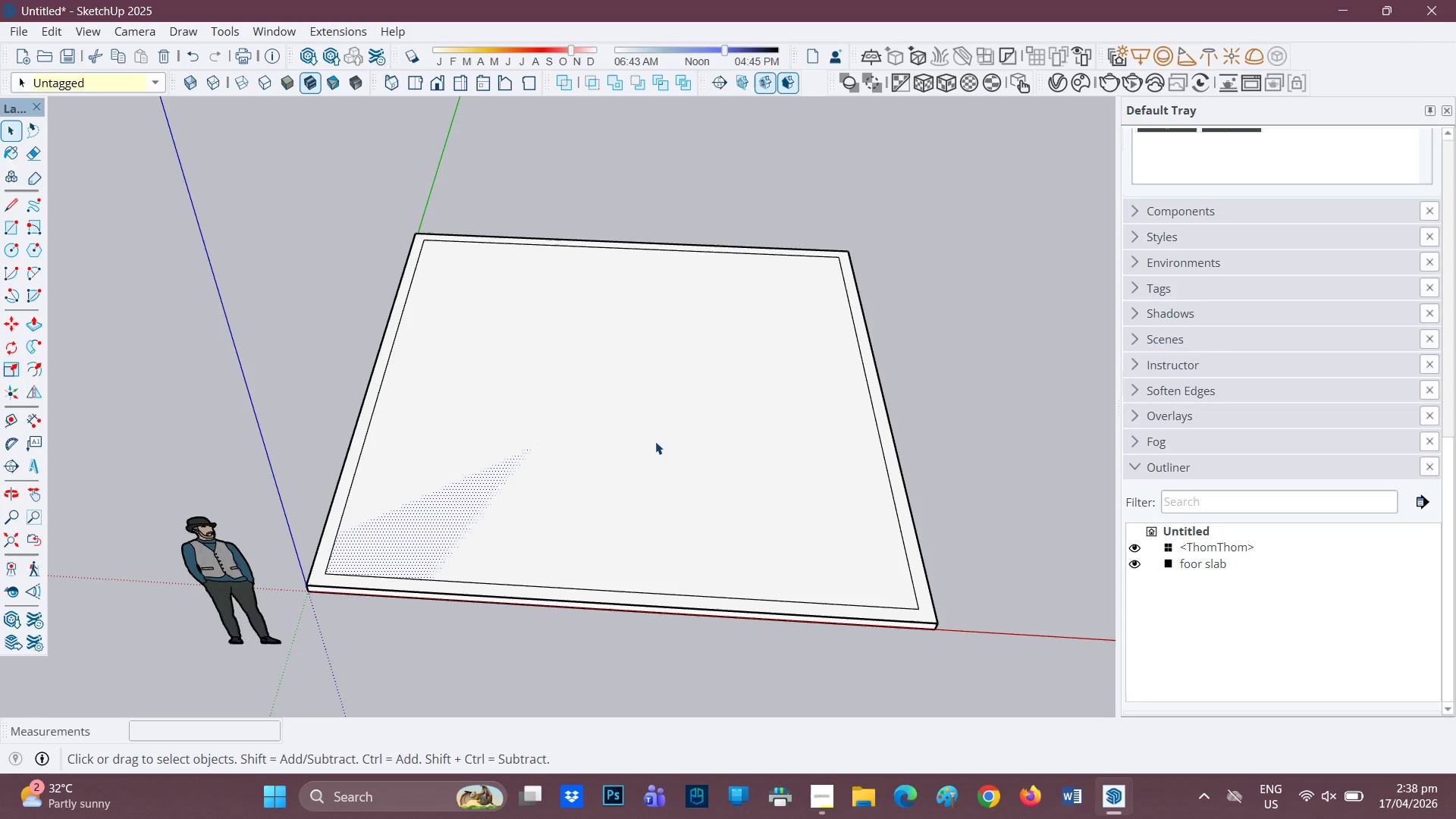 
left_click([655, 441])
 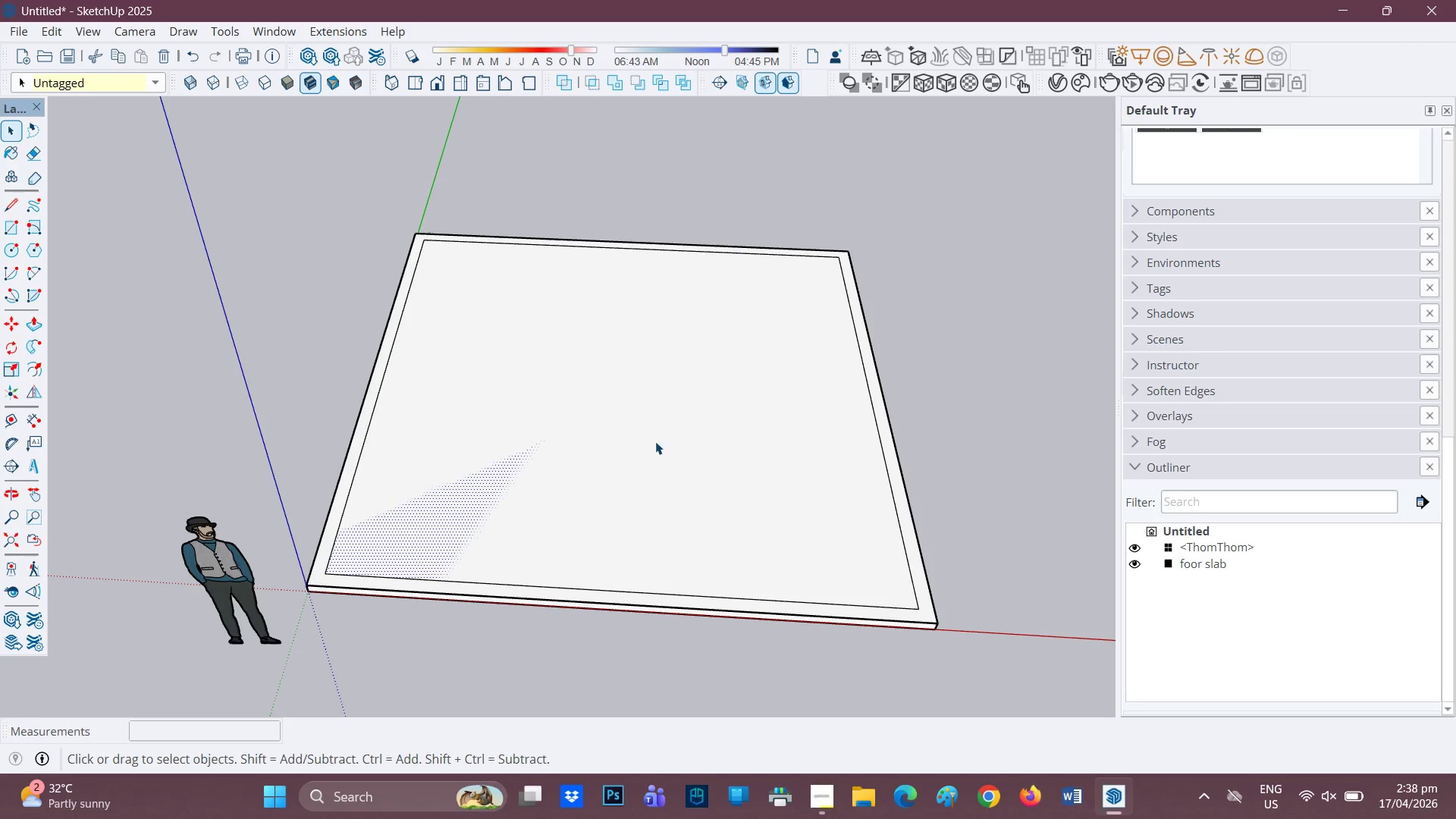 
right_click([655, 441])
 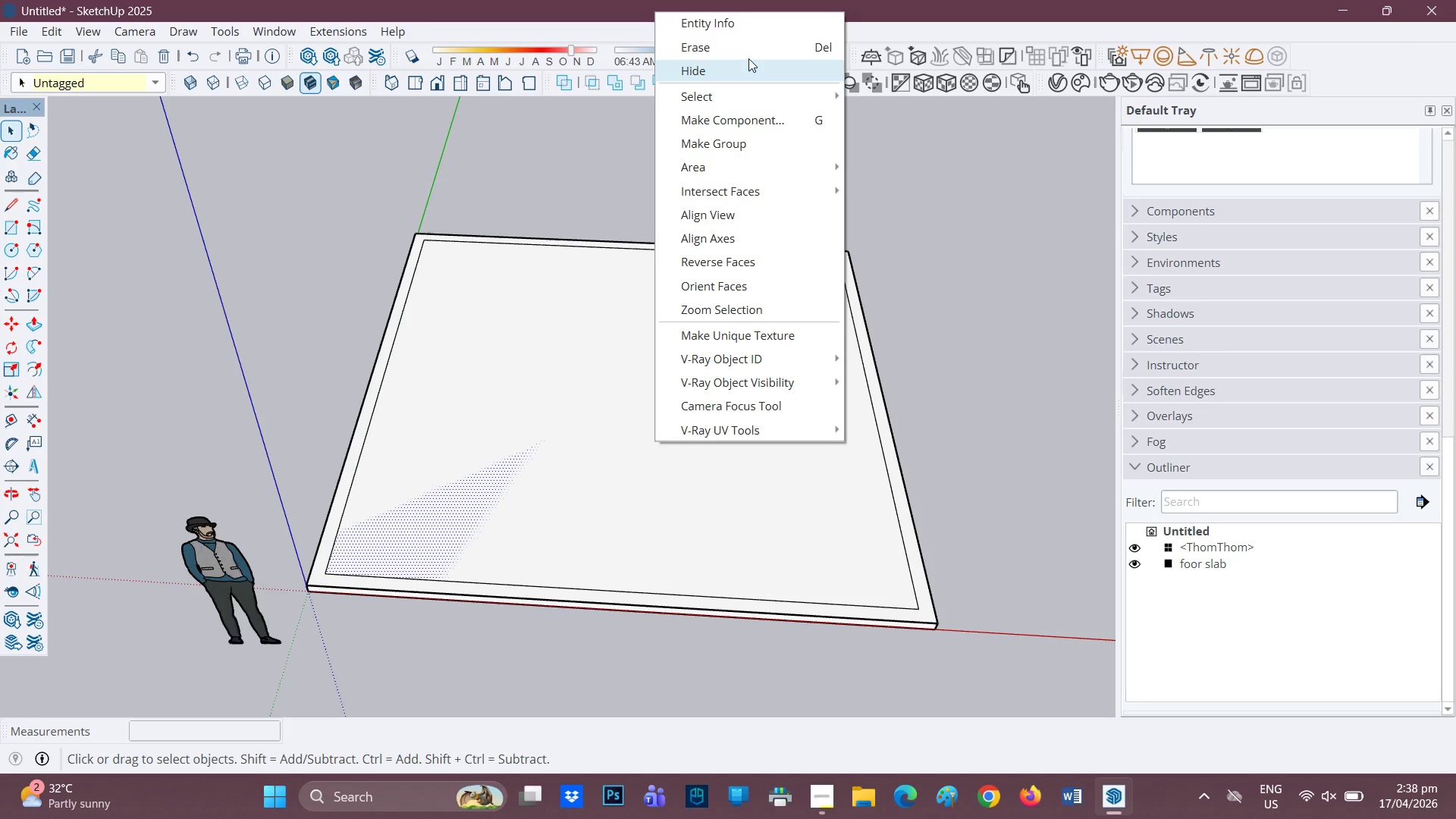 
left_click([748, 54])
 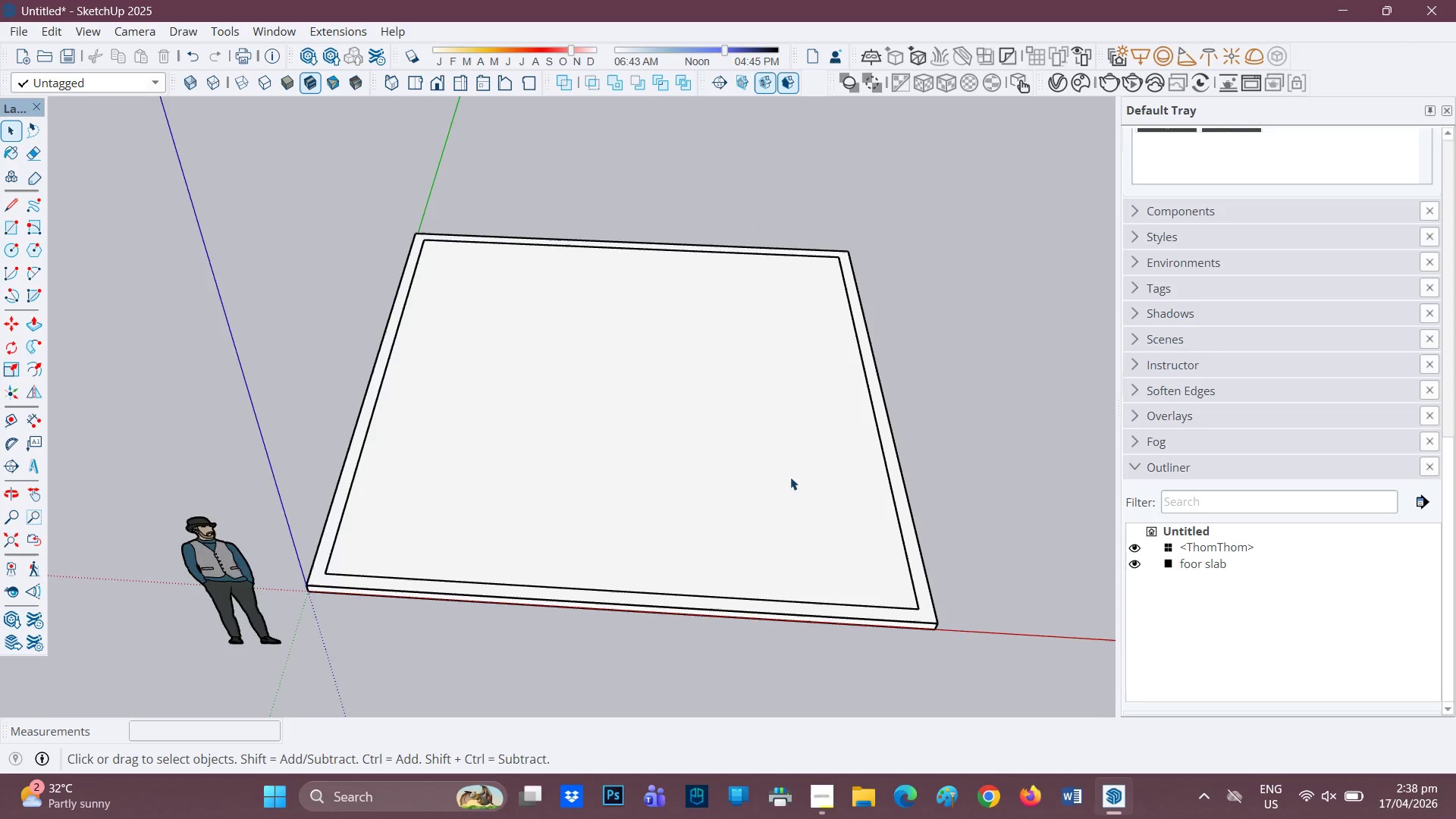 
scroll: coordinate [786, 480], scroll_direction: up, amount: 1.0
 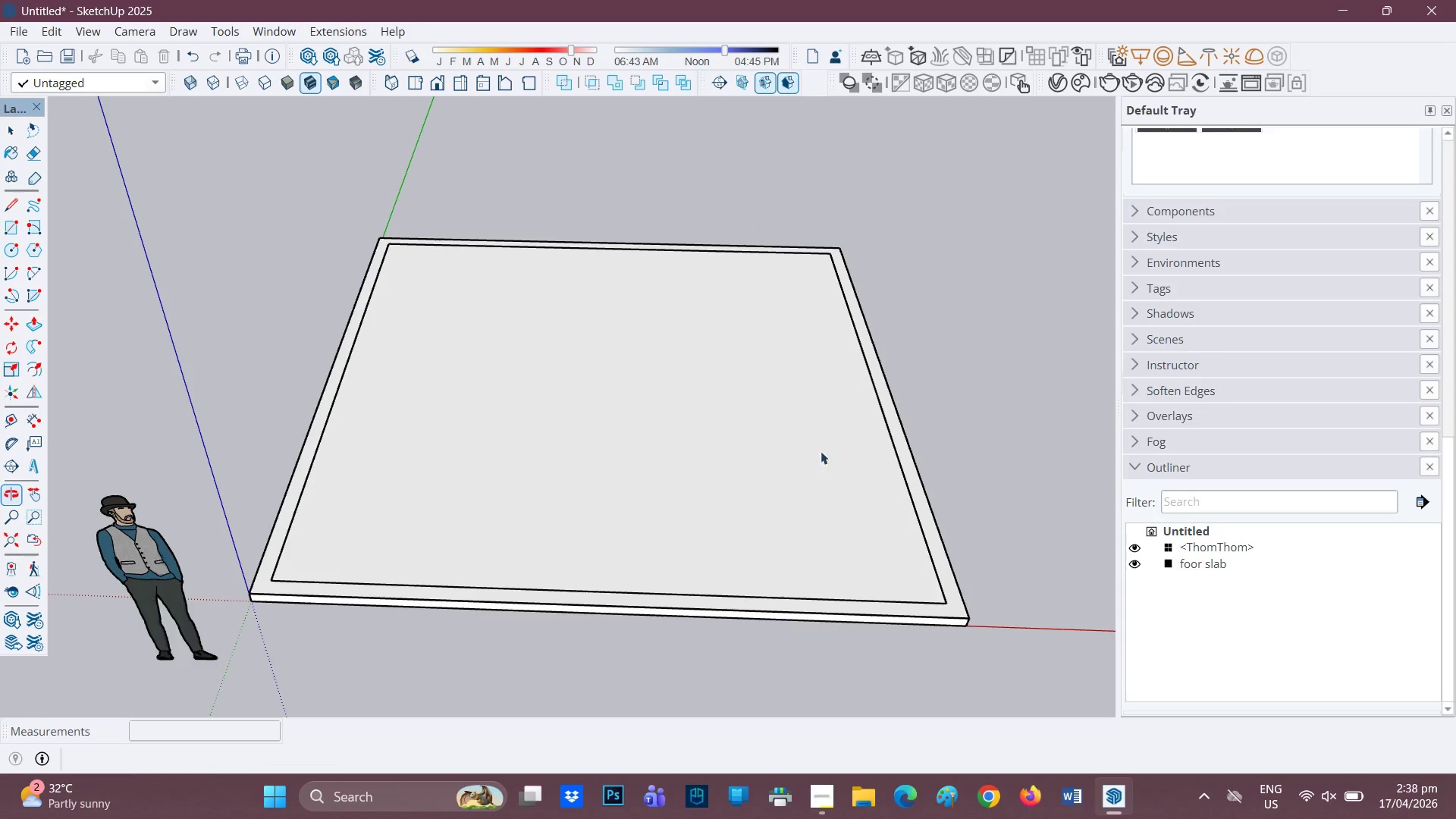 
key(Space)
 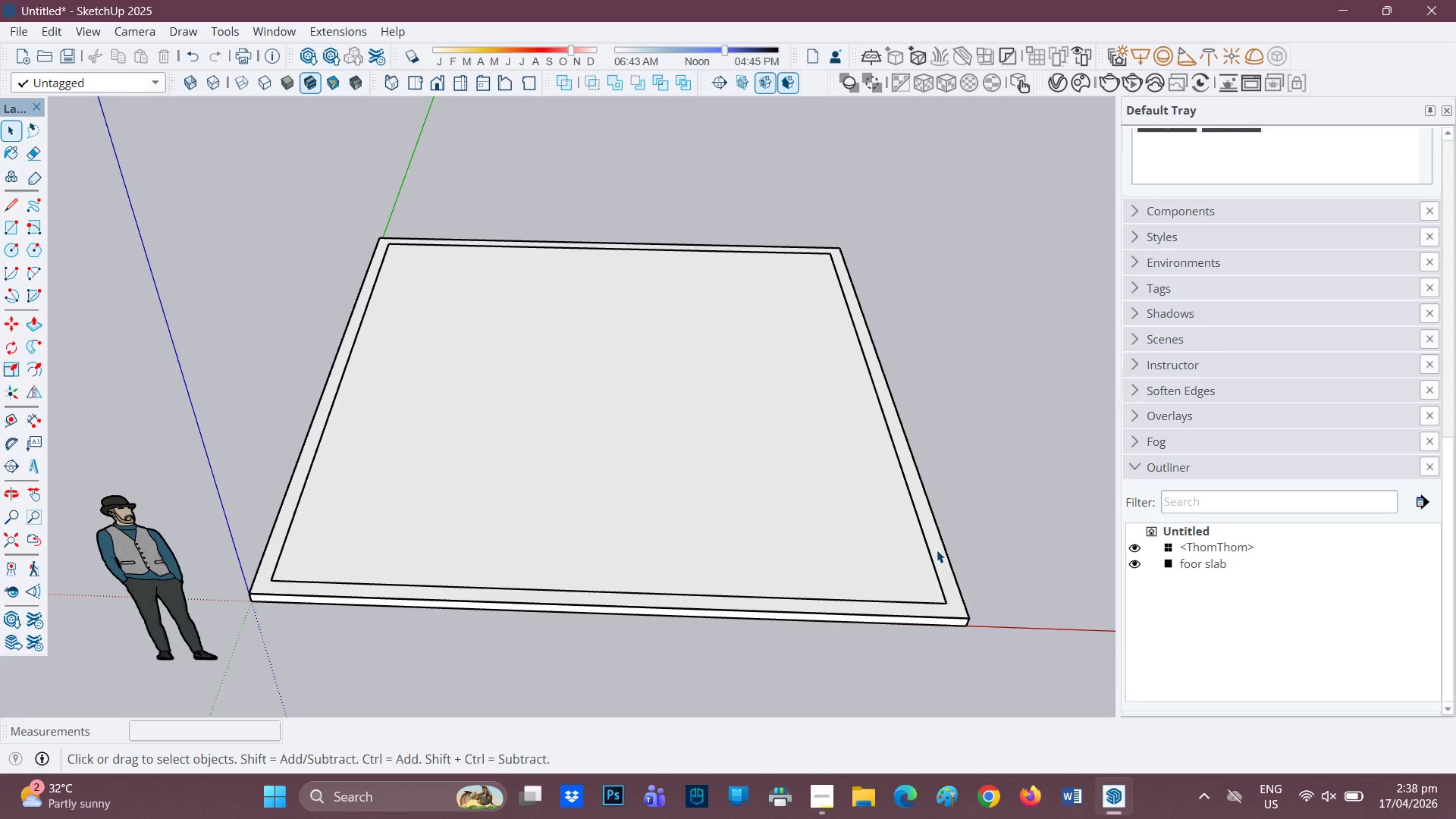 
left_click([937, 550])
 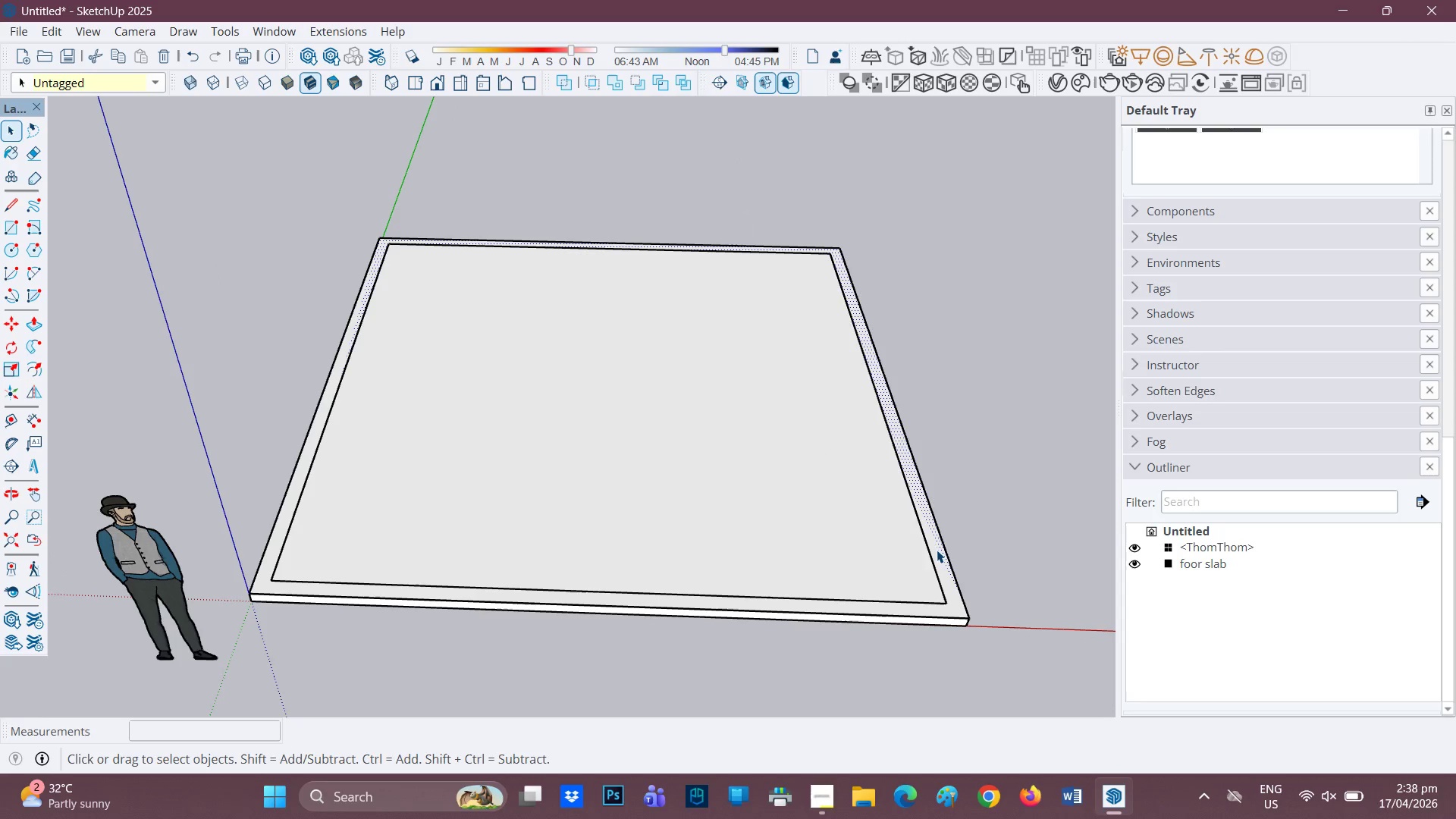 
key(P)
 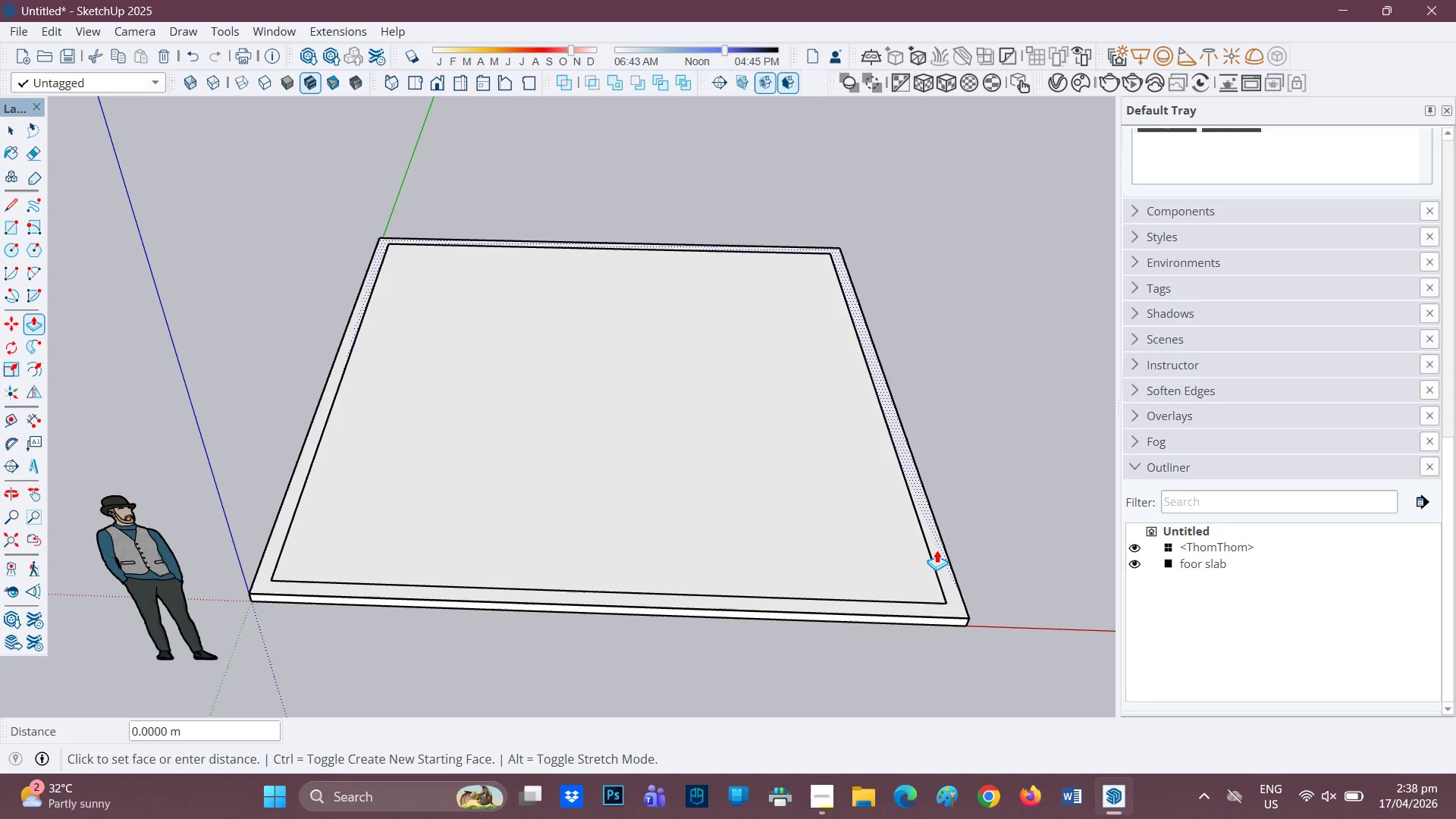 
left_click([937, 550])
 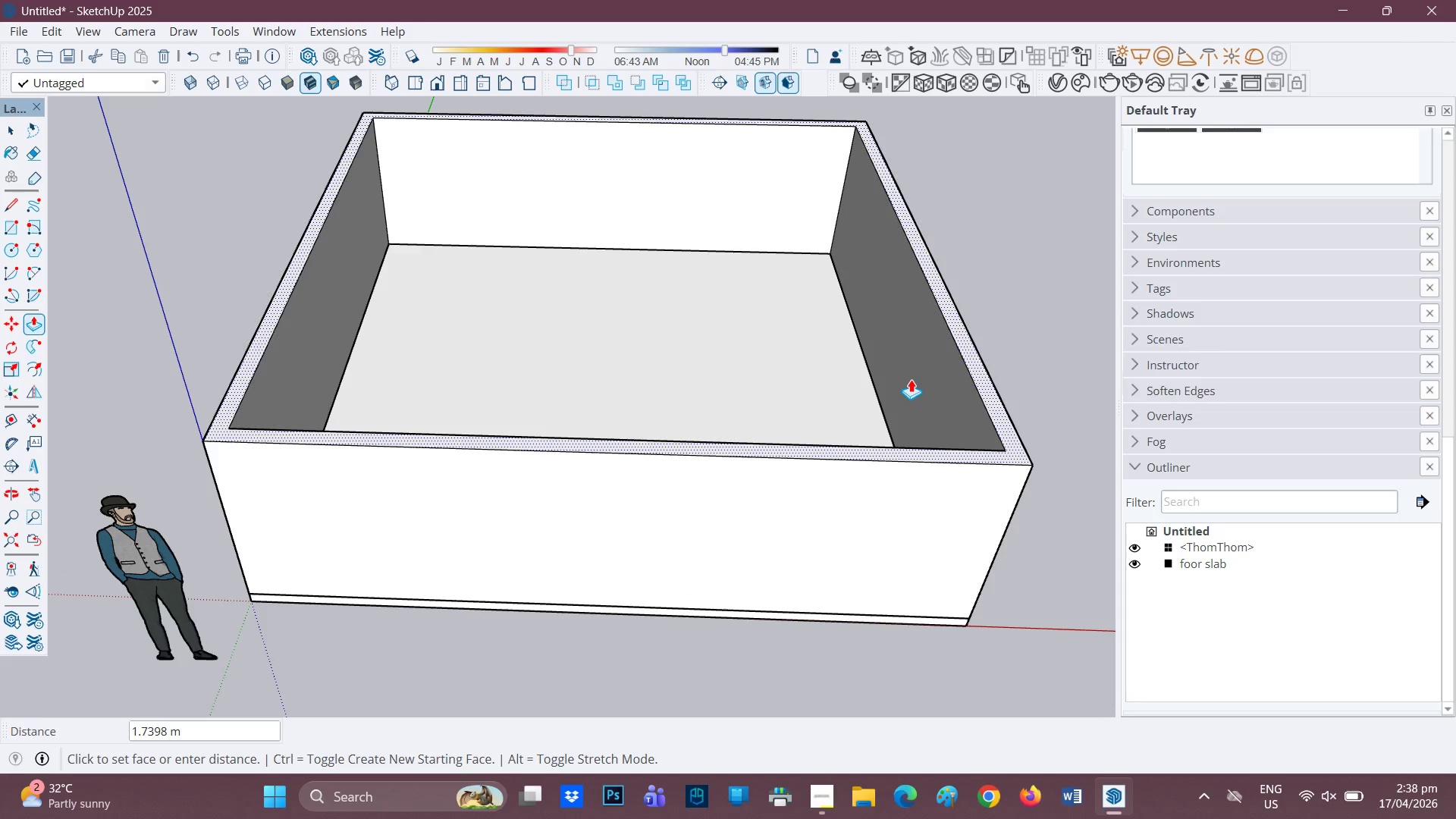 
type(12')
 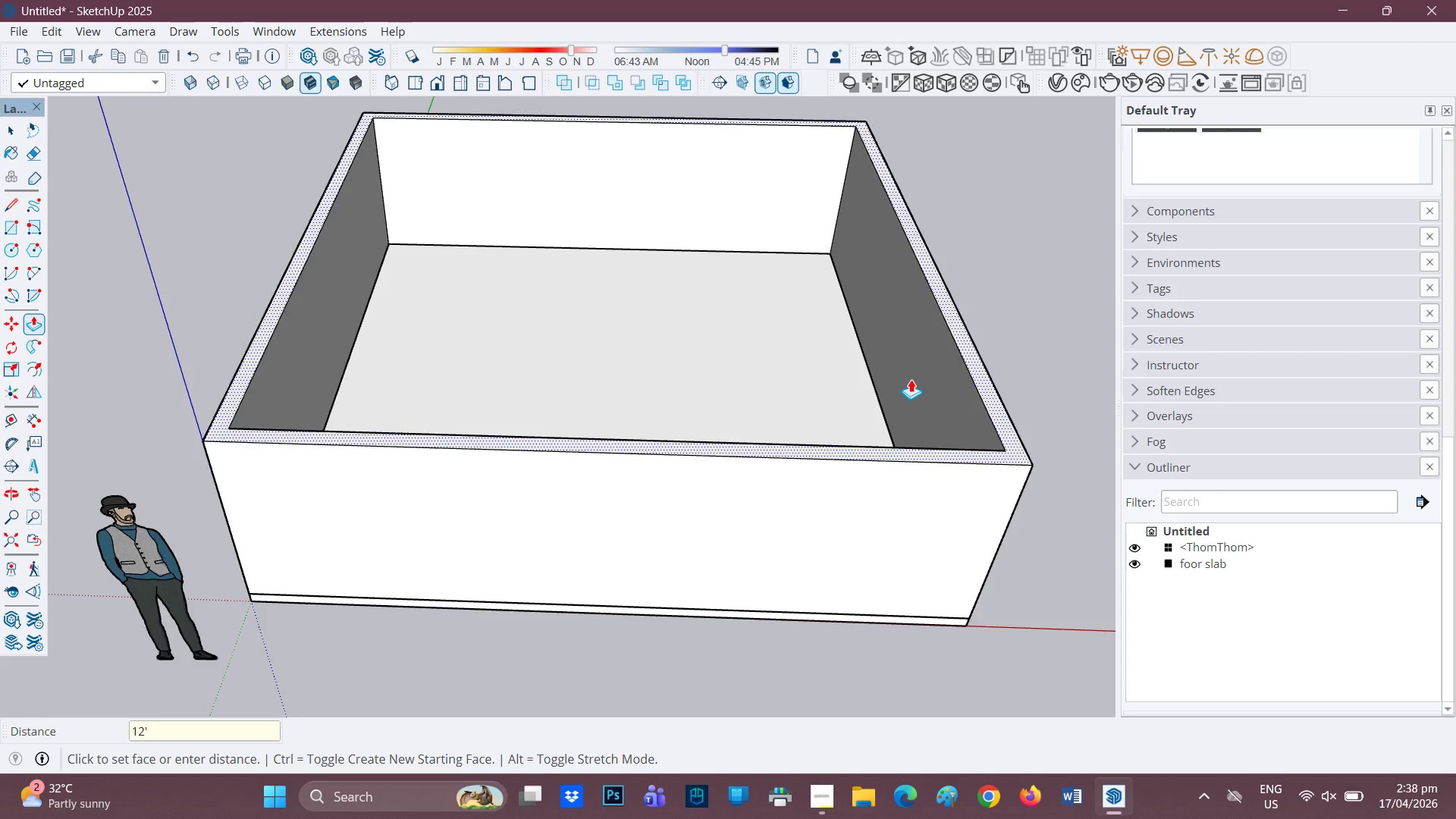 
key(Enter)
 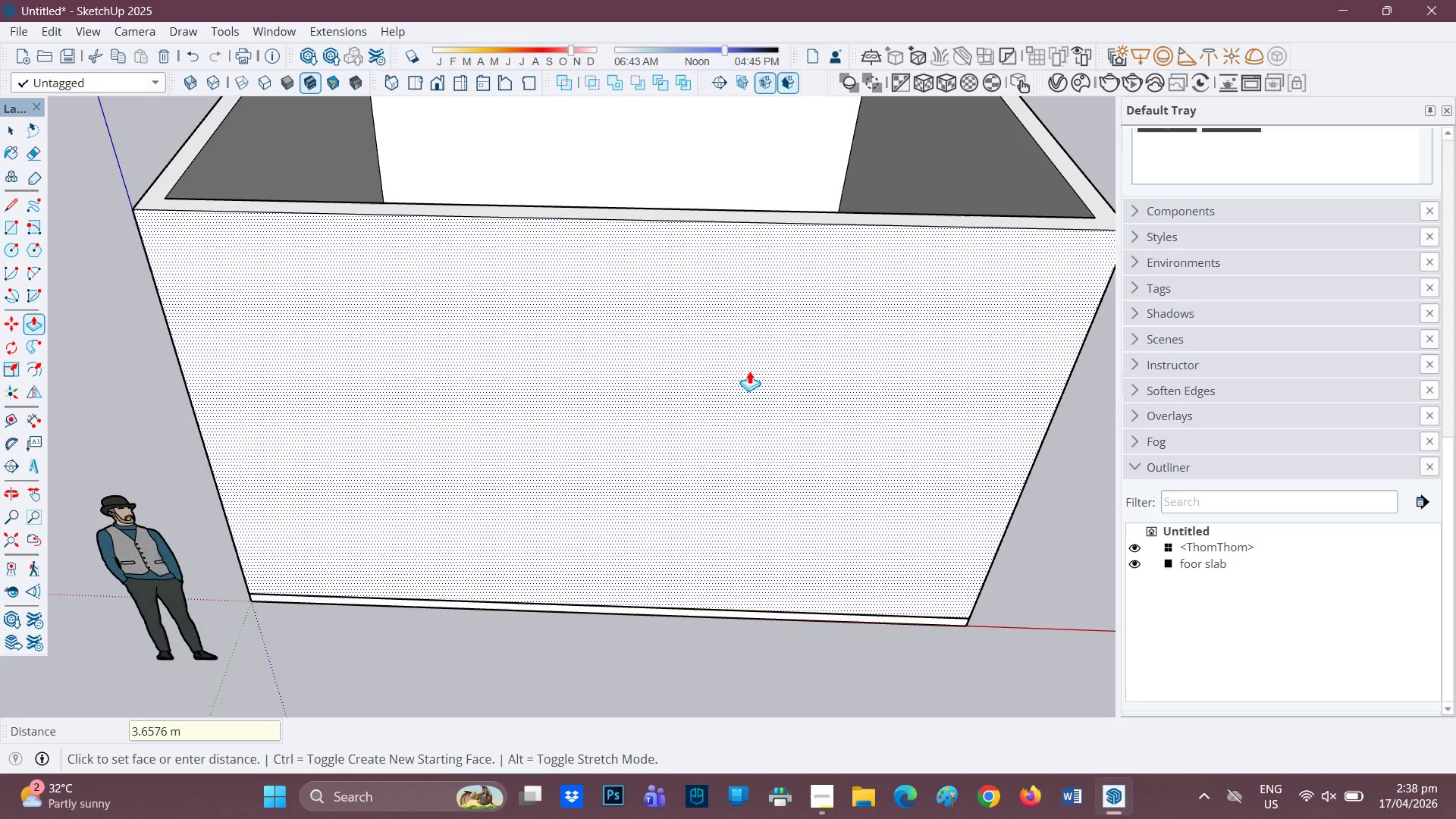 
scroll: coordinate [689, 370], scroll_direction: down, amount: 2.0
 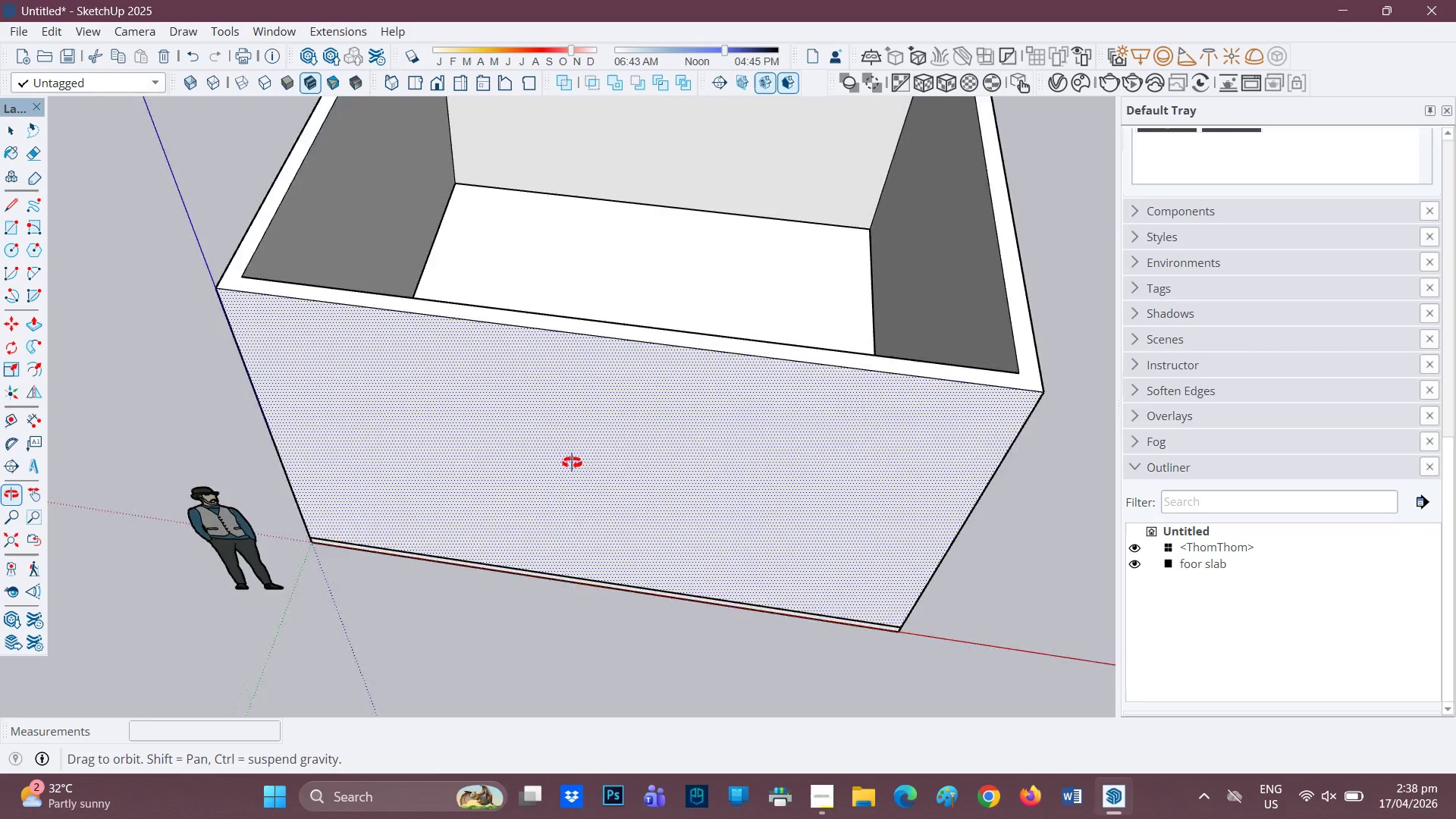 
key(H)
 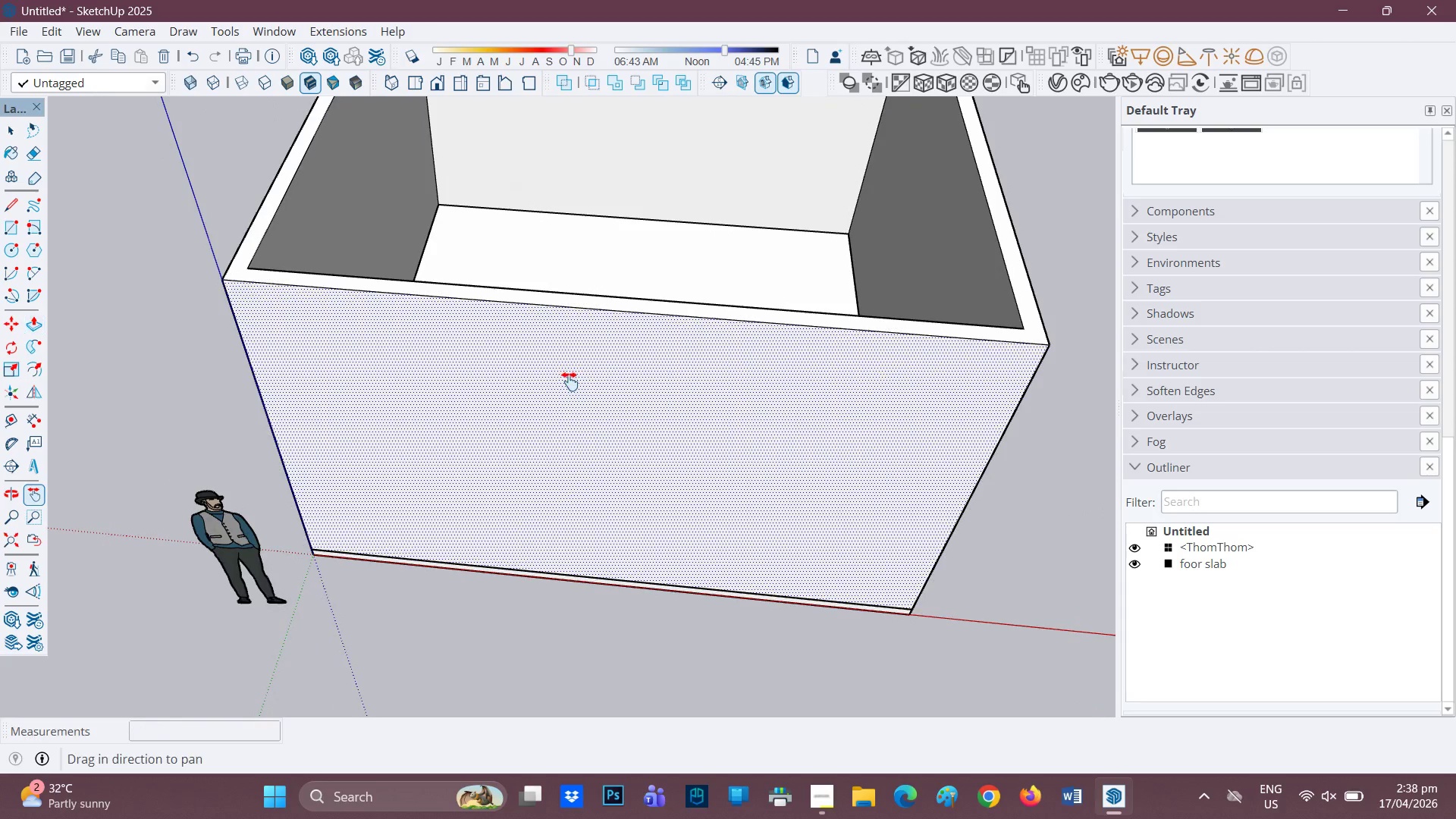 
left_click_drag(start_coordinate=[570, 381], to_coordinate=[378, 551])
 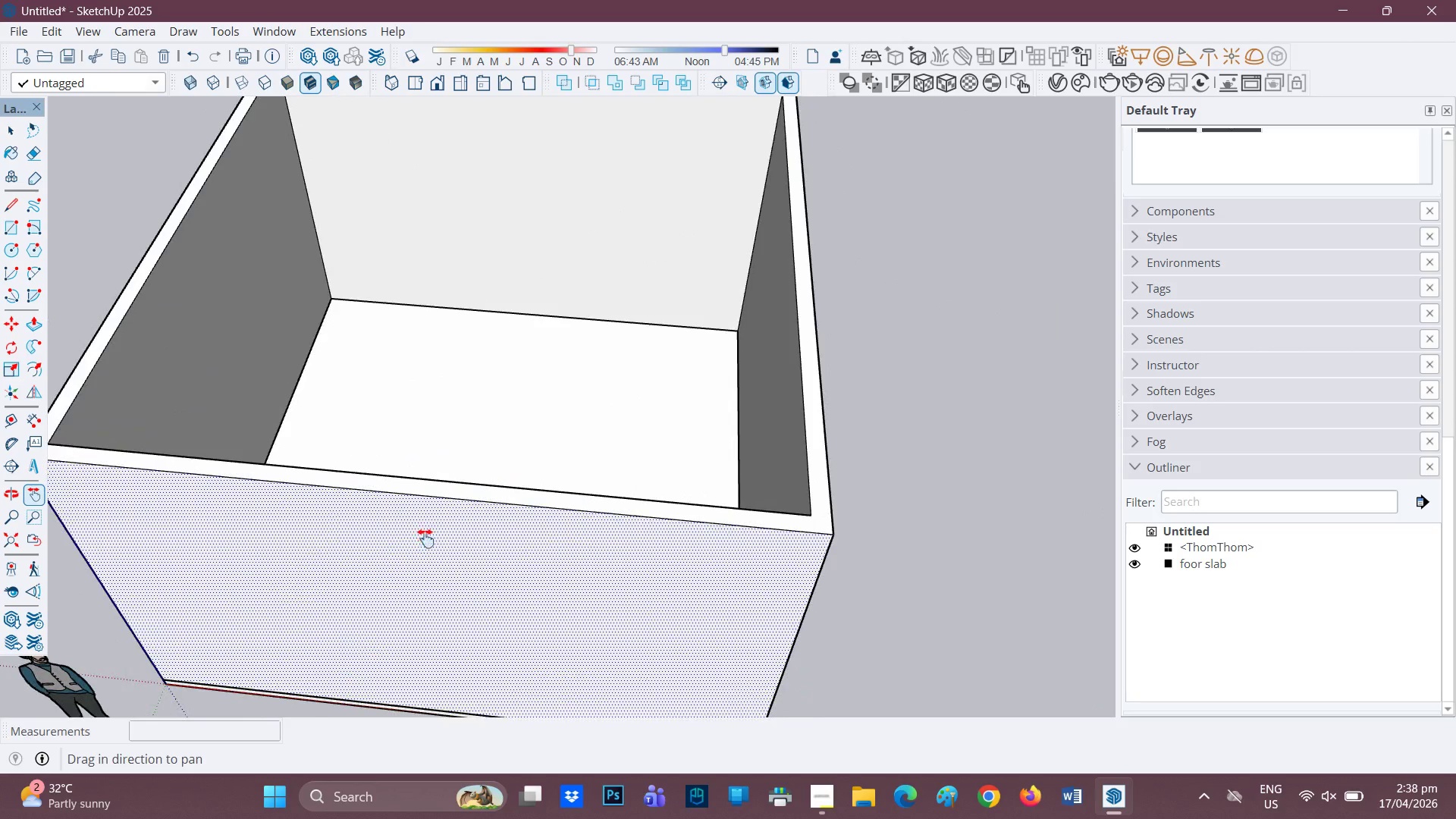 
scroll: coordinate [428, 534], scroll_direction: down, amount: 2.0
 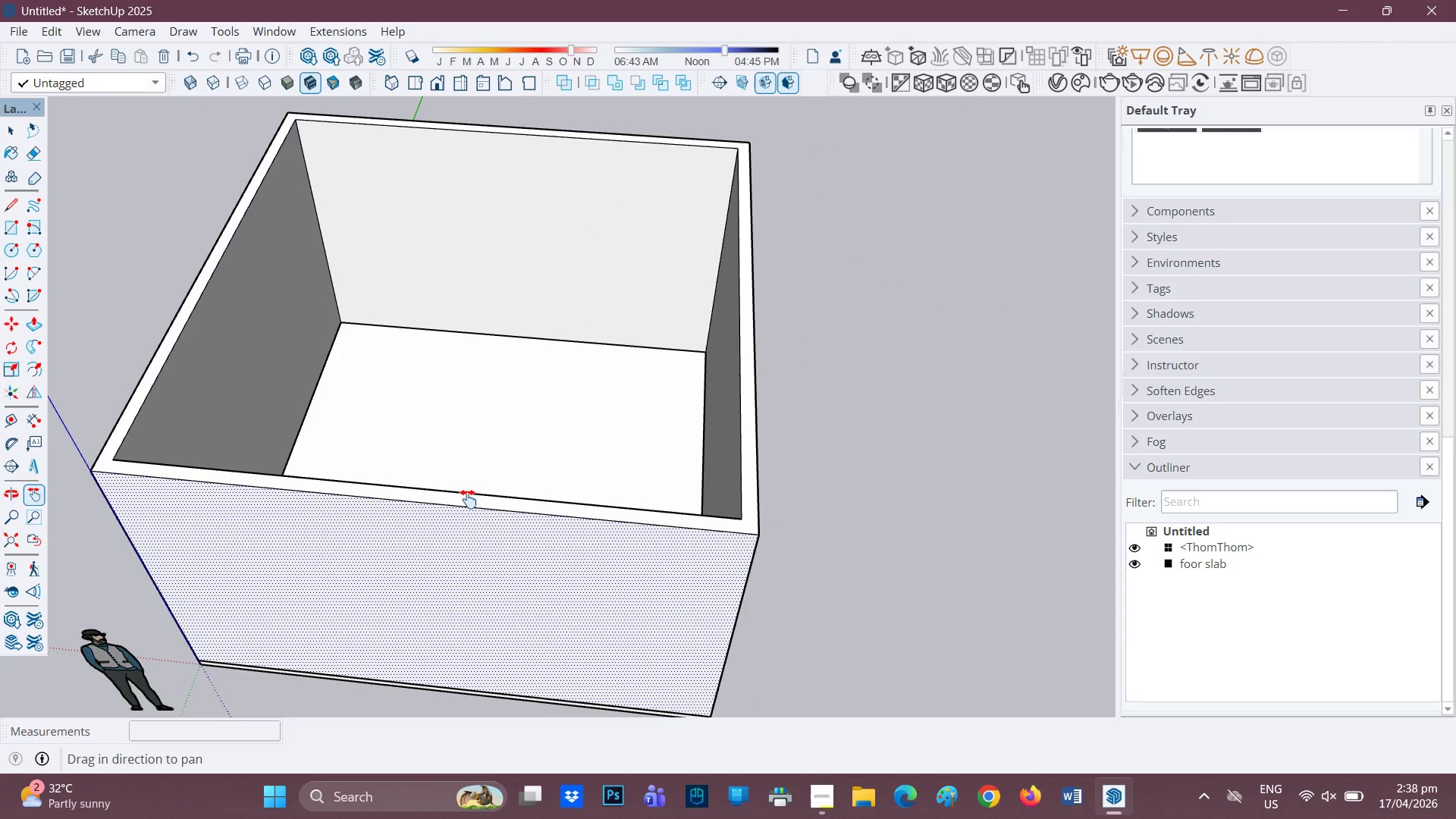 
wait(8.85)
 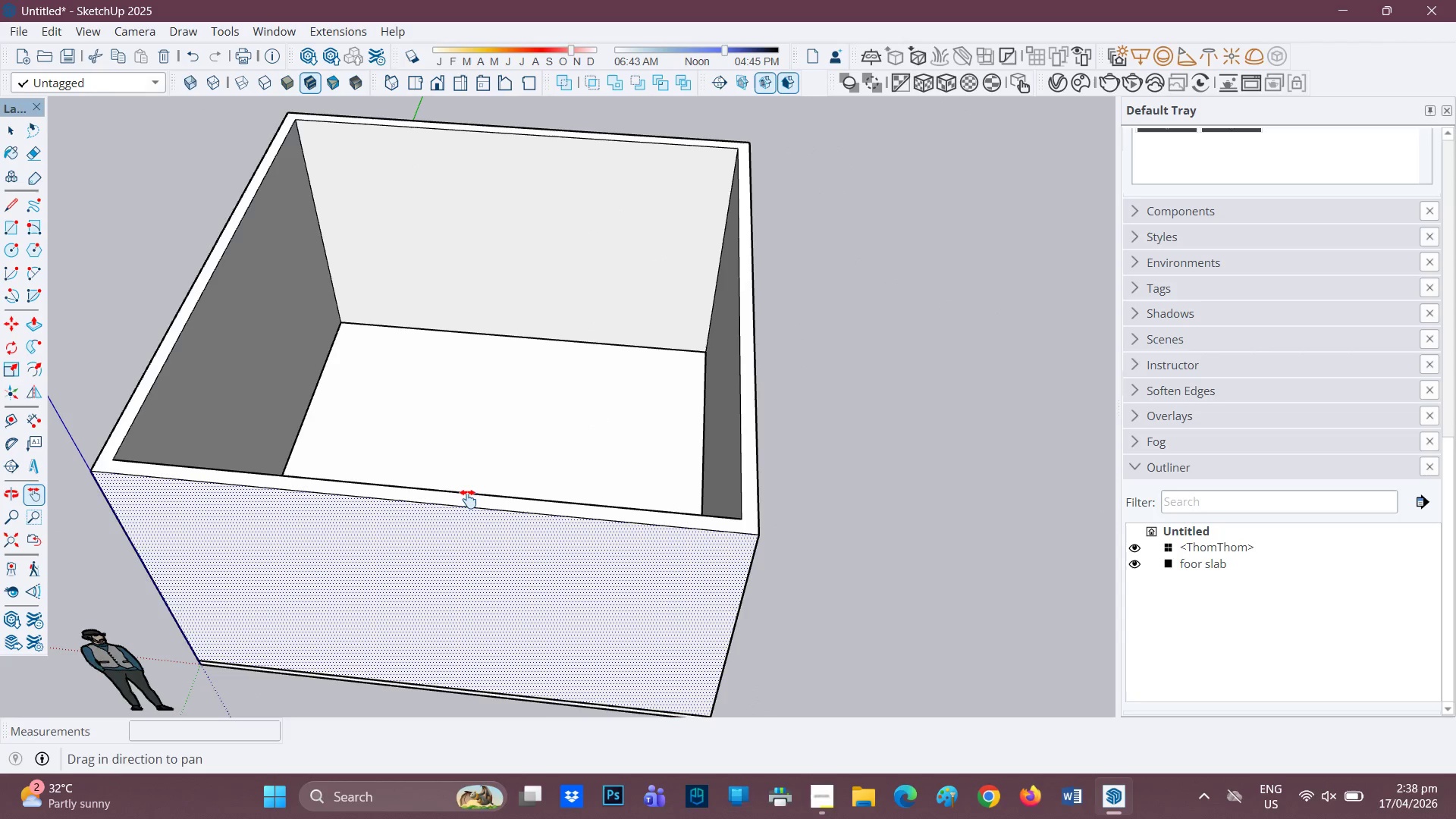 
scroll: coordinate [349, 347], scroll_direction: down, amount: 1.0
 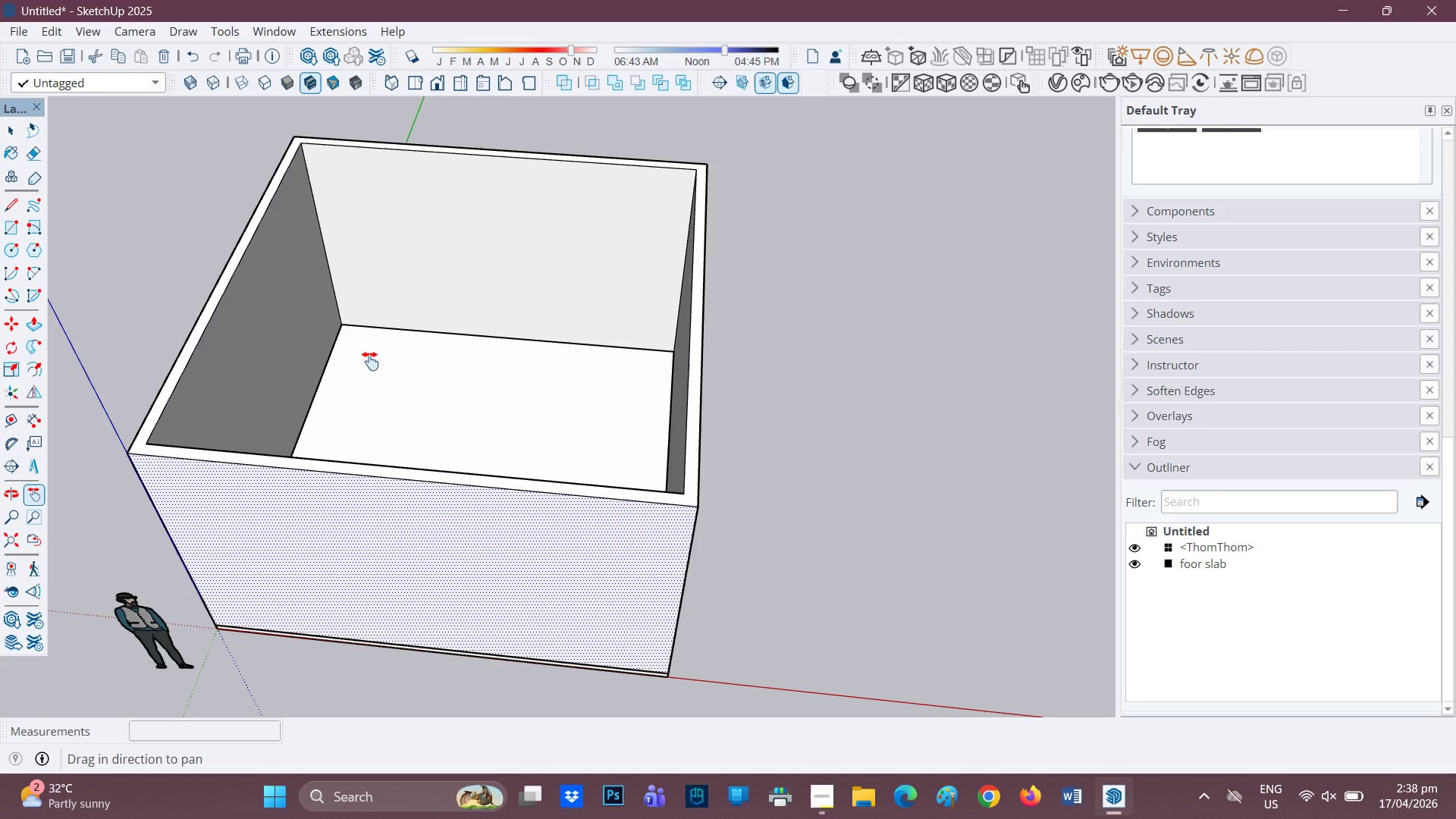 
key(H)
 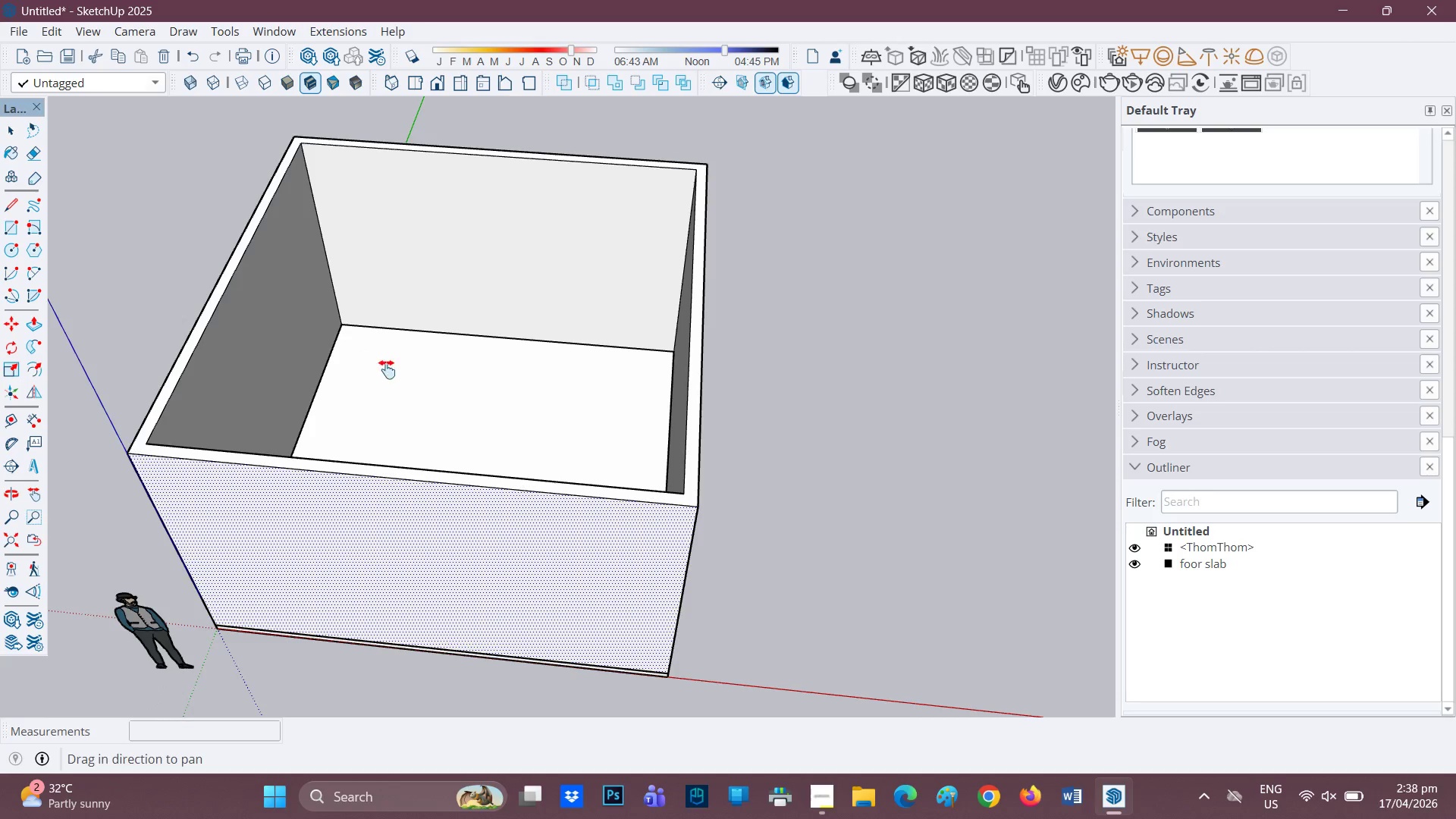 
left_click_drag(start_coordinate=[384, 367], to_coordinate=[491, 428])
 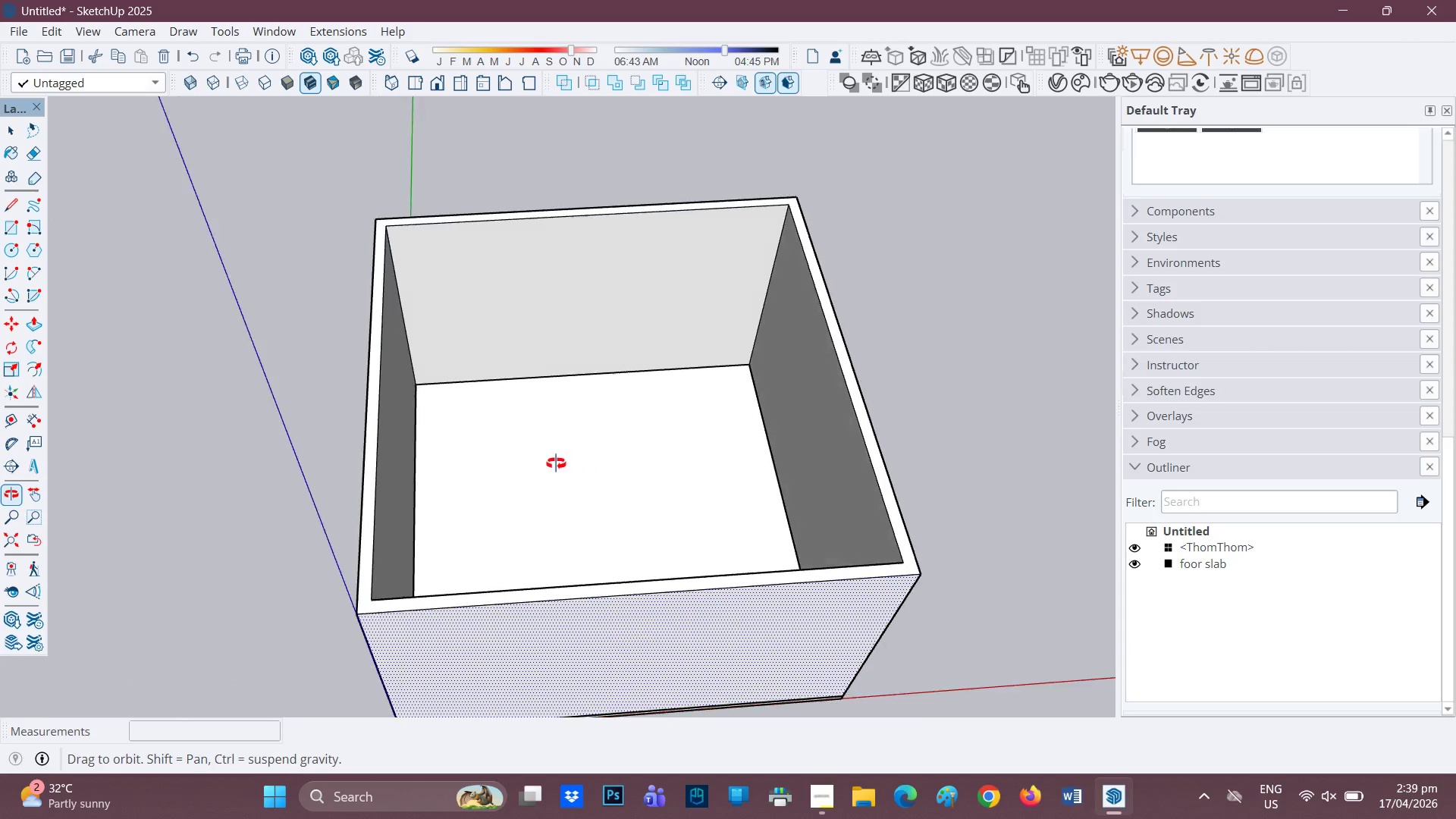 
key(Space)
 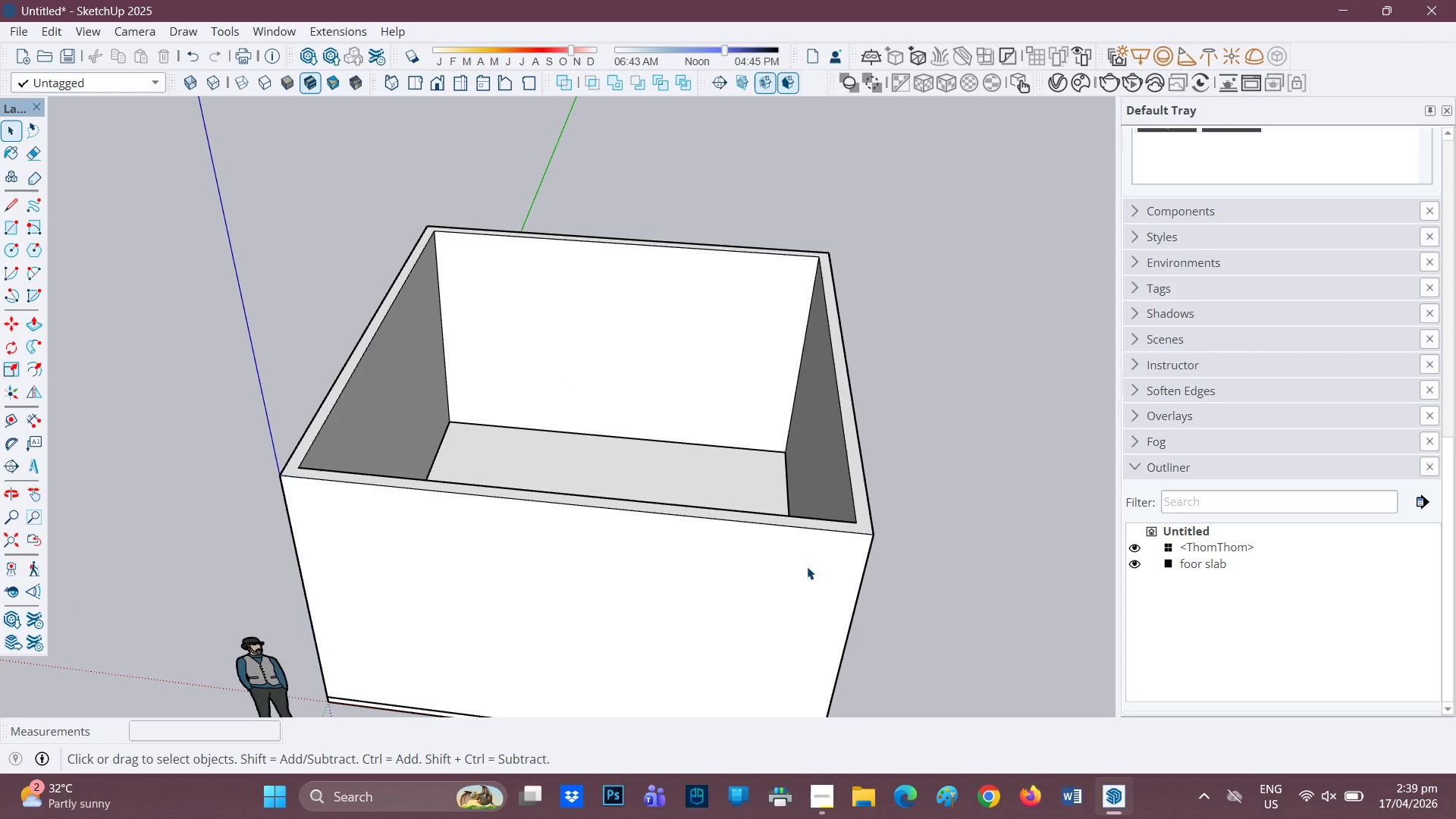 
double_click([807, 566])
 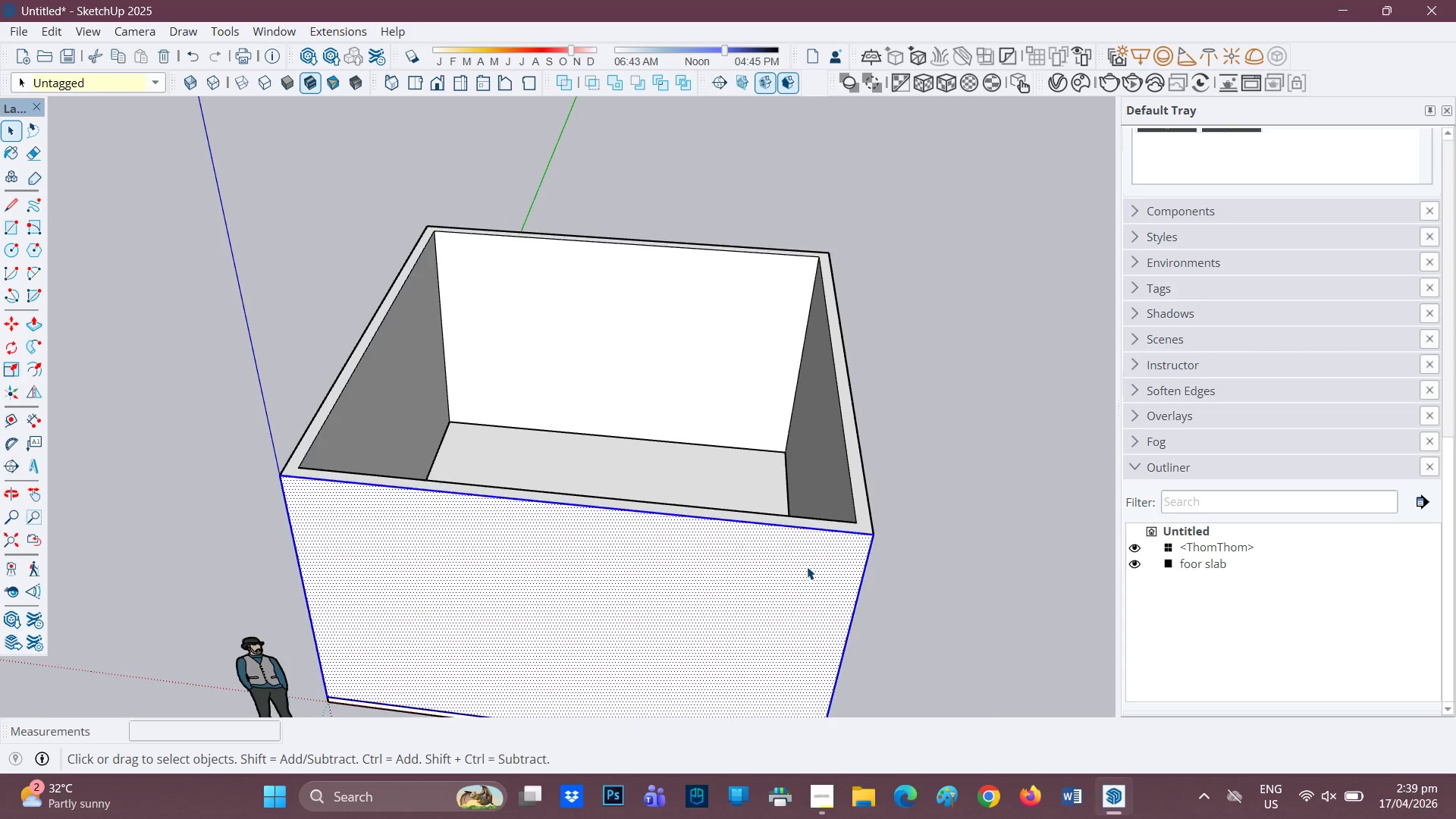 
triple_click([807, 566])
 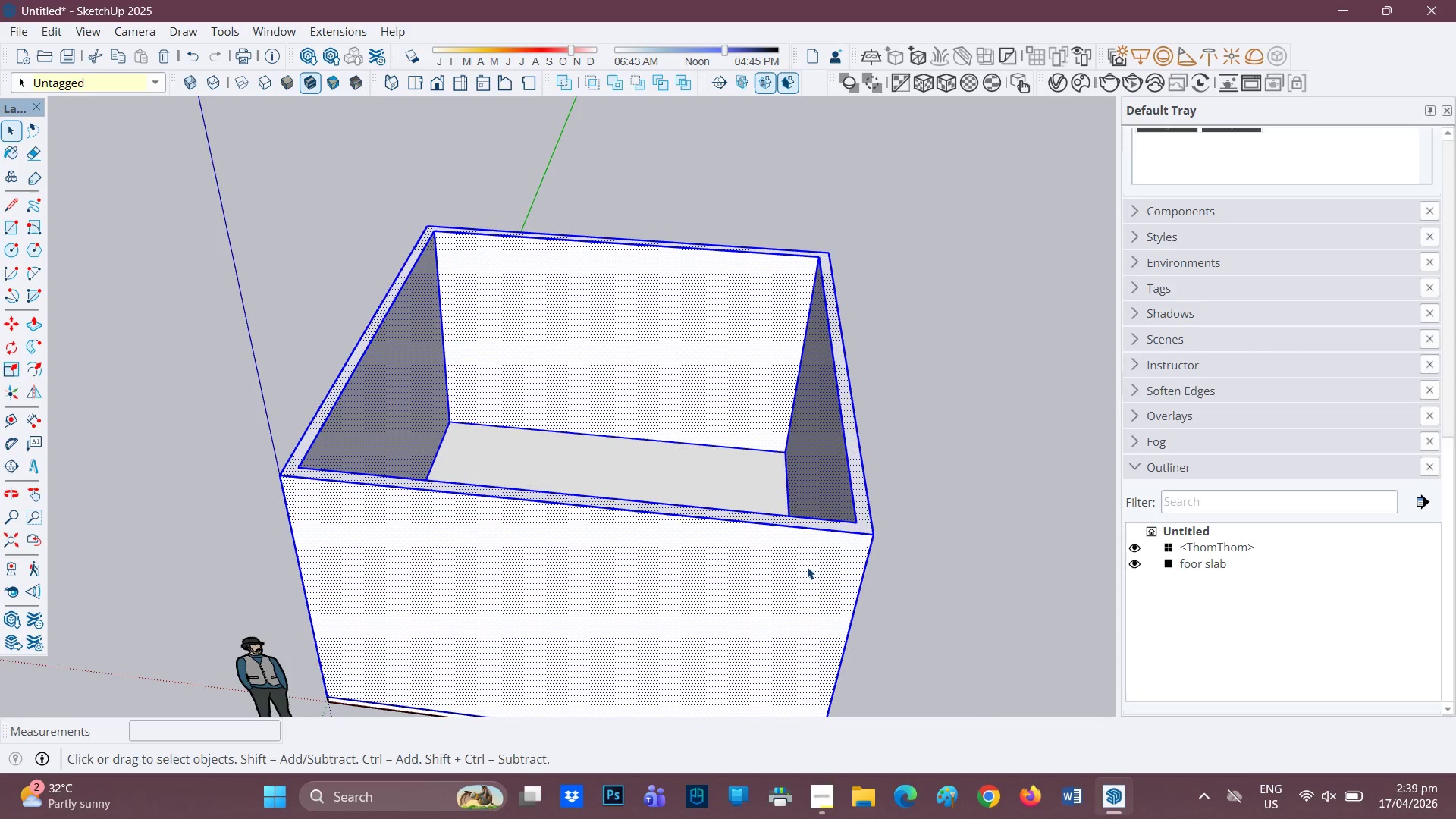 
right_click([807, 566])
 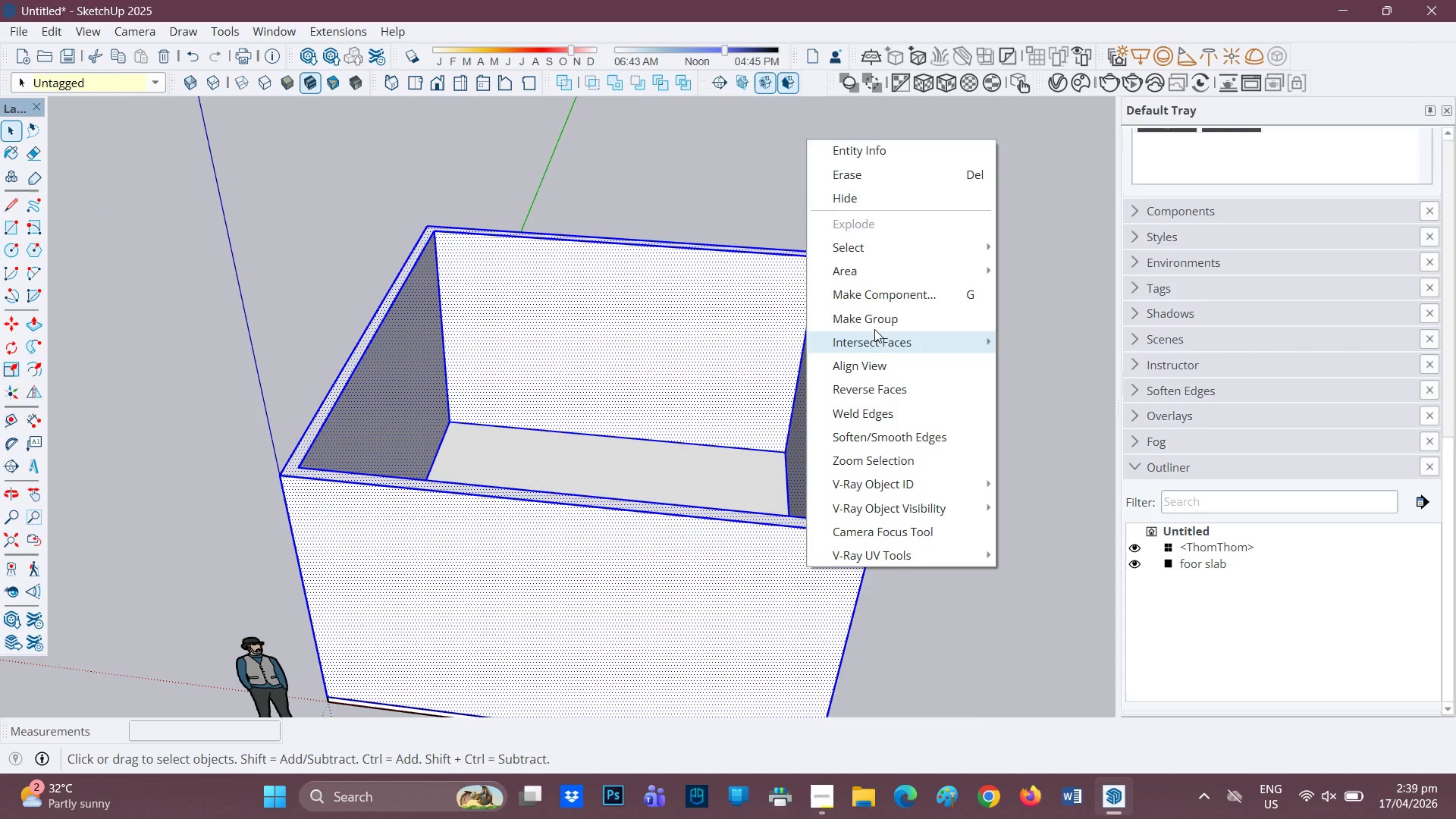 
left_click([878, 319])
 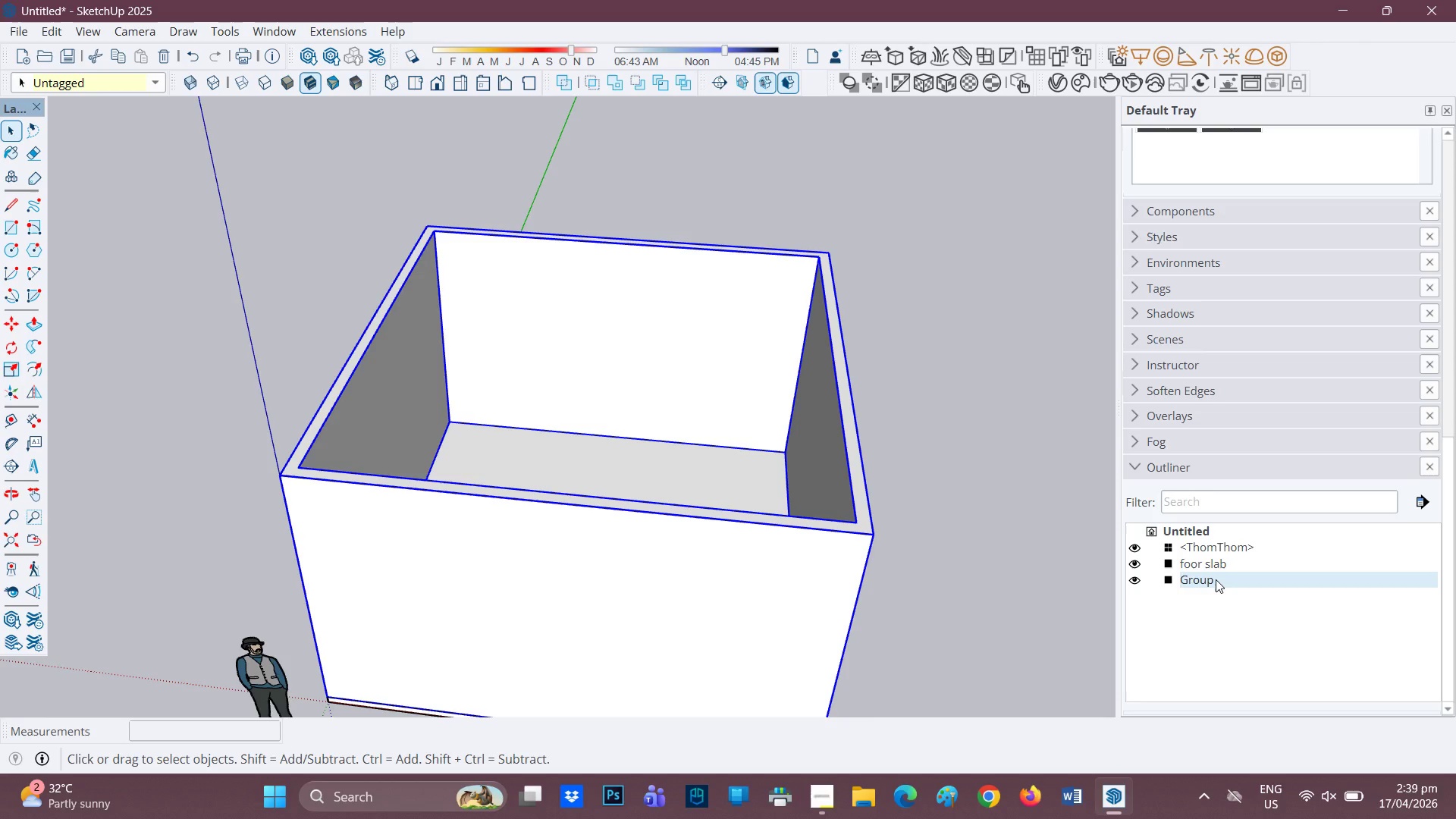 
left_click([1215, 580])
 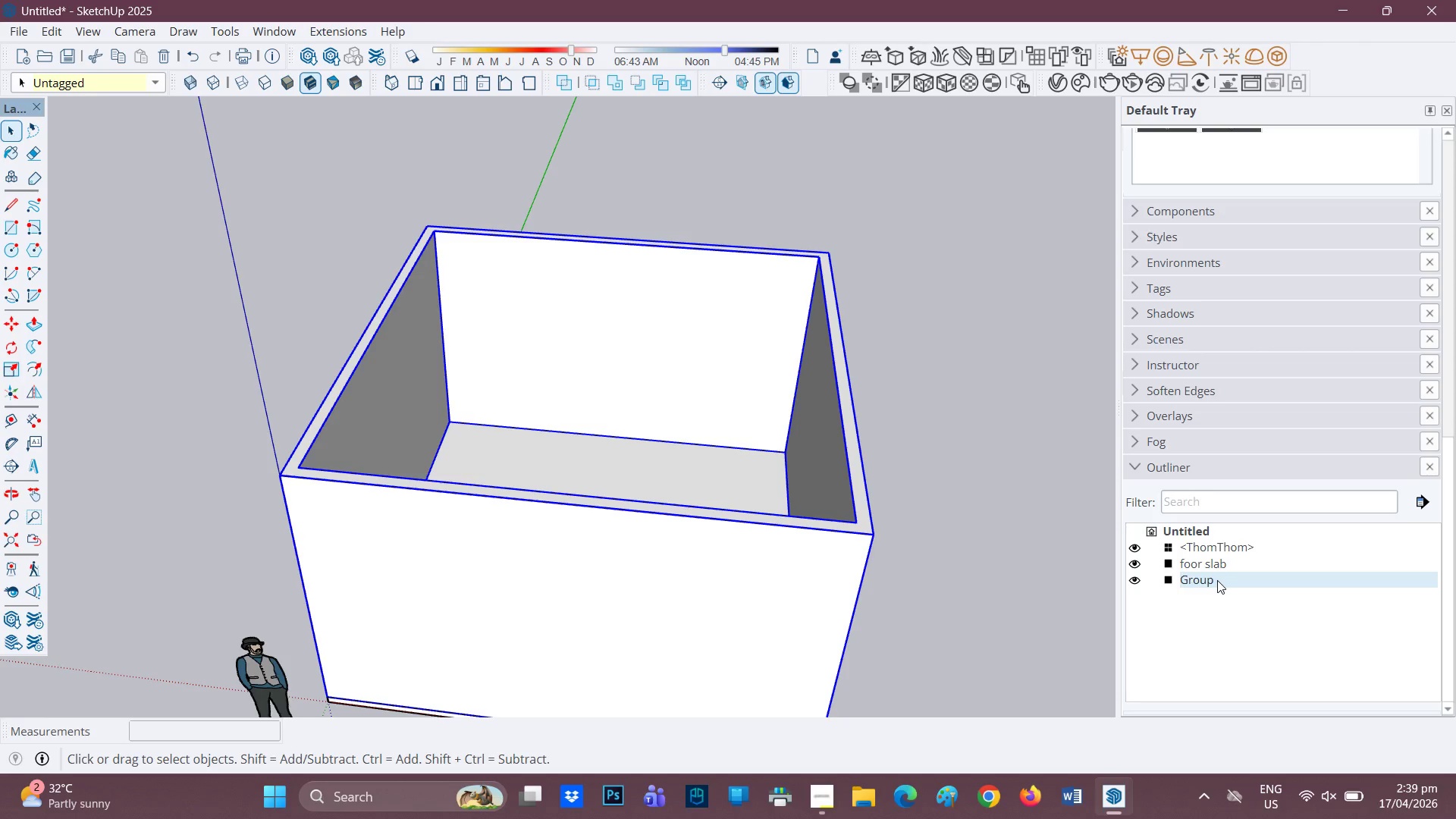 
left_click([1218, 580])
 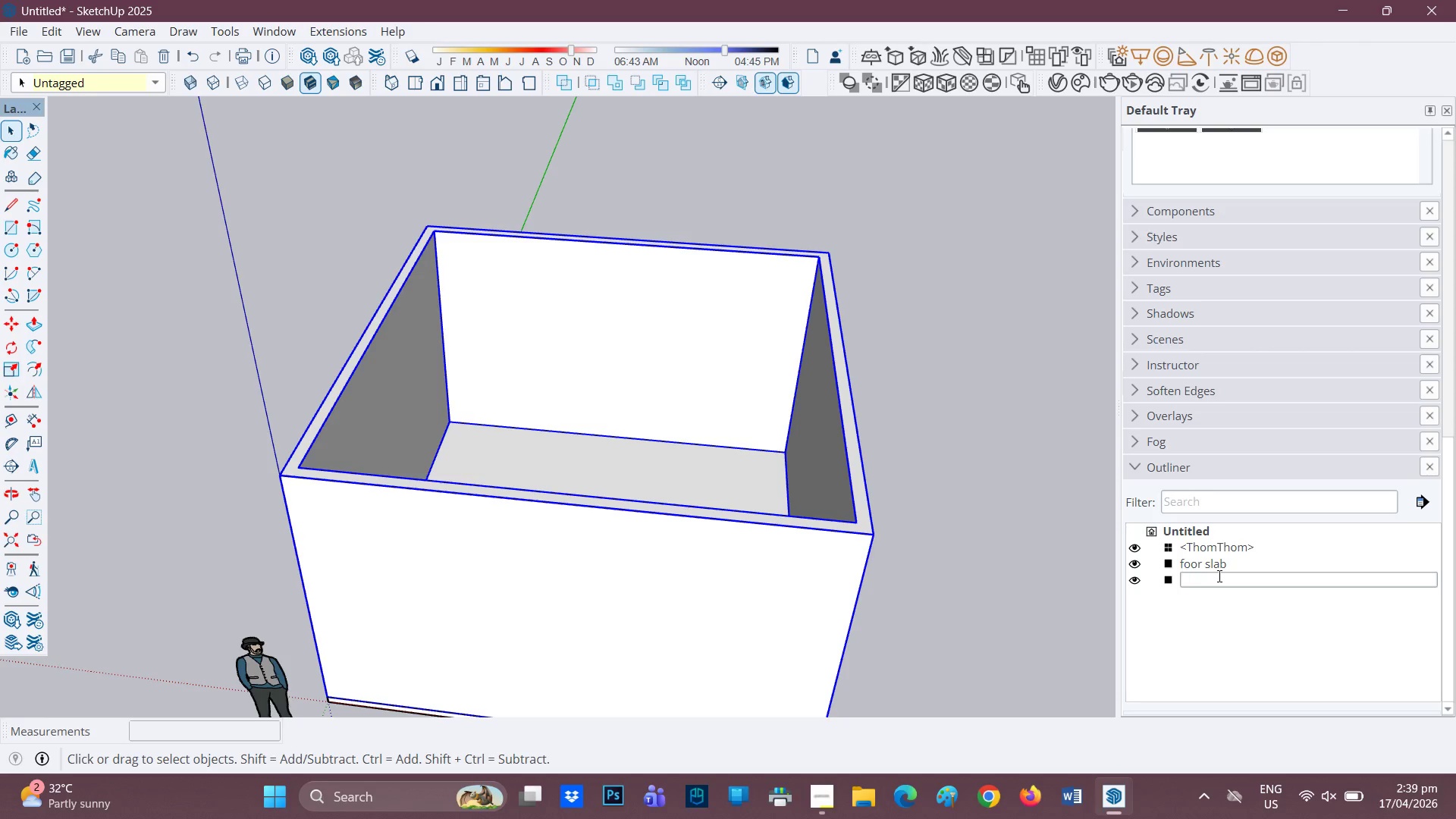 
type(wall)
 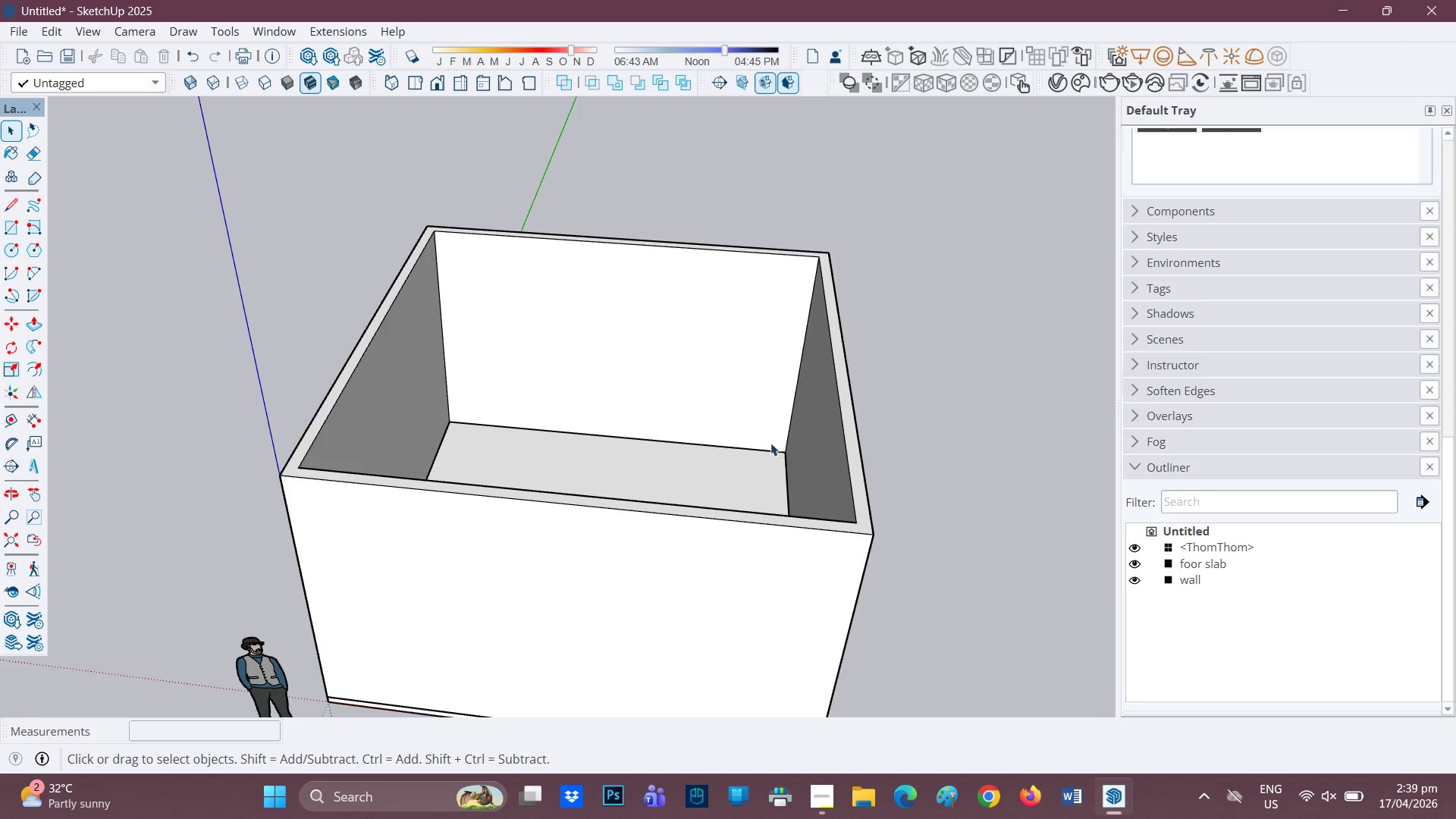 
scroll: coordinate [625, 491], scroll_direction: up, amount: 1.0
 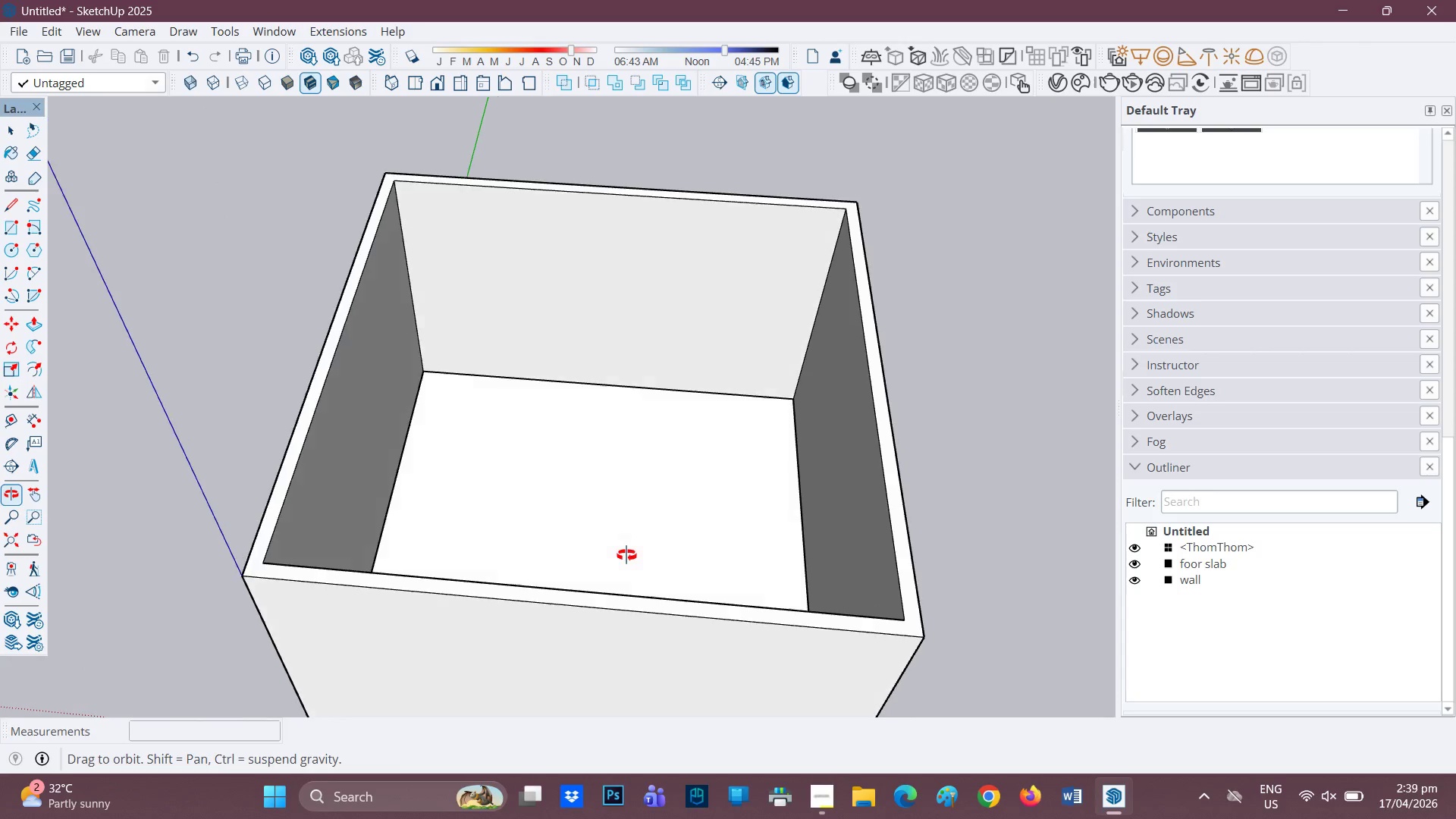 
key(H)
 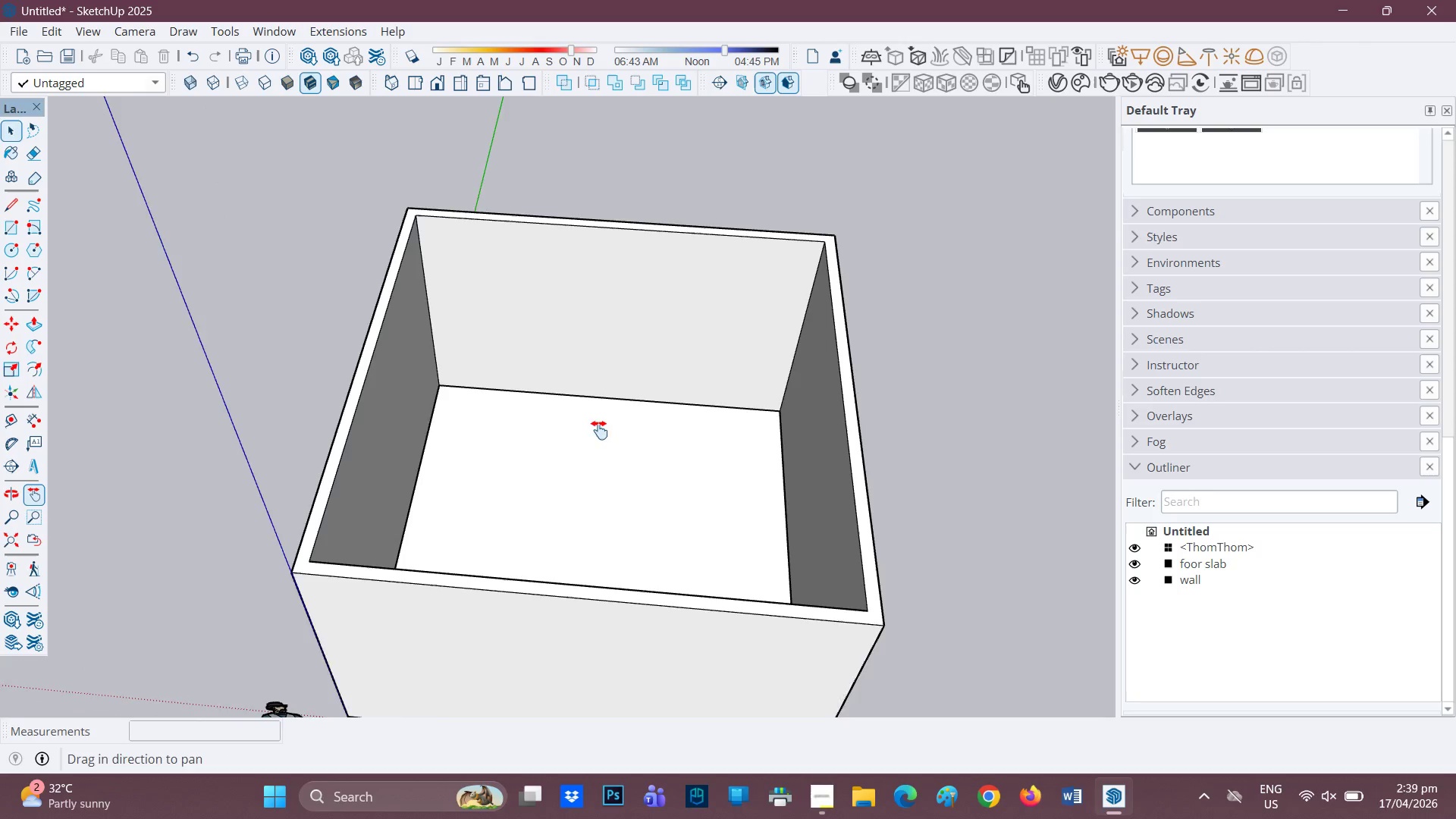 
left_click_drag(start_coordinate=[599, 430], to_coordinate=[655, 453])
 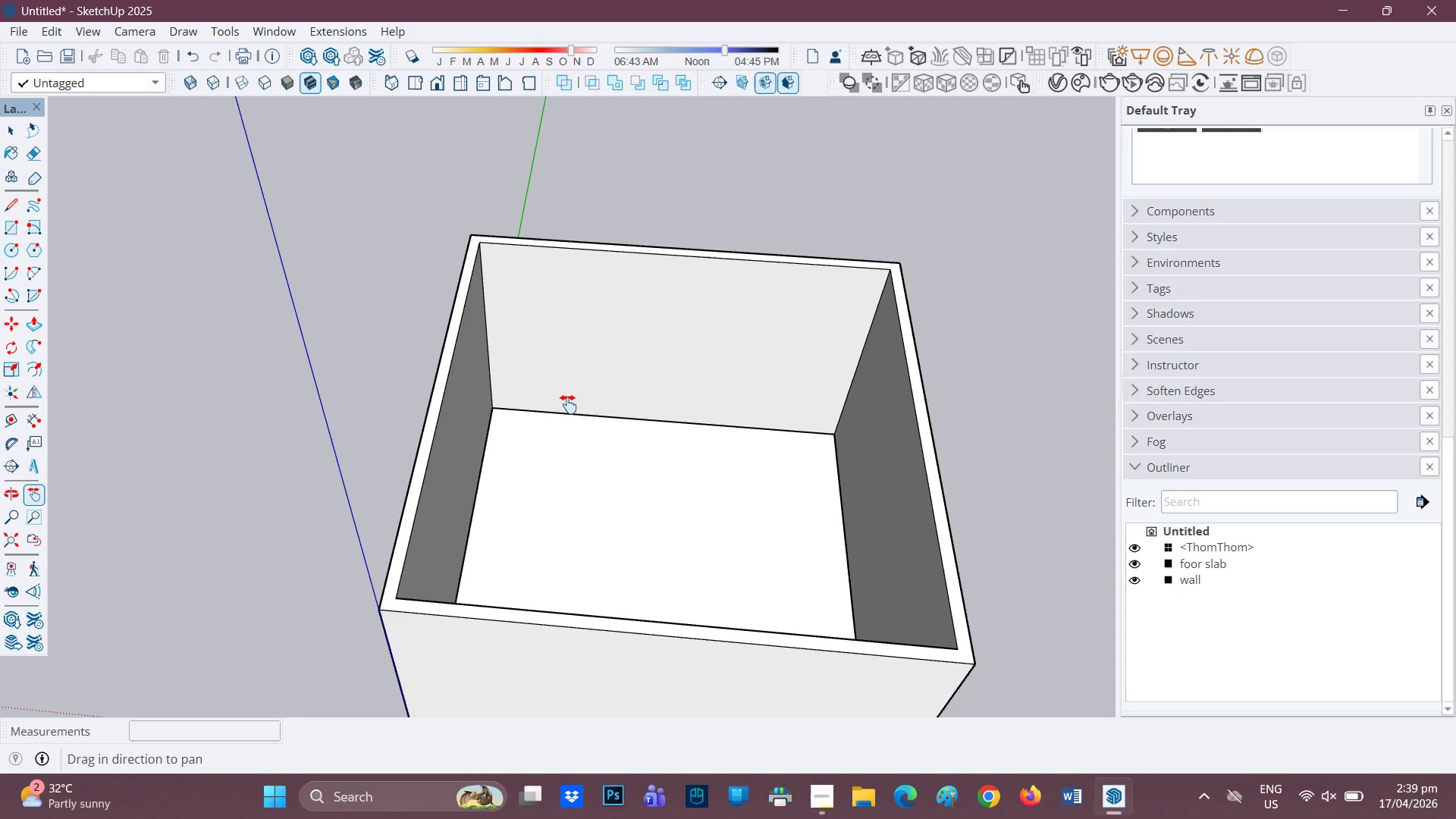 
scroll: coordinate [626, 551], scroll_direction: down, amount: 1.0
 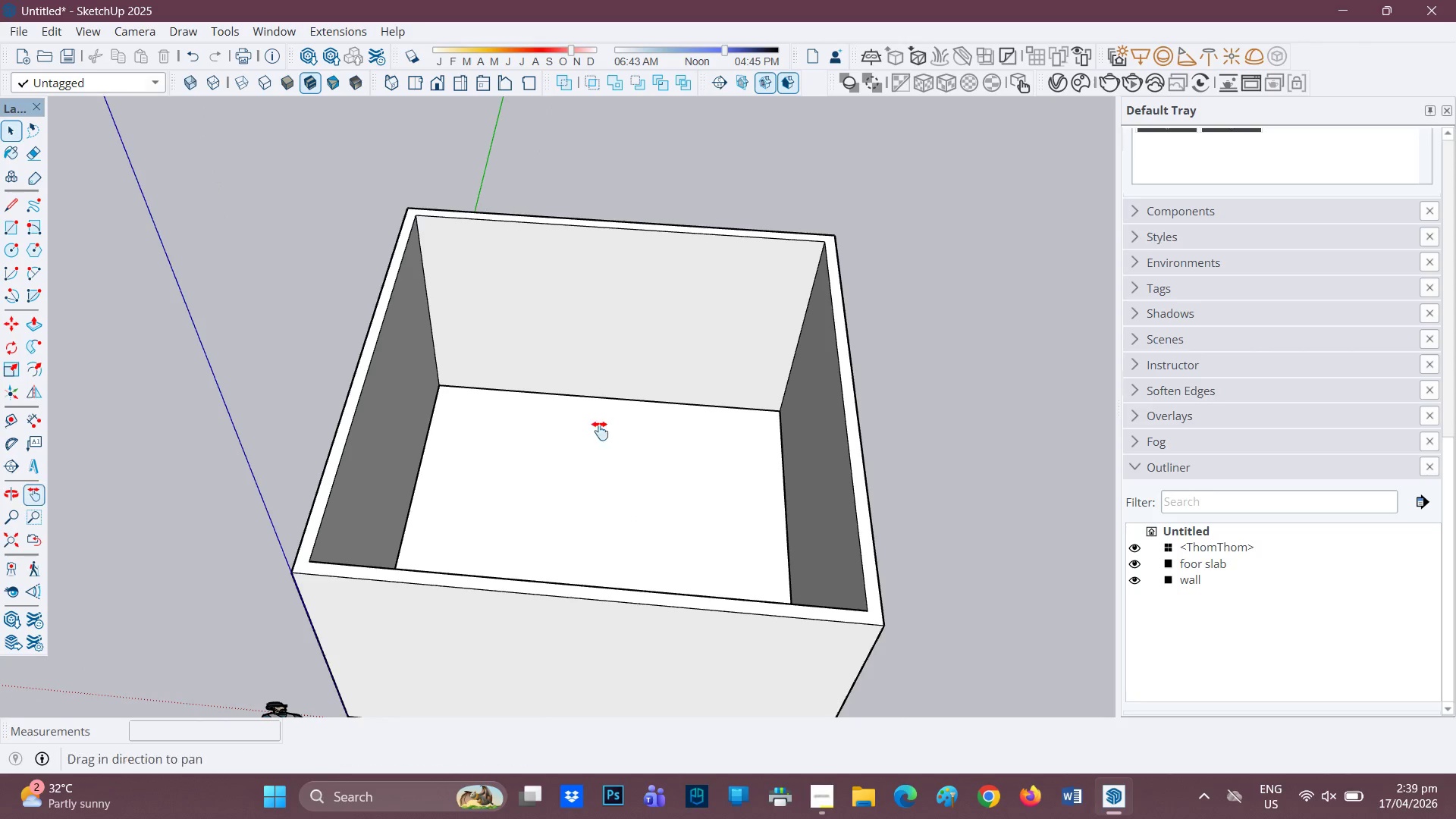 
key(R)
 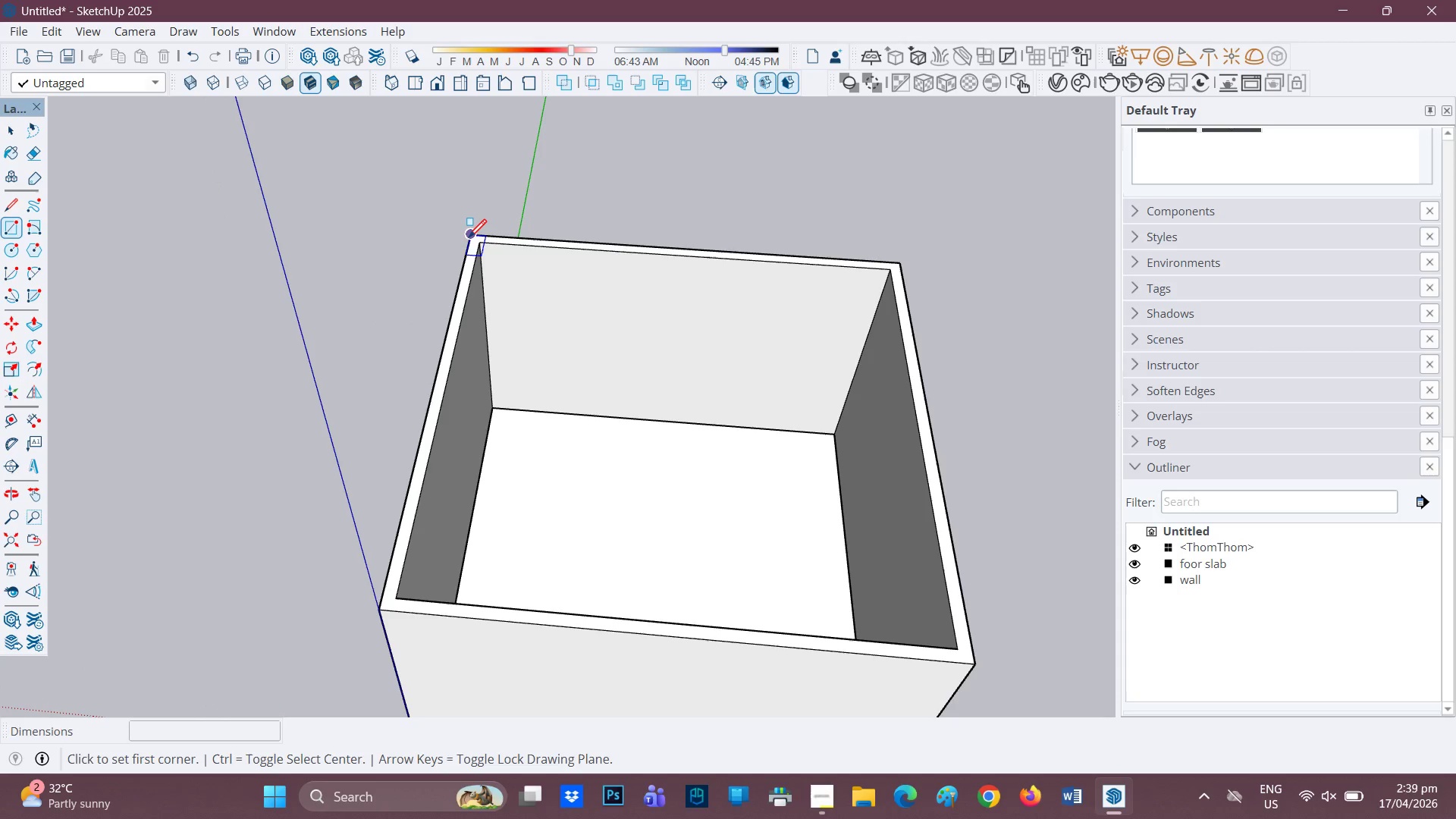 
left_click([469, 239])
 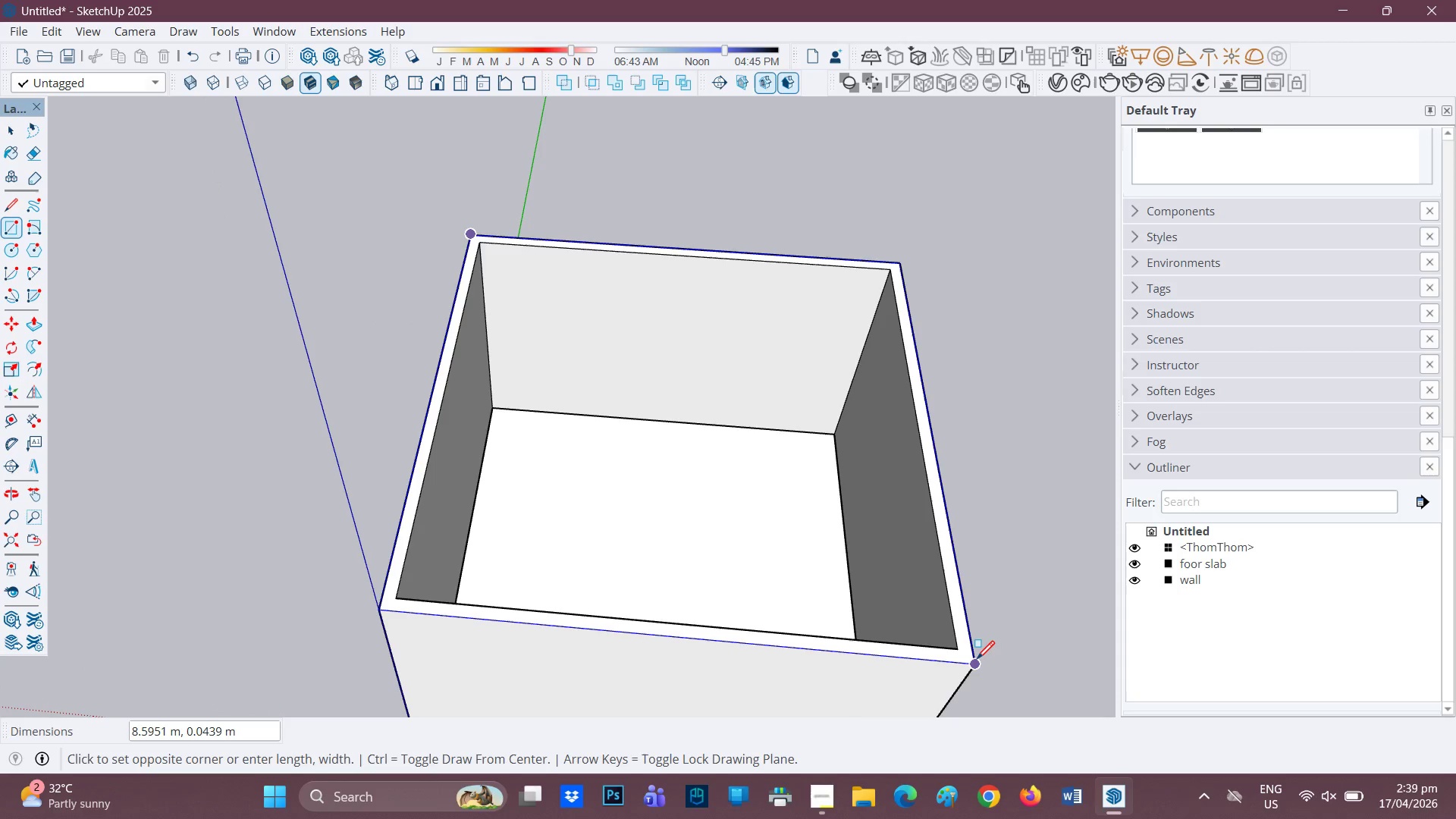 
left_click([977, 661])
 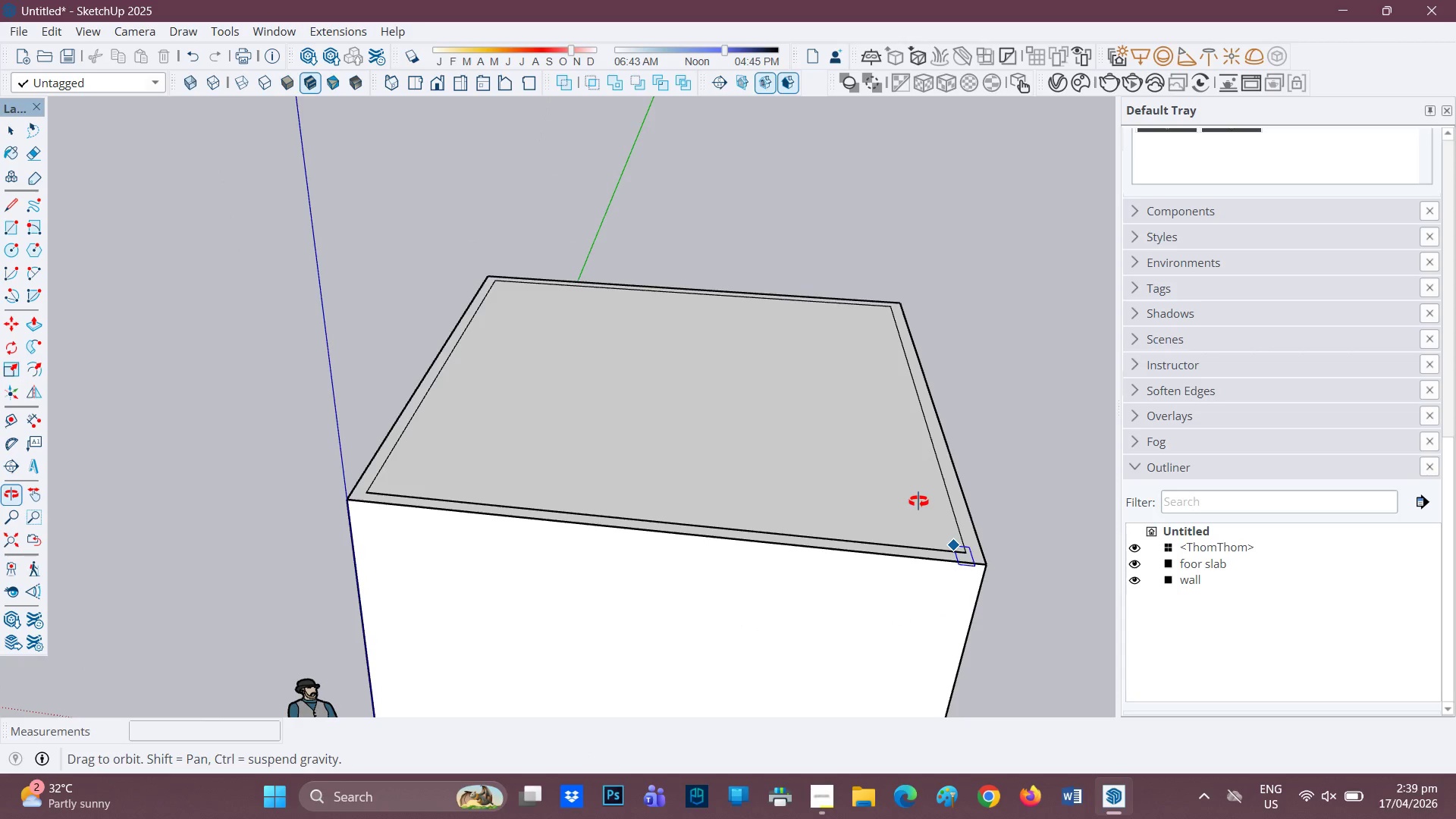 
key(P)
 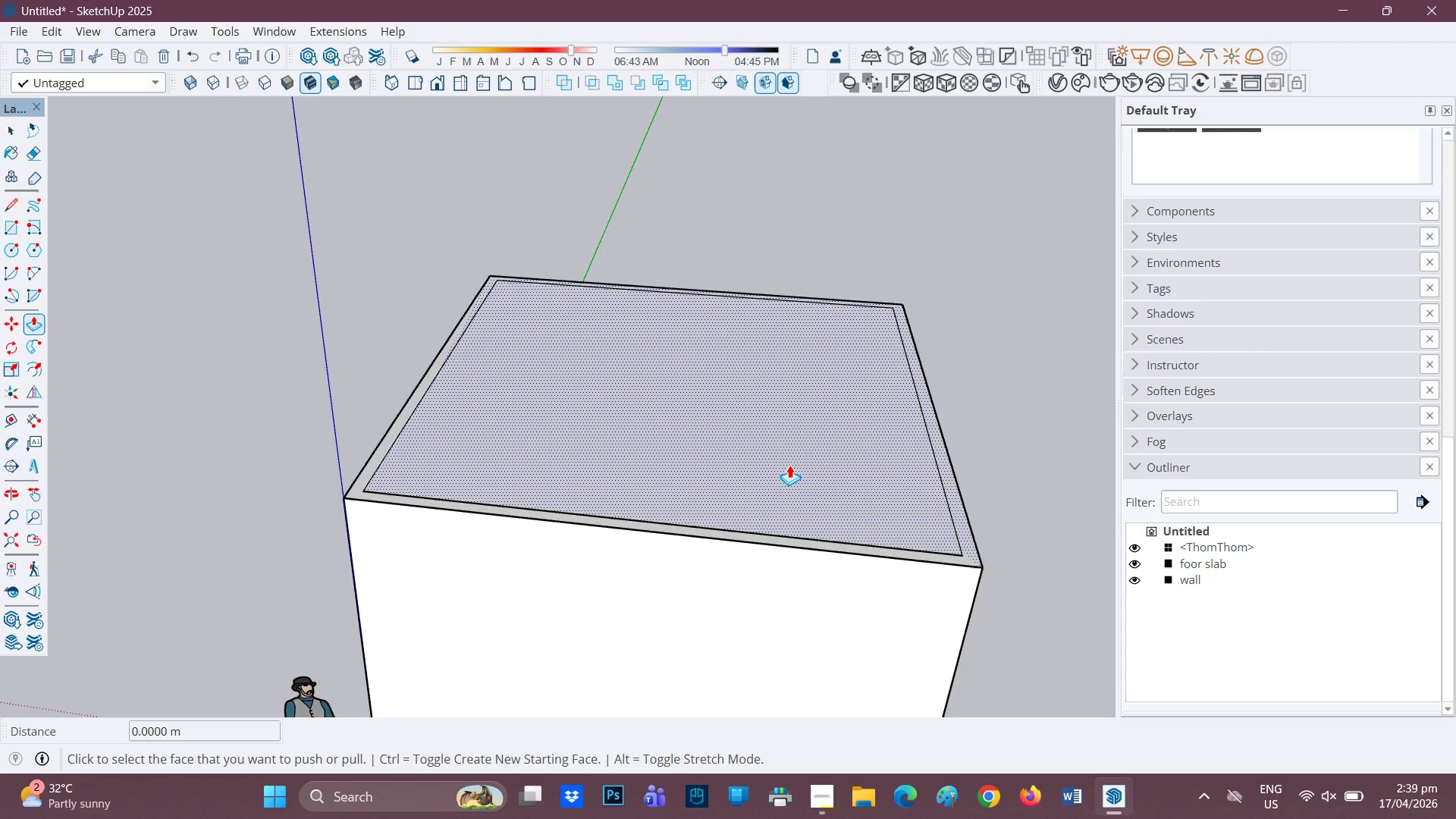 
left_click([789, 465])
 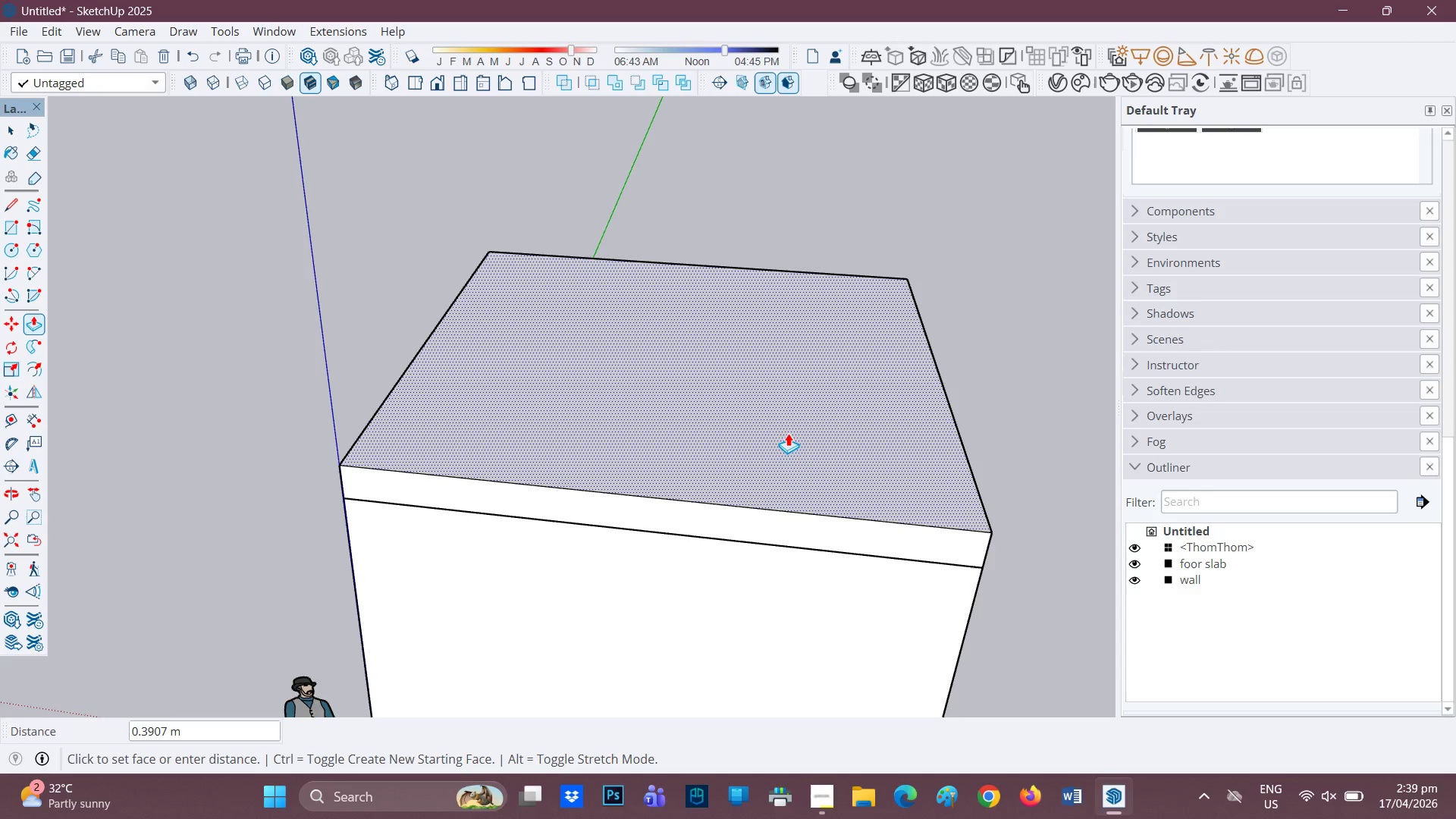 
type(0.15)
 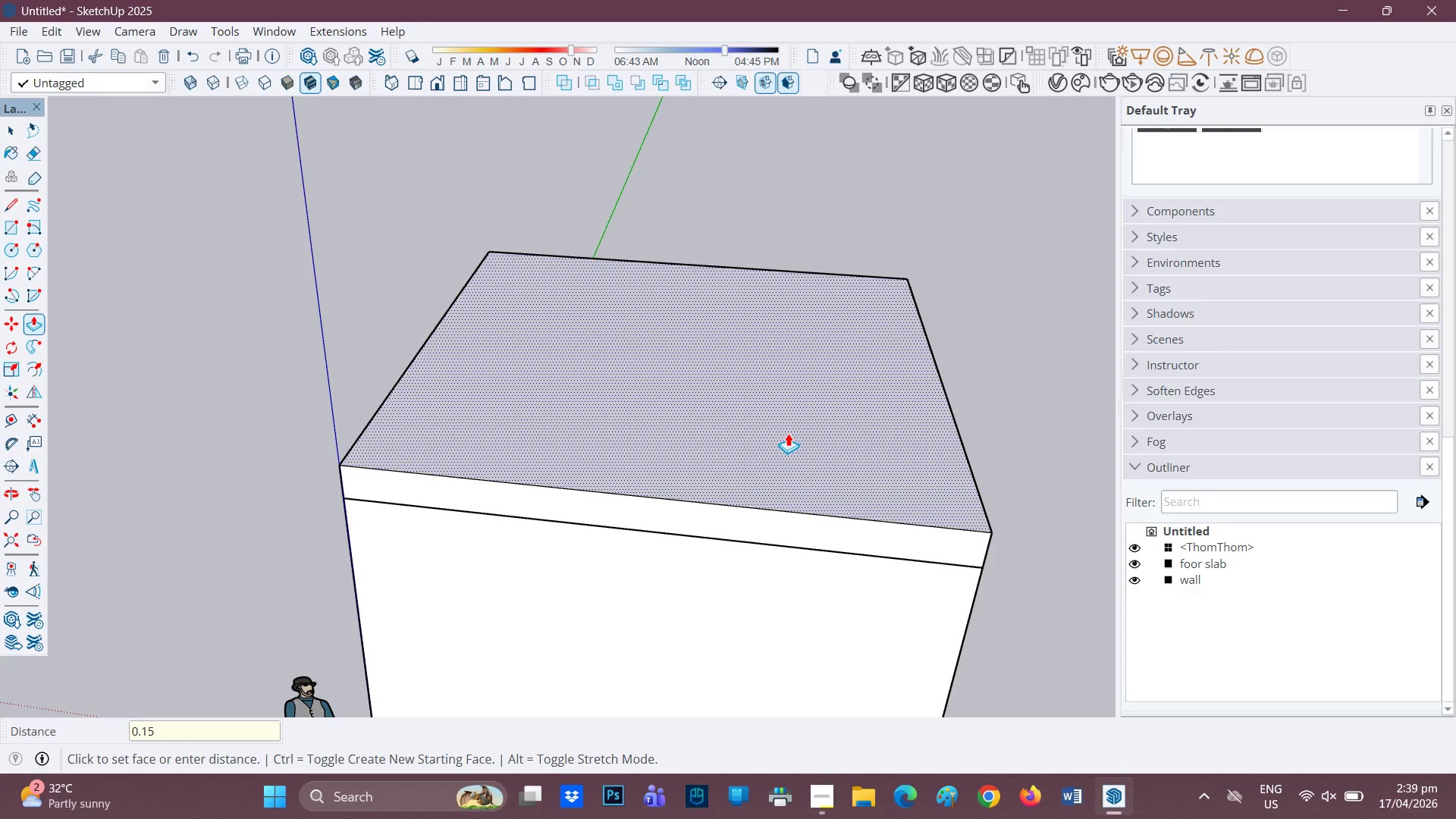 
key(Enter)
 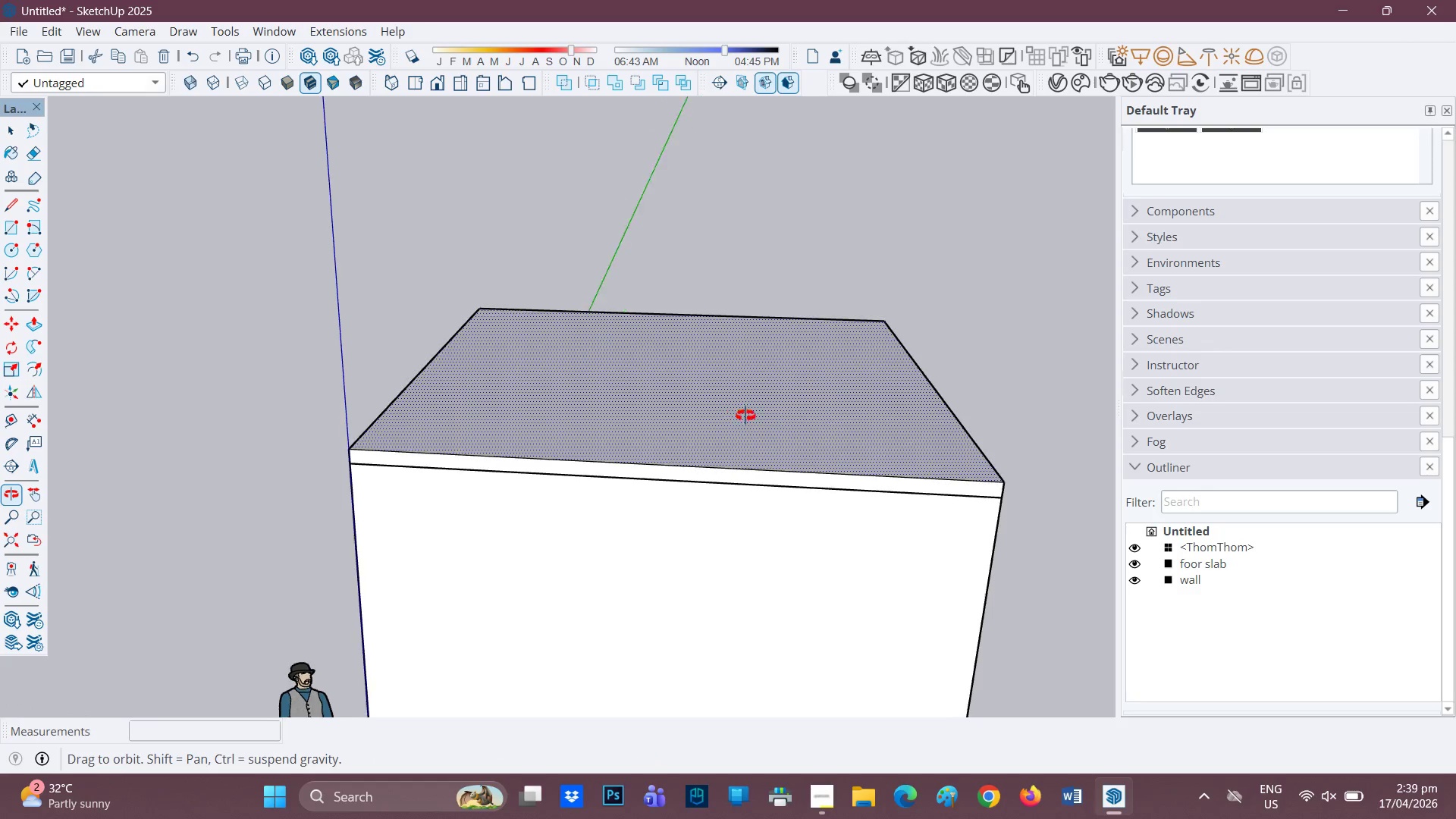 
key(Space)
 